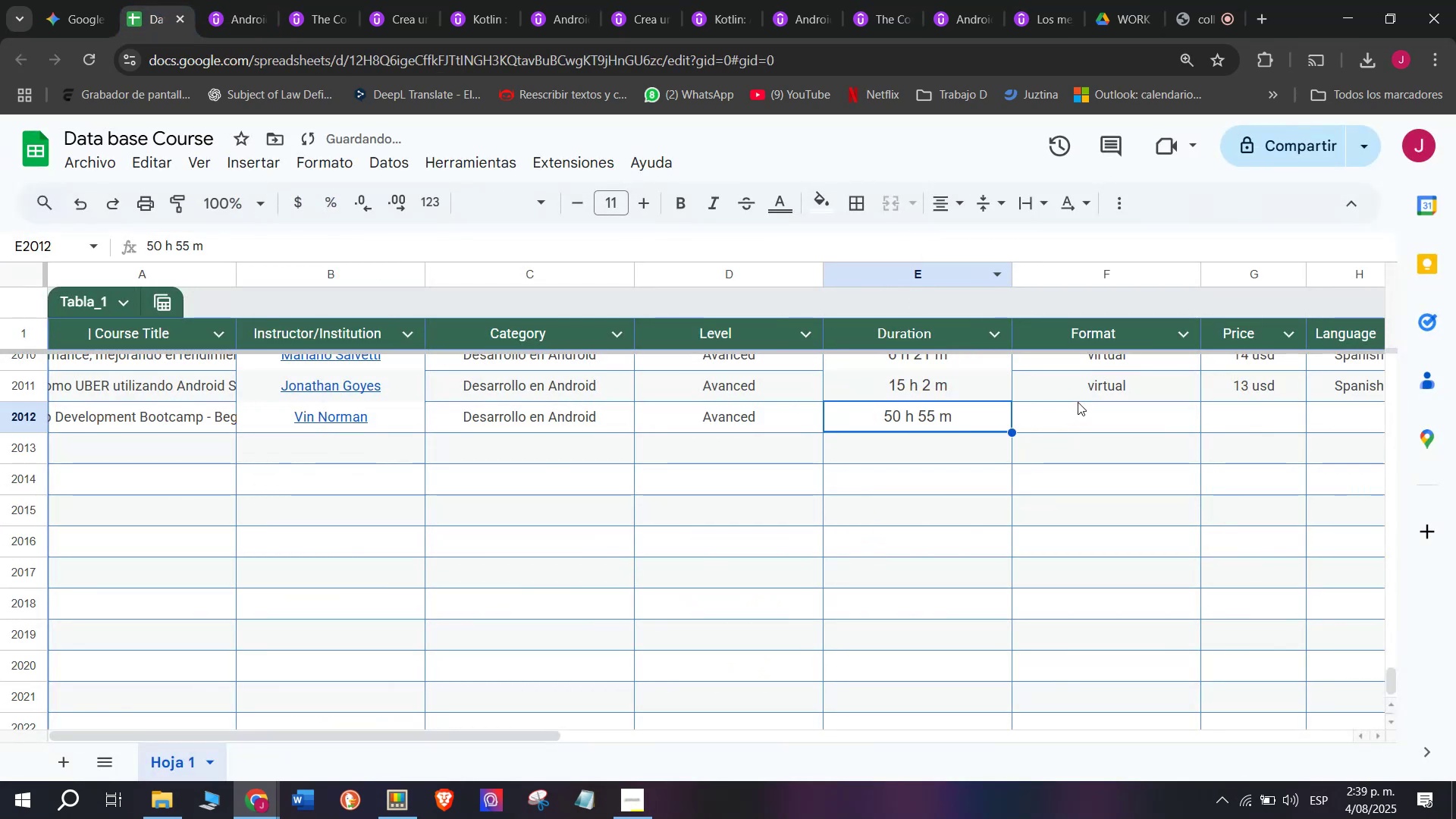 
left_click([1084, 390])
 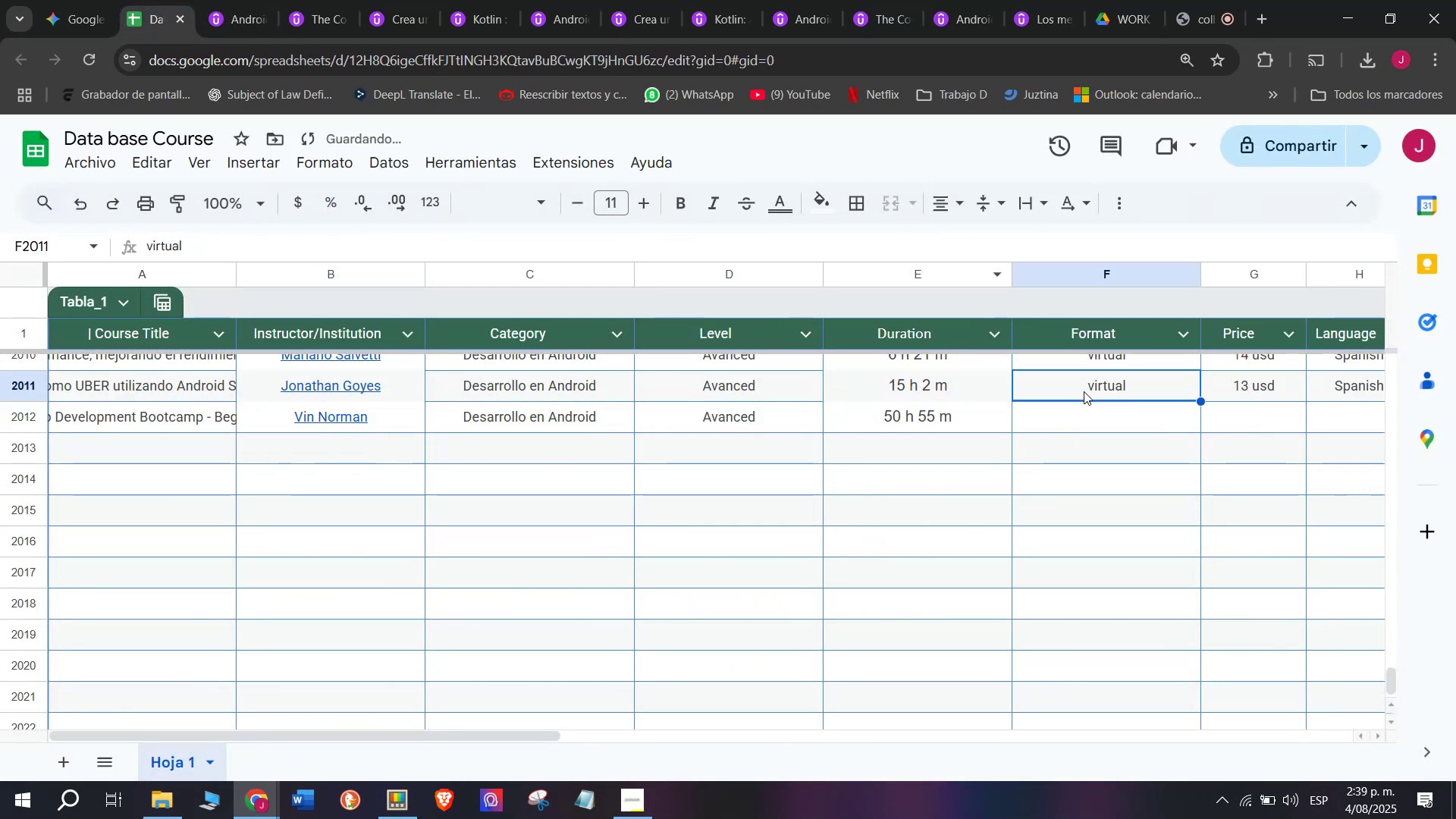 
key(Break)
 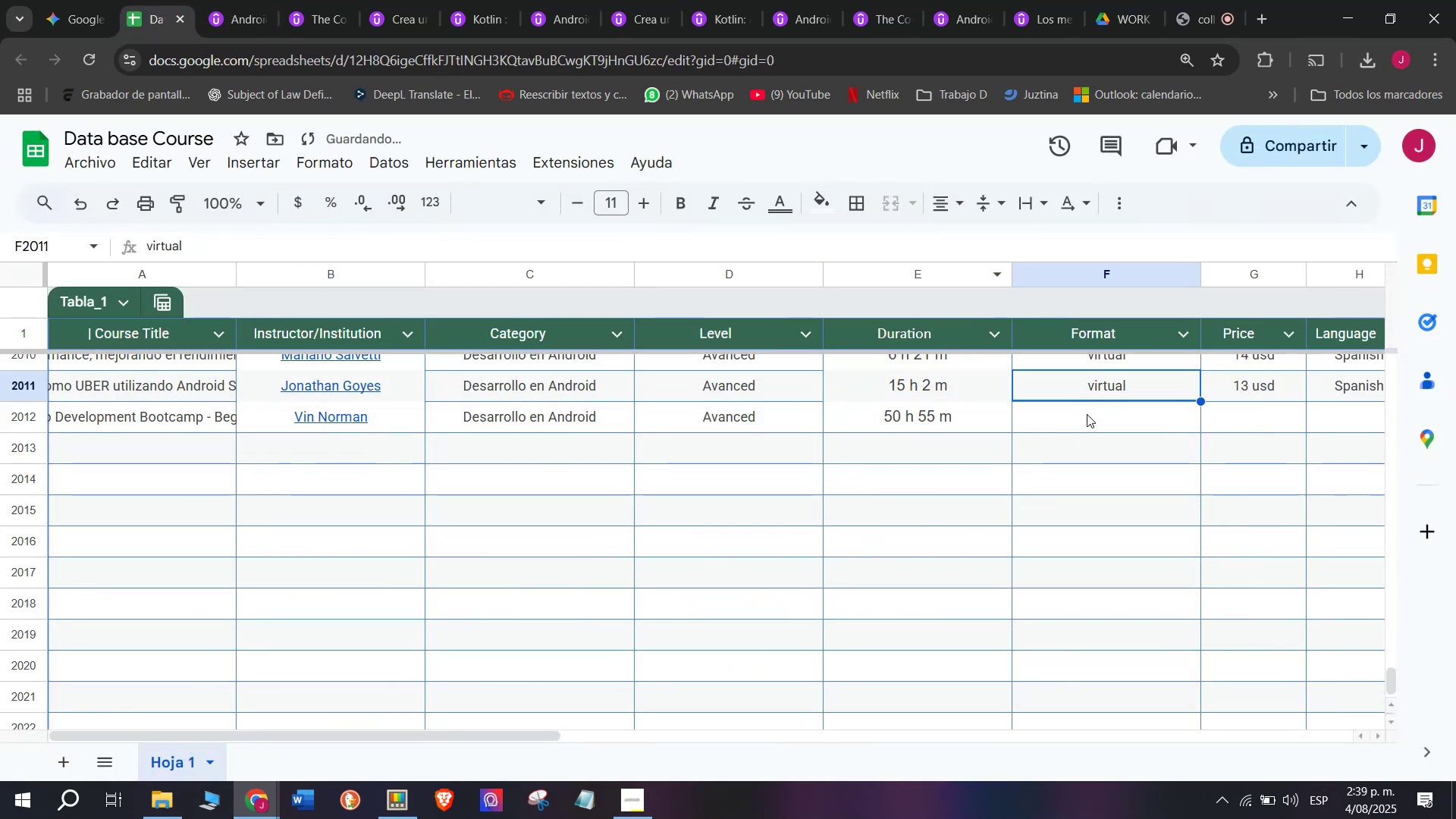 
key(Control+ControlLeft)
 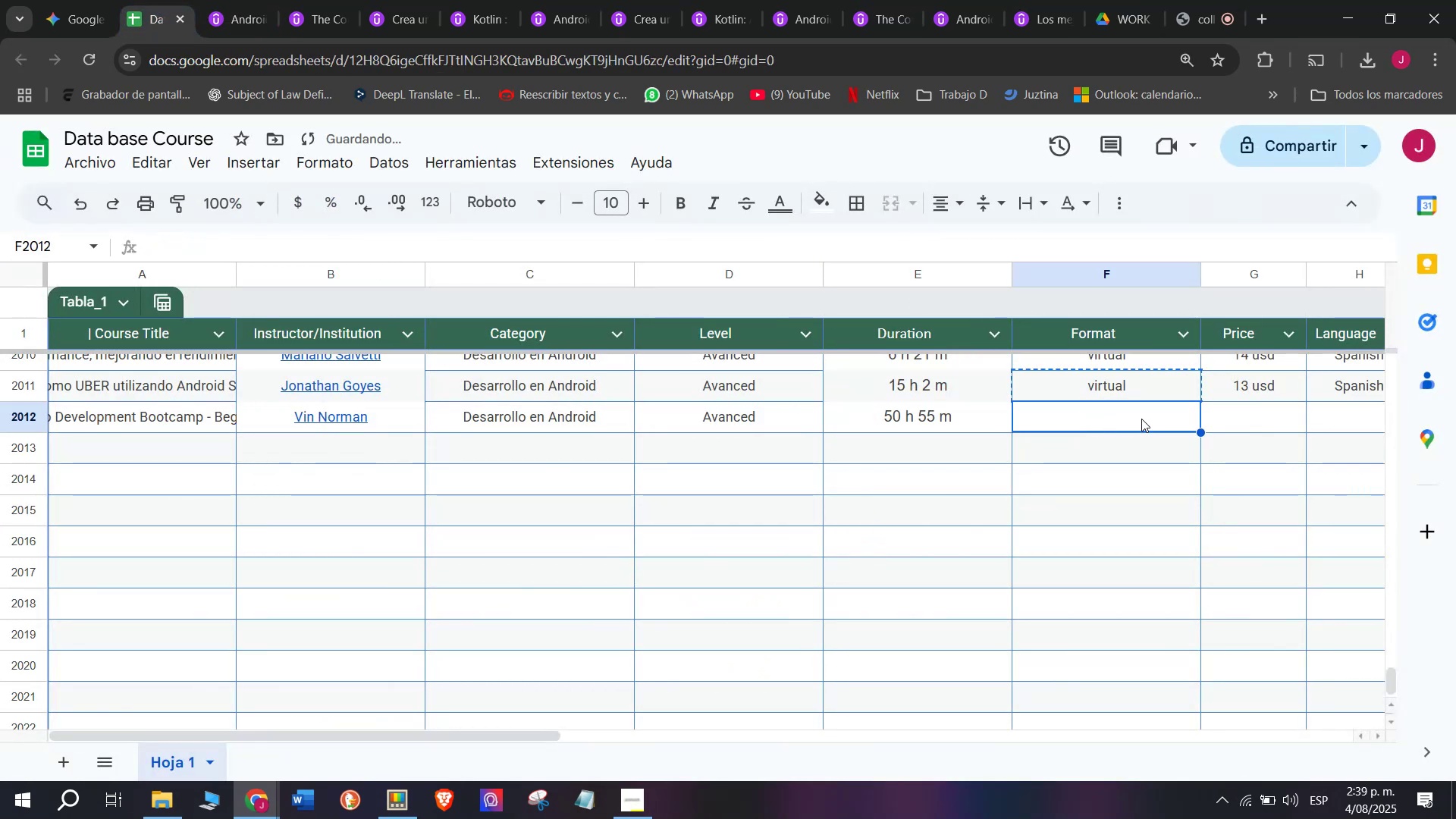 
key(Control+C)
 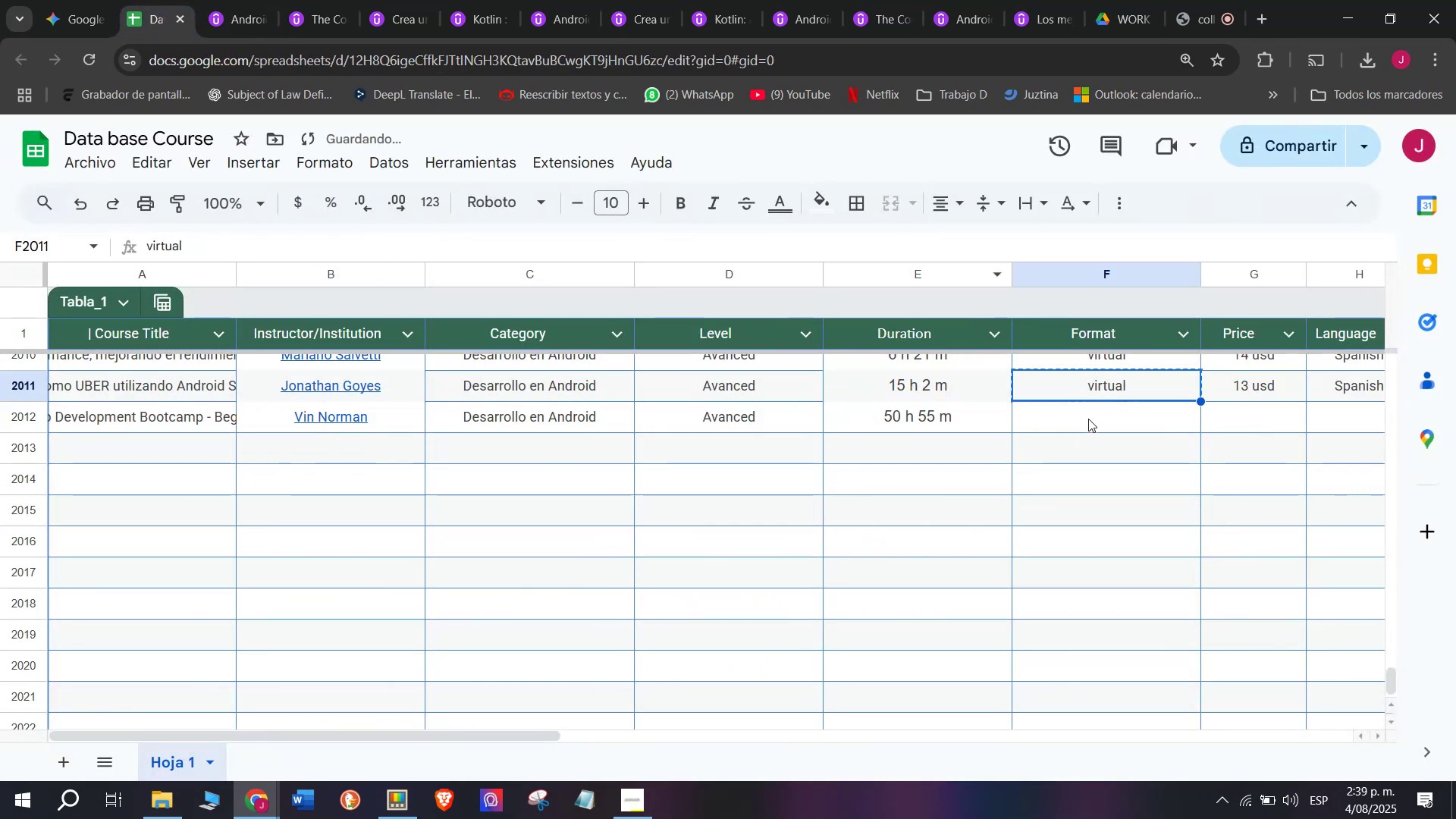 
double_click([1088, 419])
 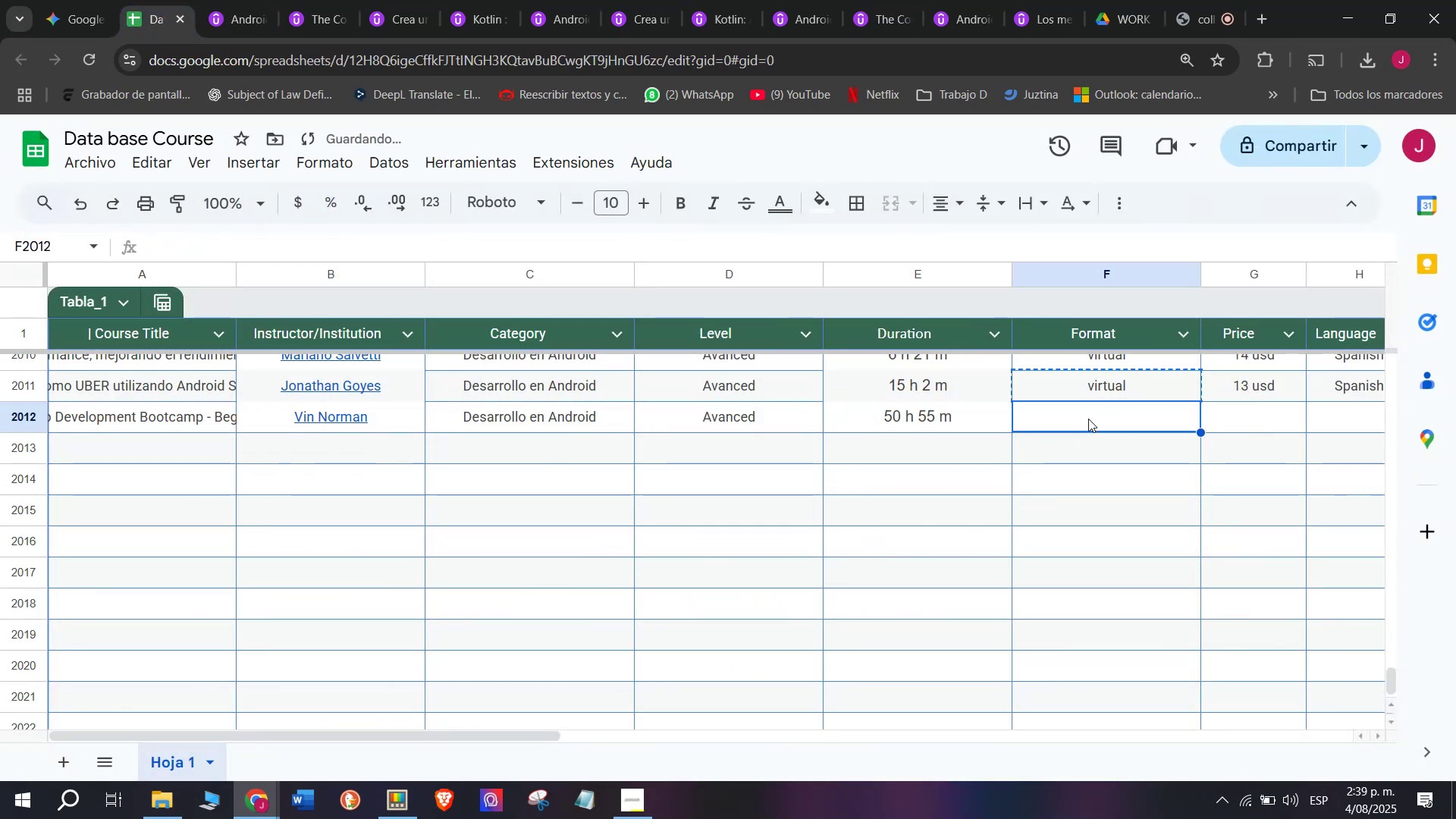 
key(Z)
 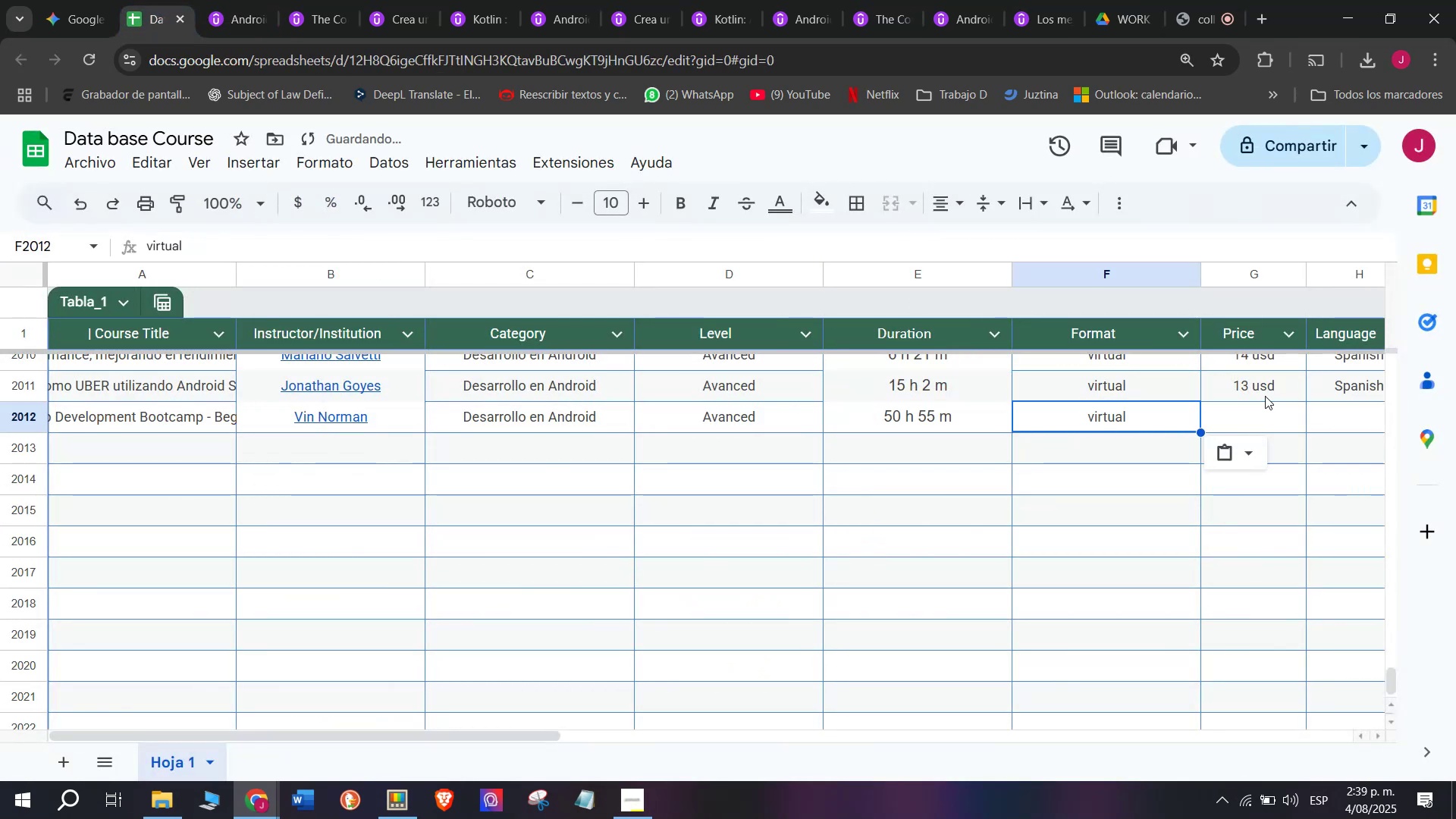 
key(Control+ControlLeft)
 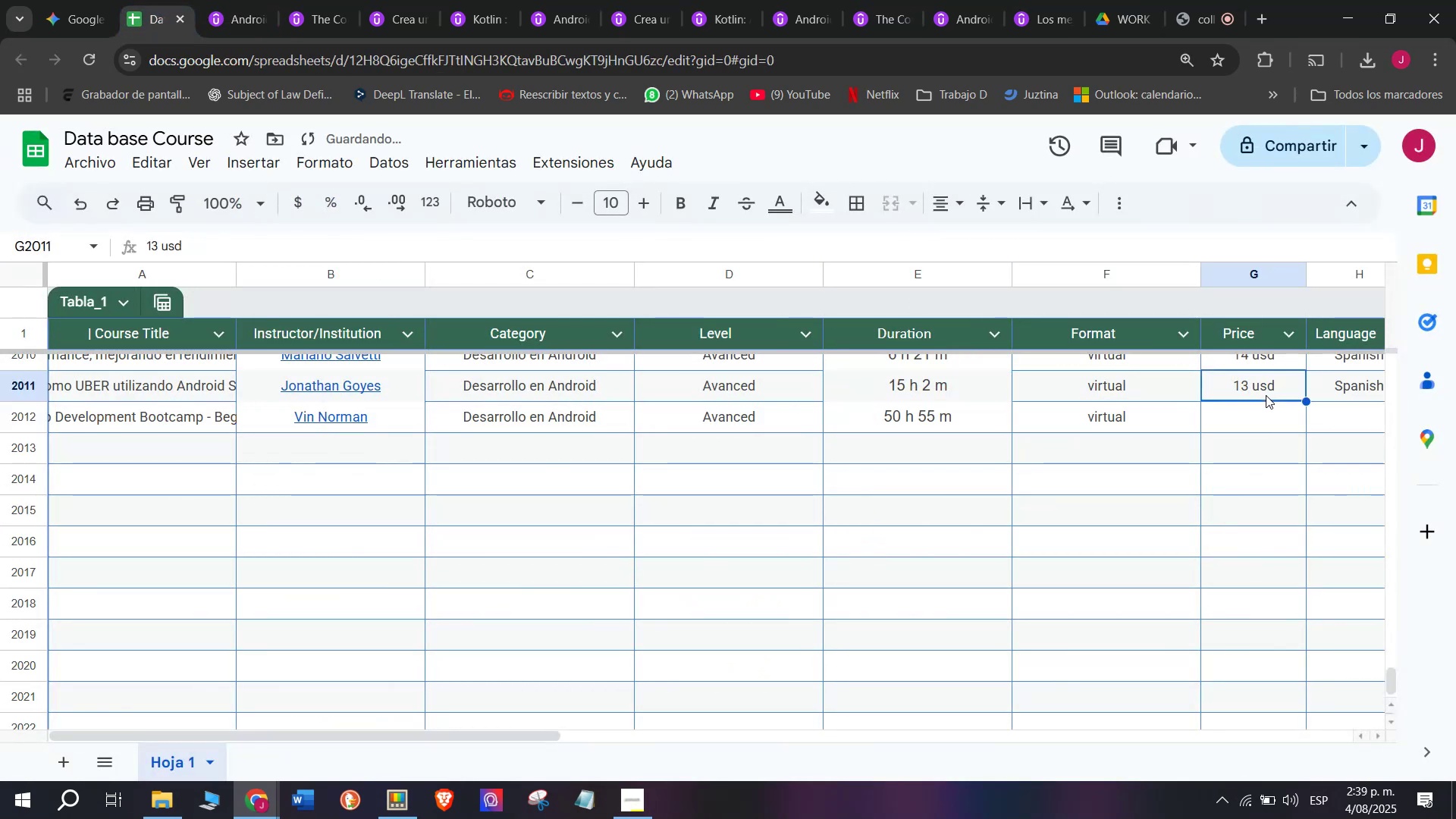 
key(Control+V)
 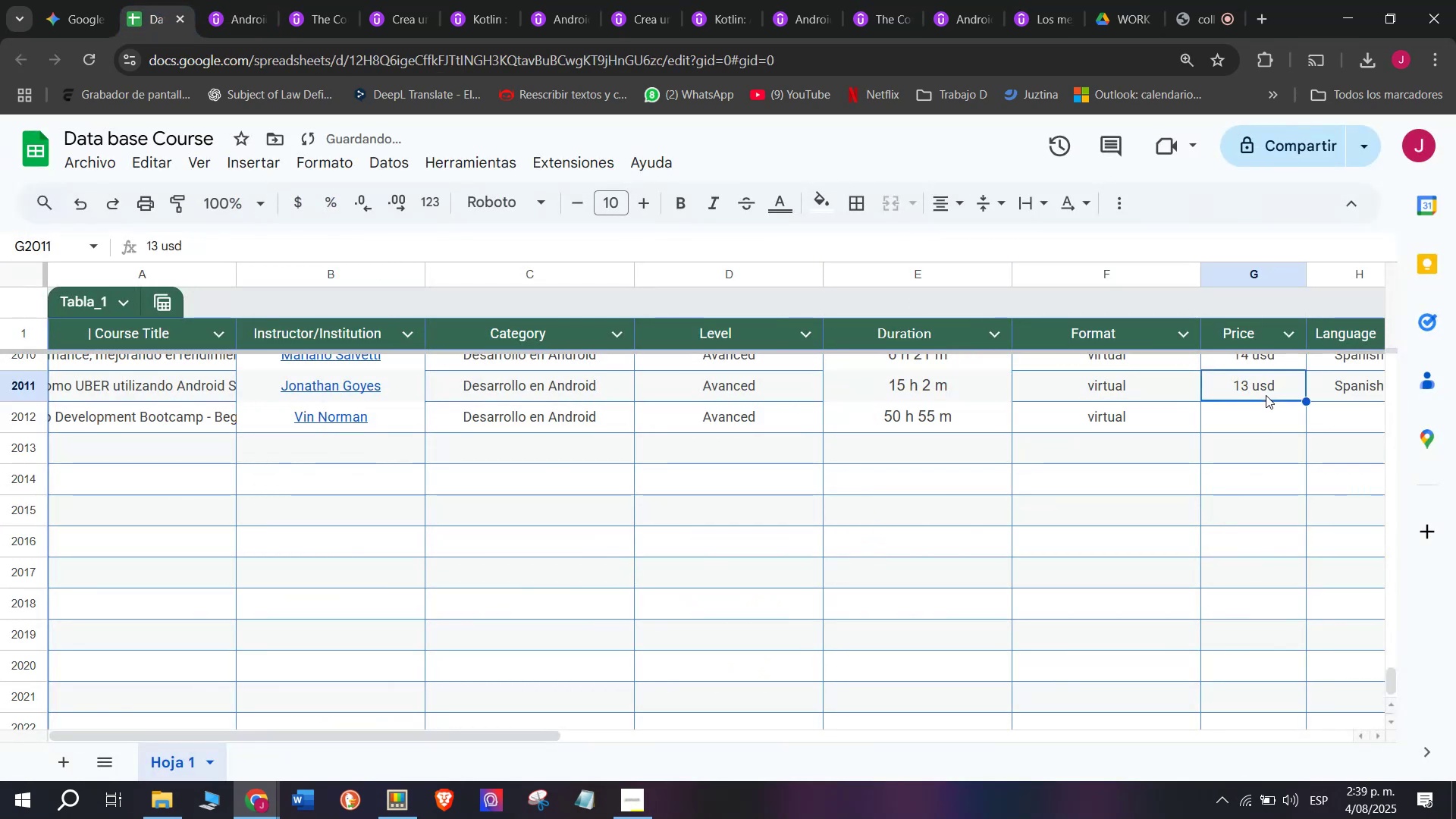 
left_click([1266, 395])
 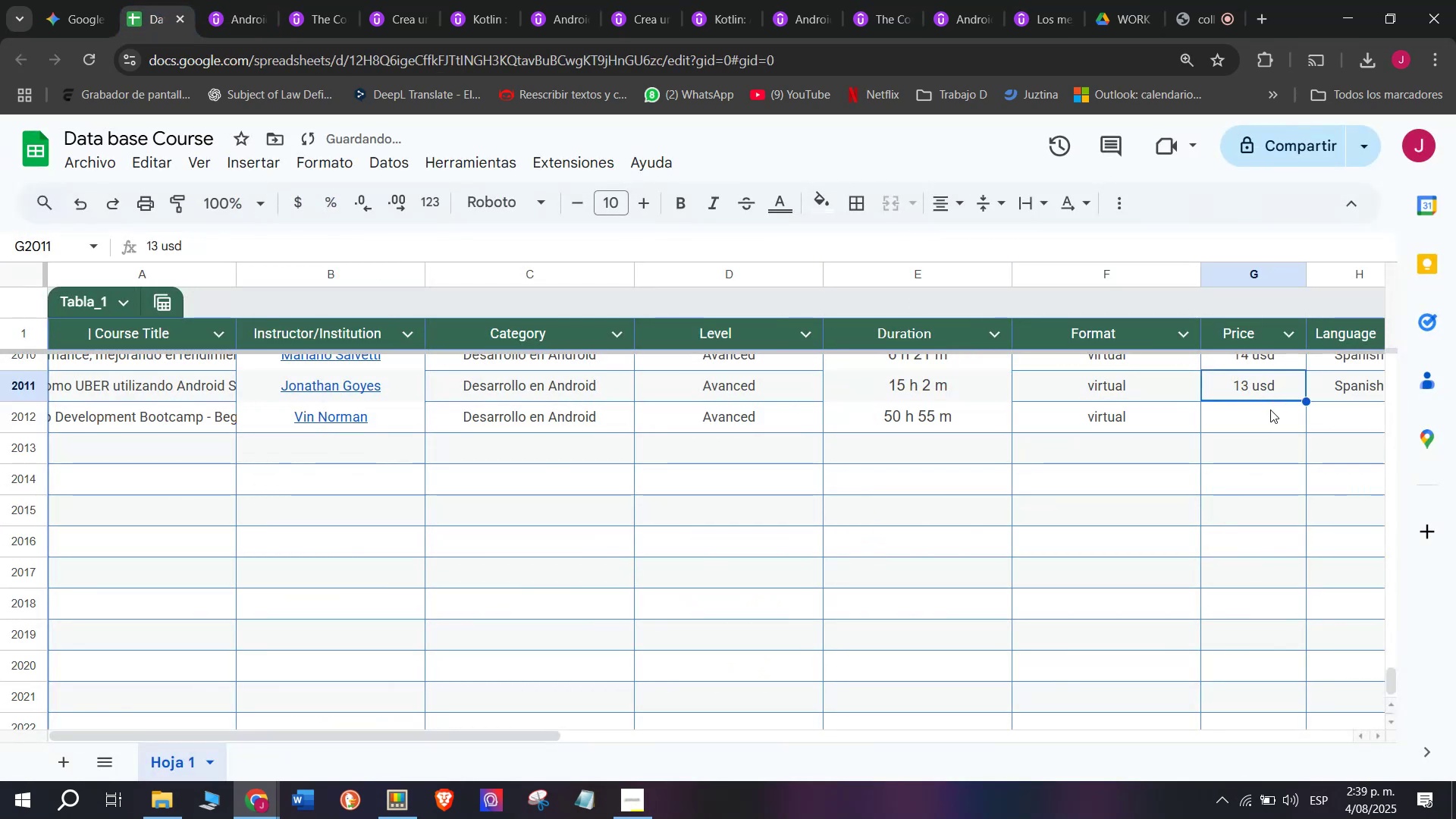 
key(Control+ControlLeft)
 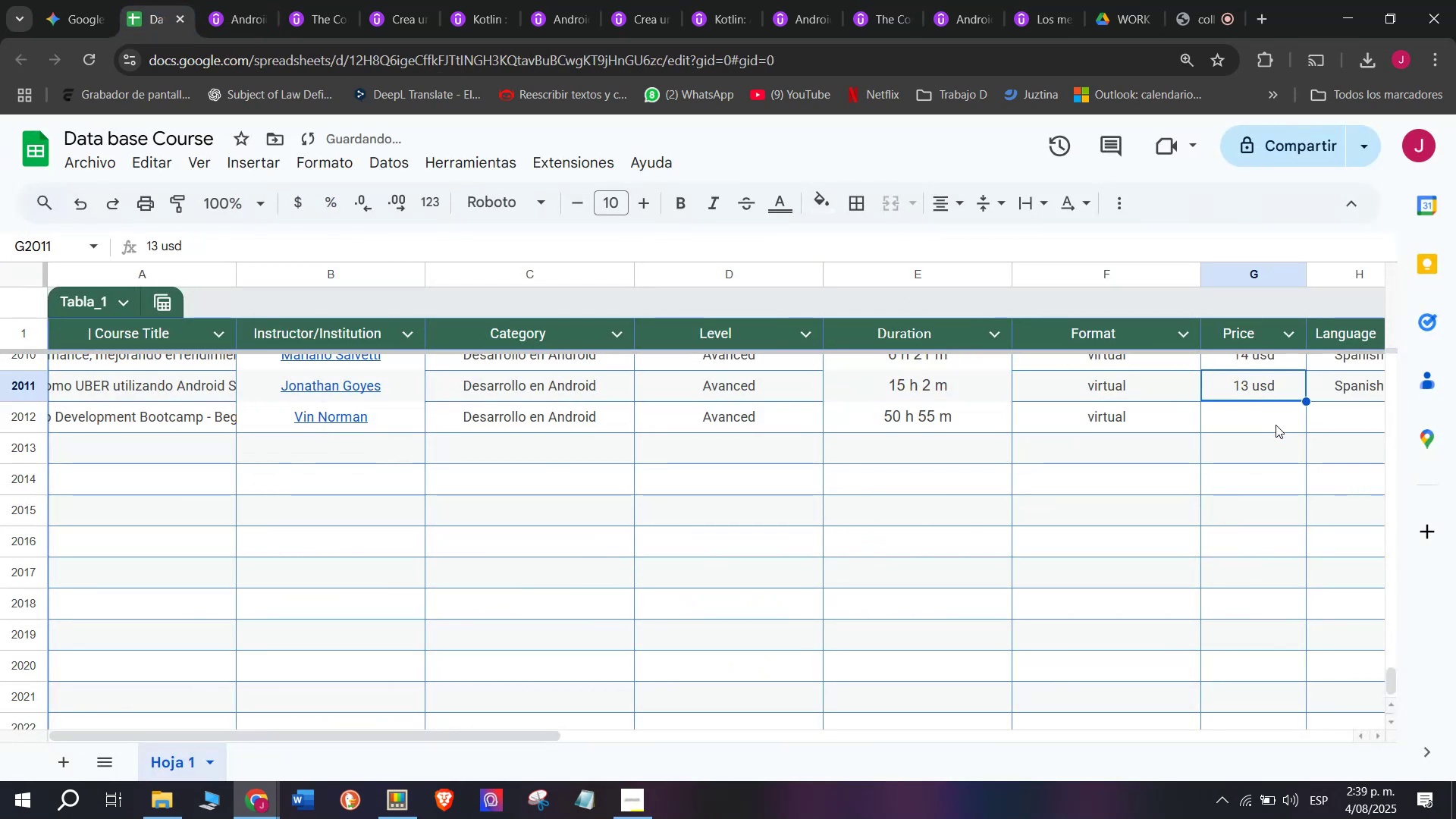 
key(Break)
 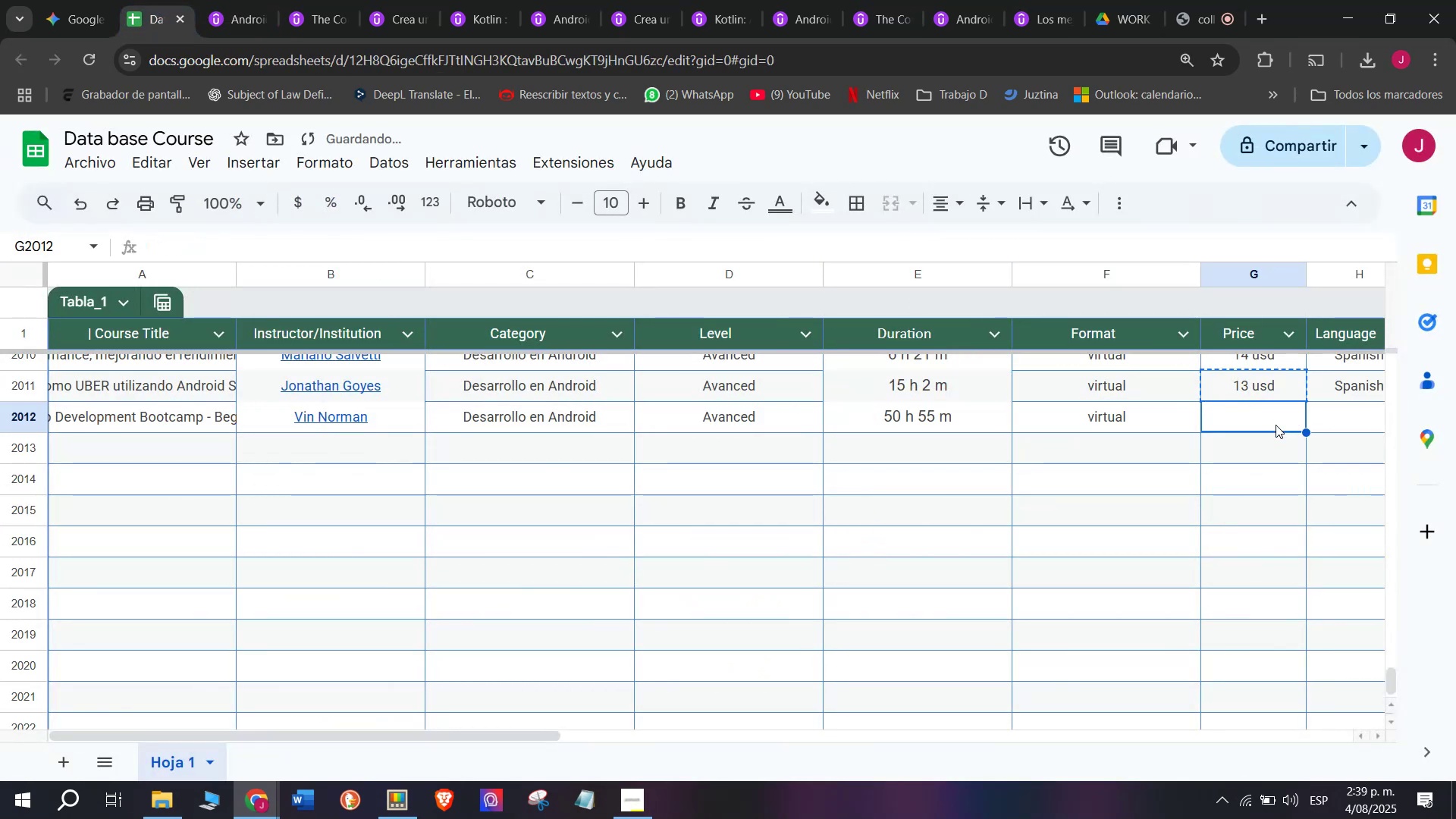 
key(Control+C)
 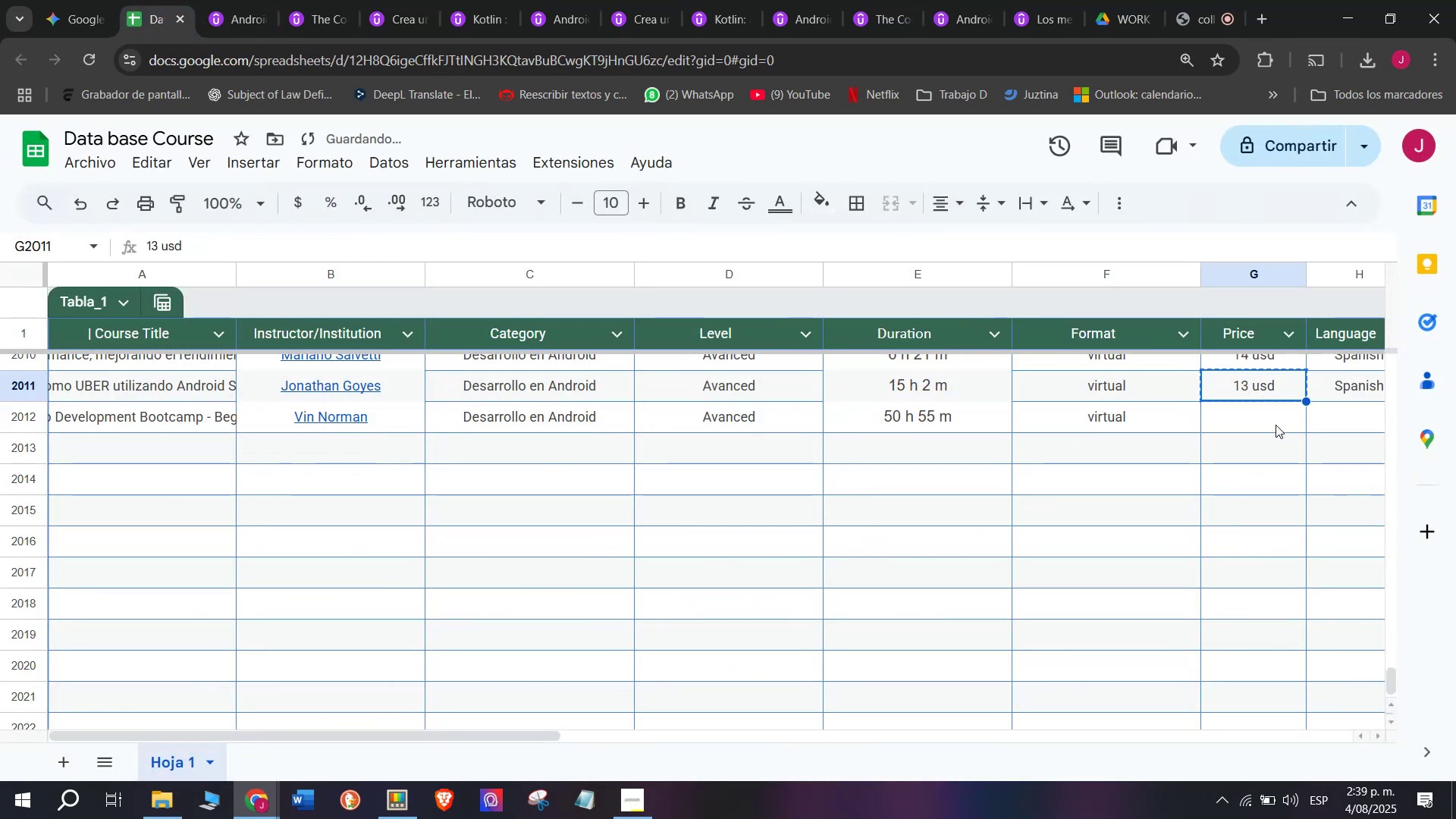 
double_click([1276, 425])
 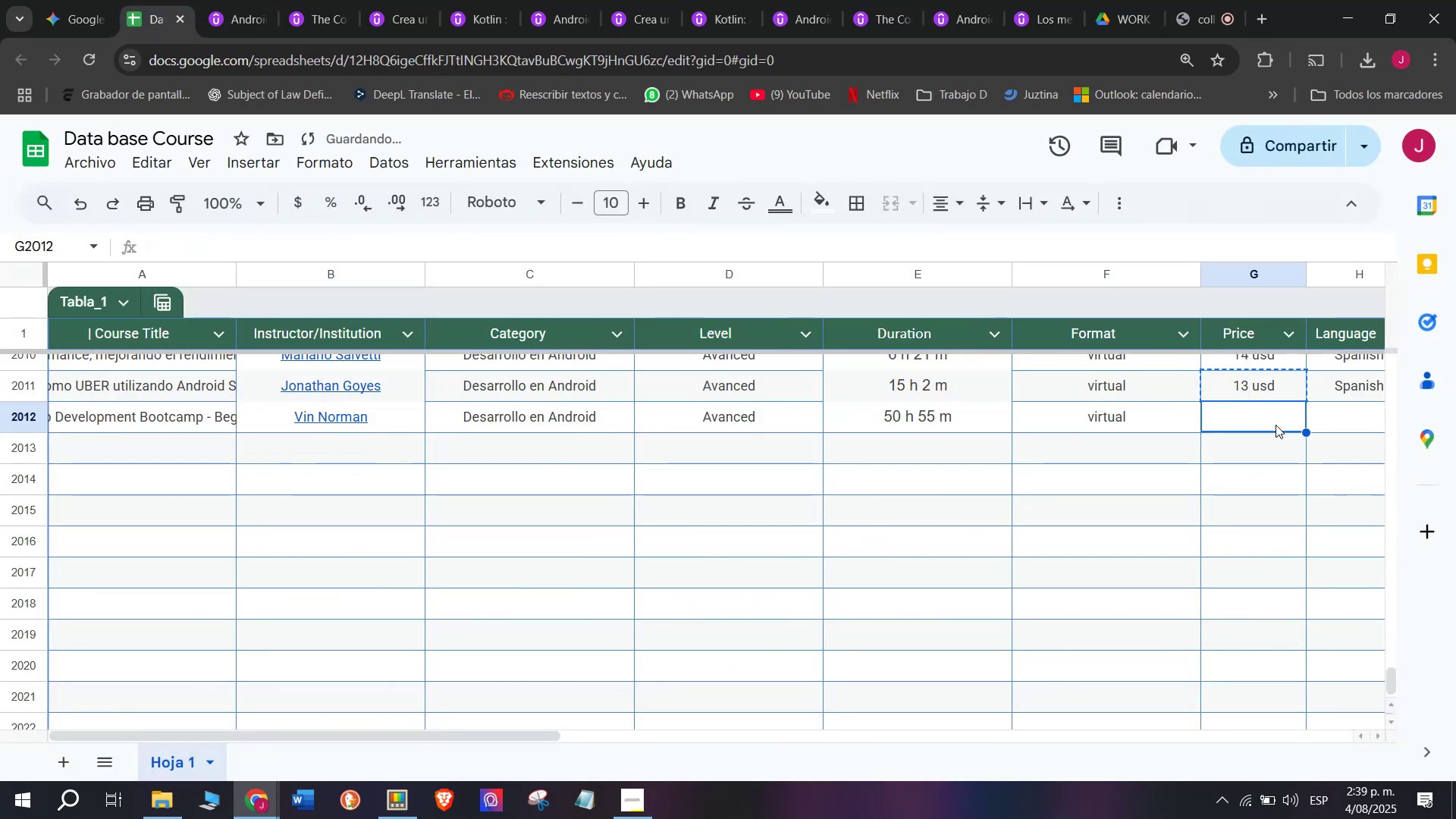 
key(Z)
 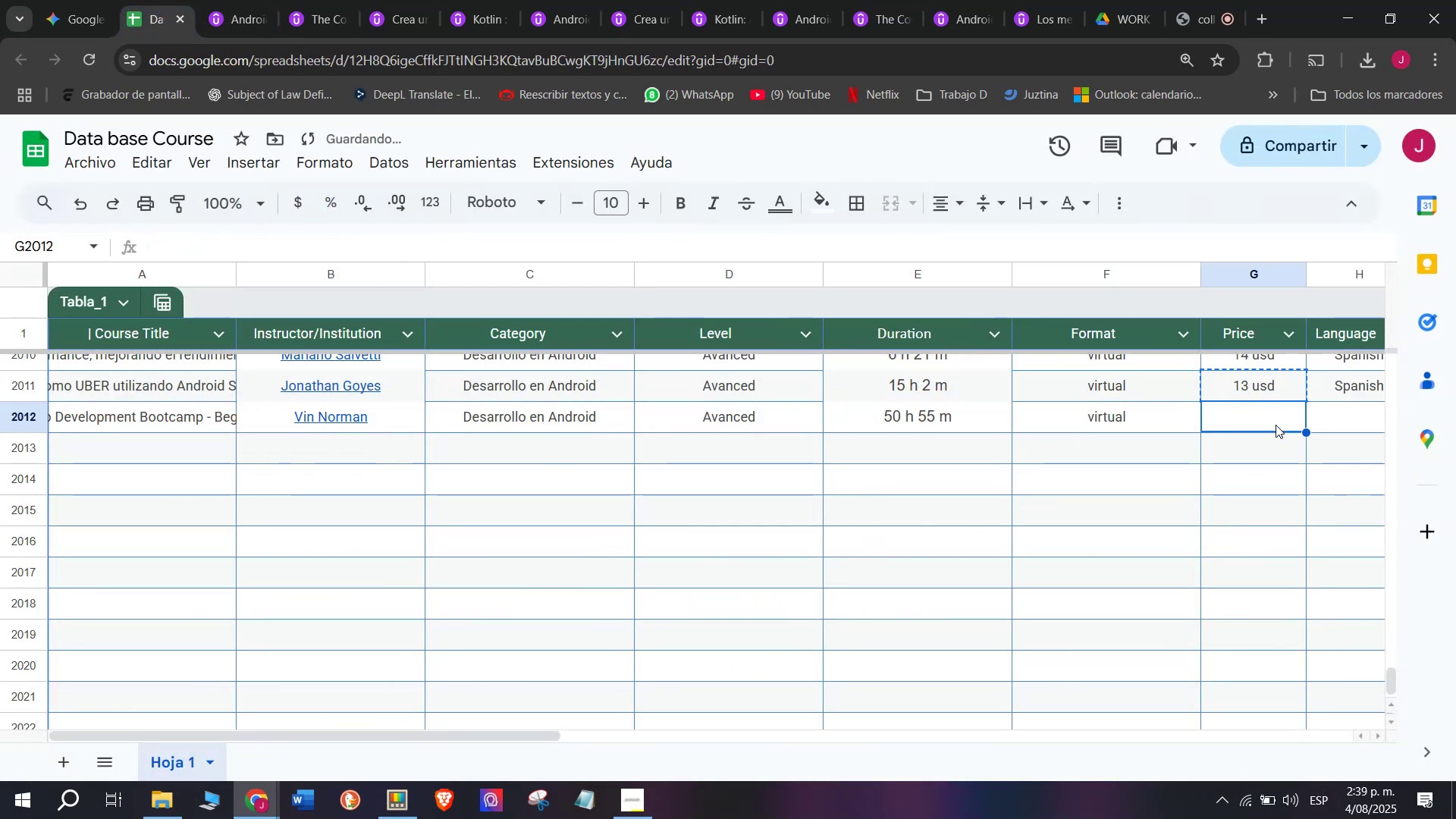 
key(Control+ControlLeft)
 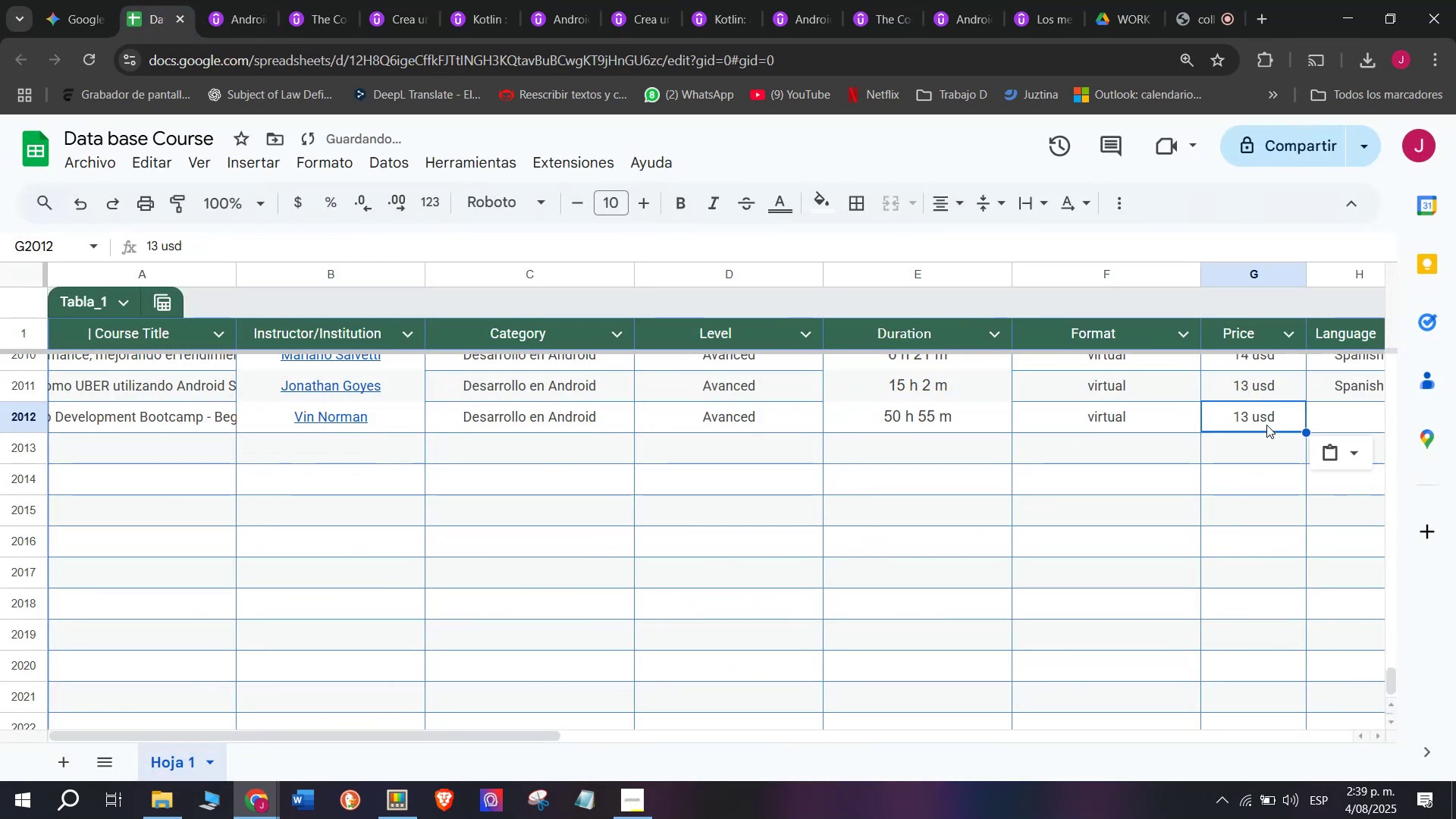 
key(Control+V)
 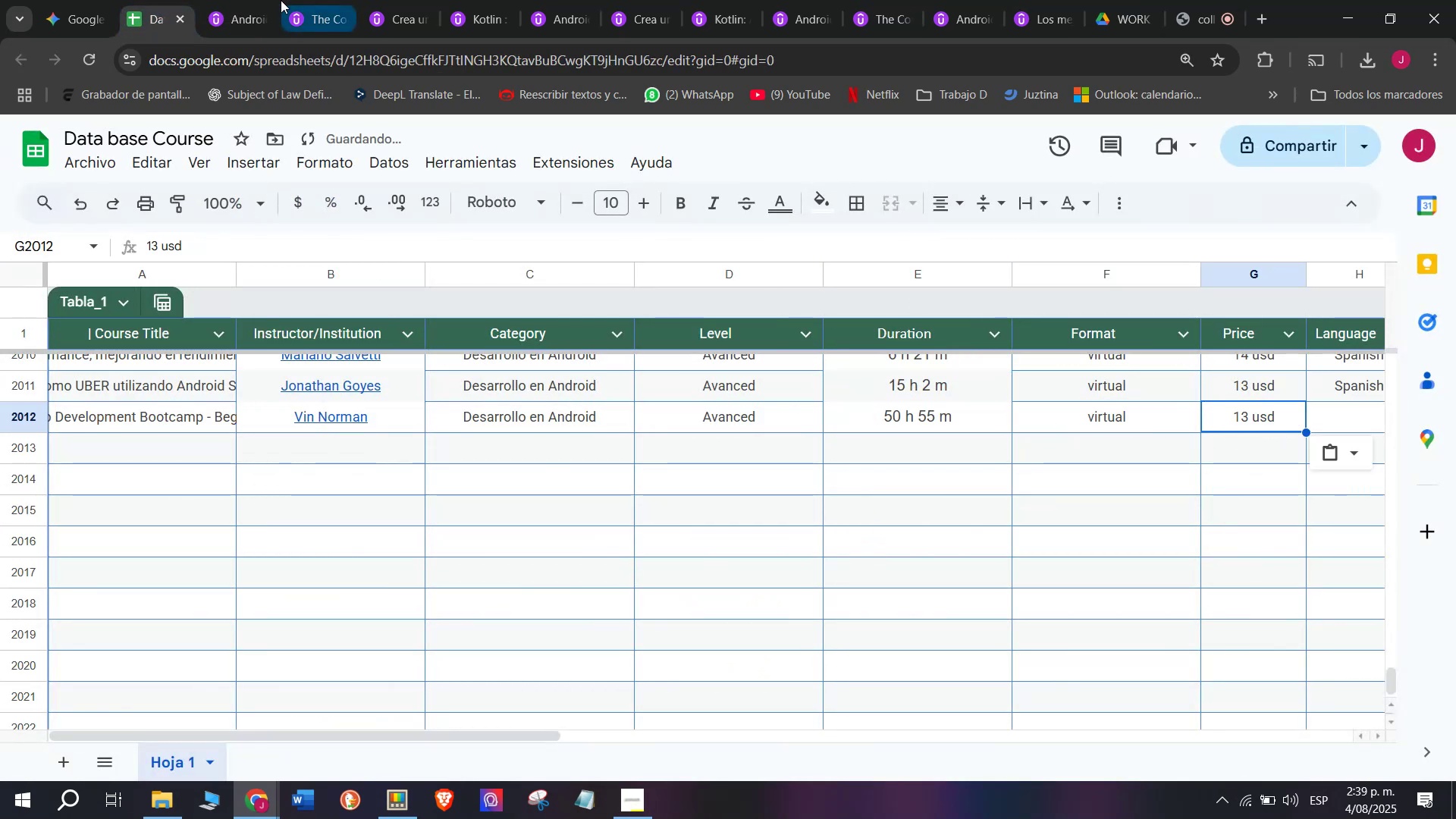 
left_click([243, 0])
 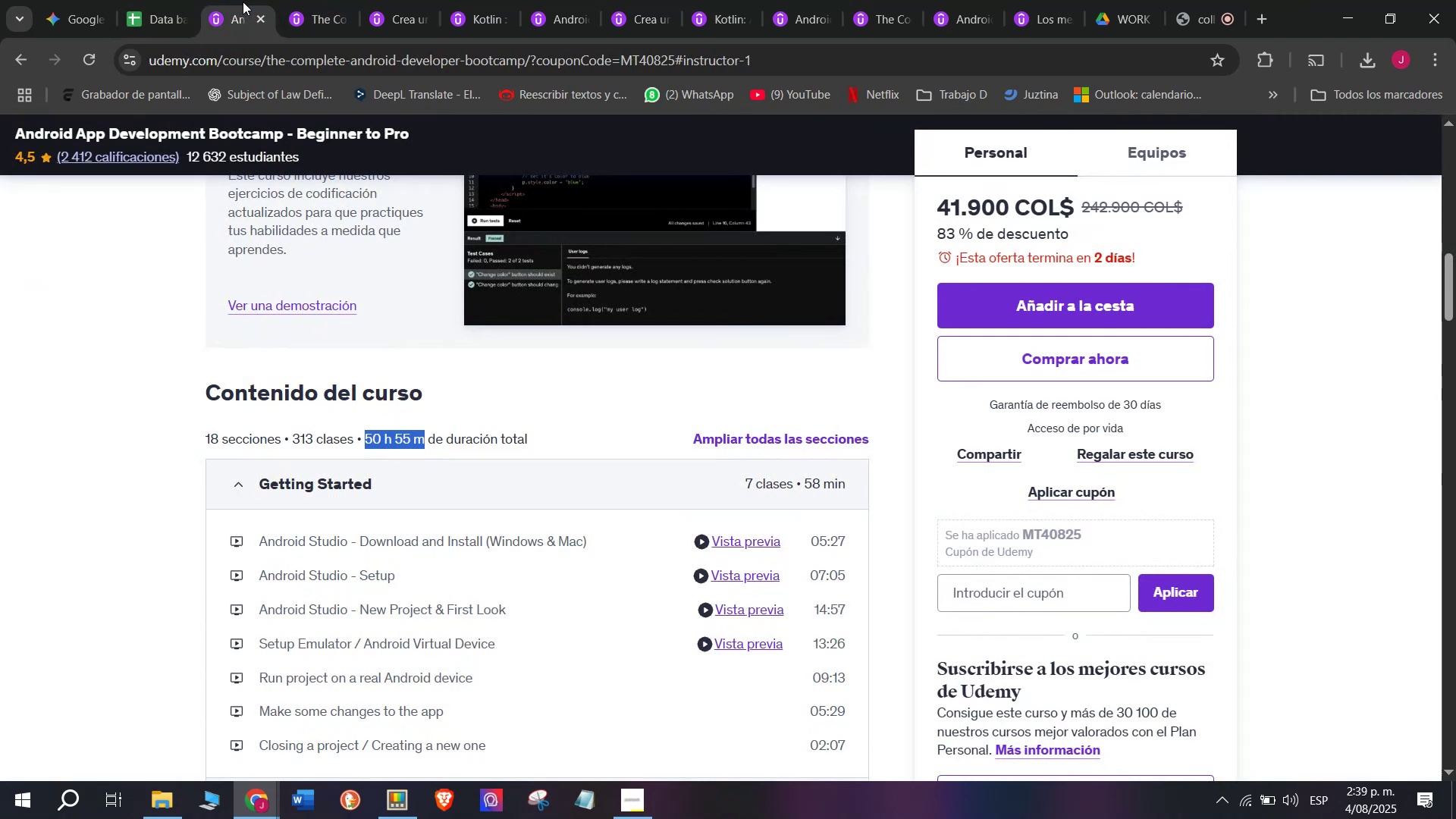 
wait(5.4)
 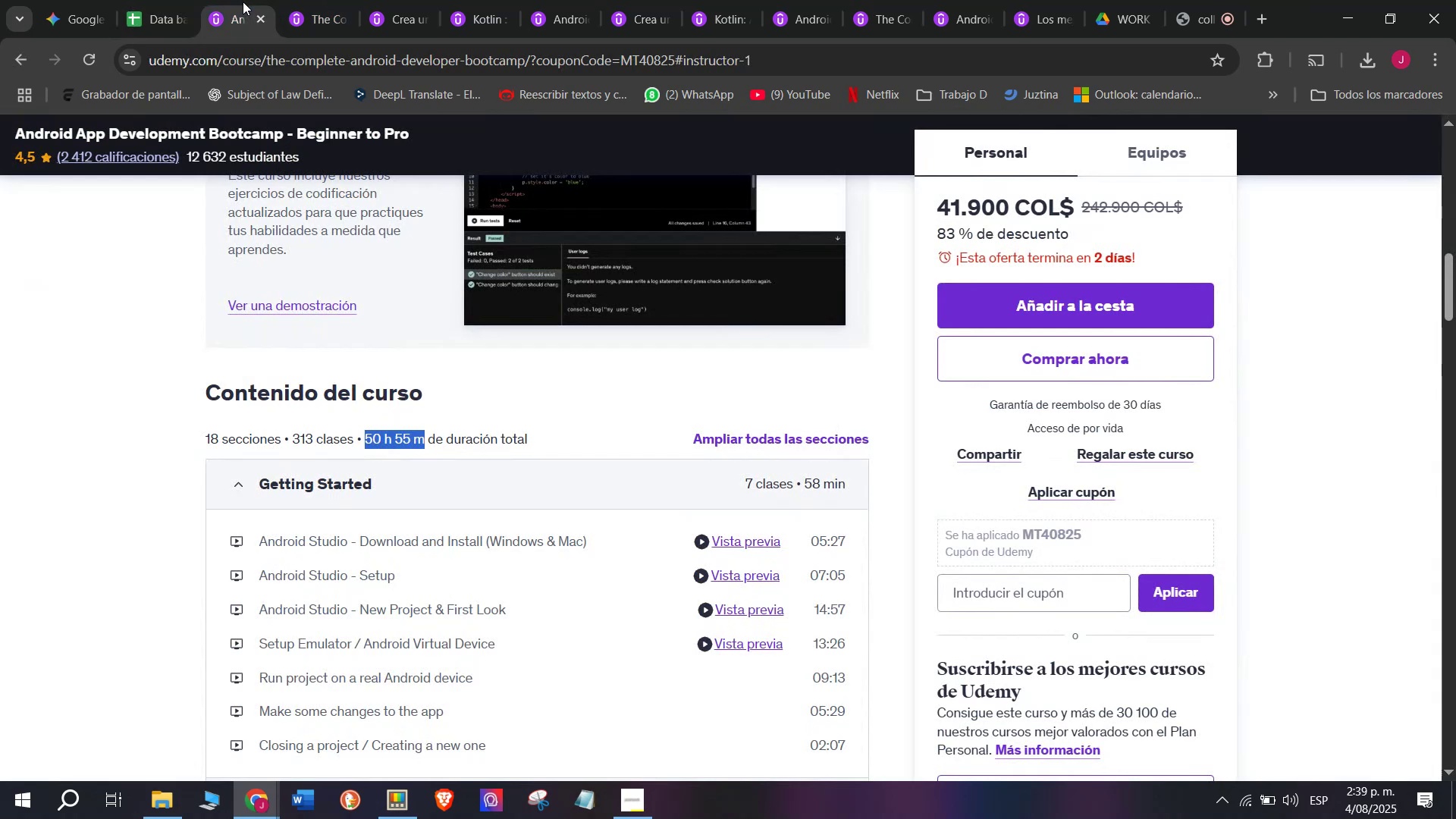 
left_click([174, 0])
 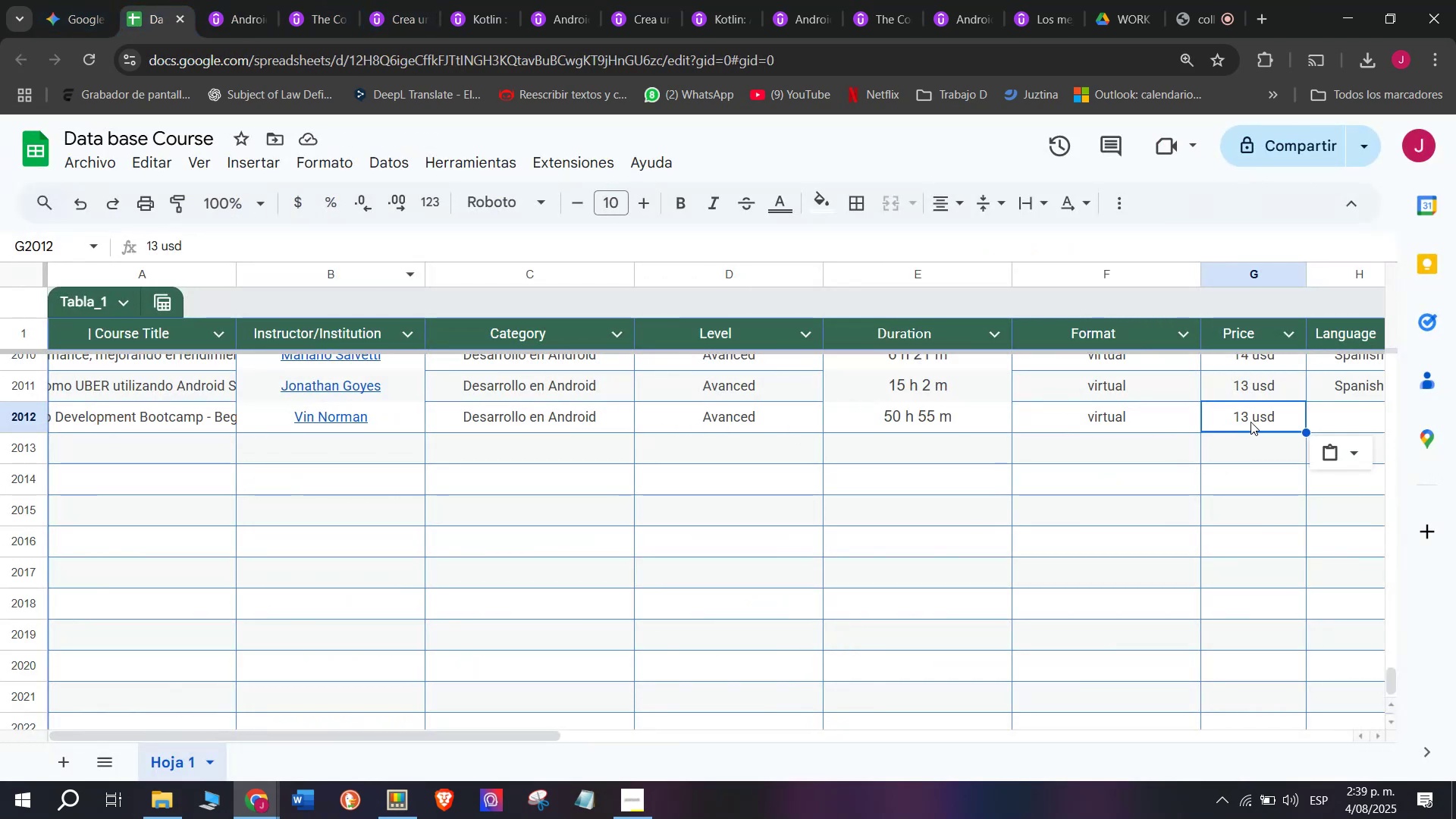 
left_click([1370, 386])
 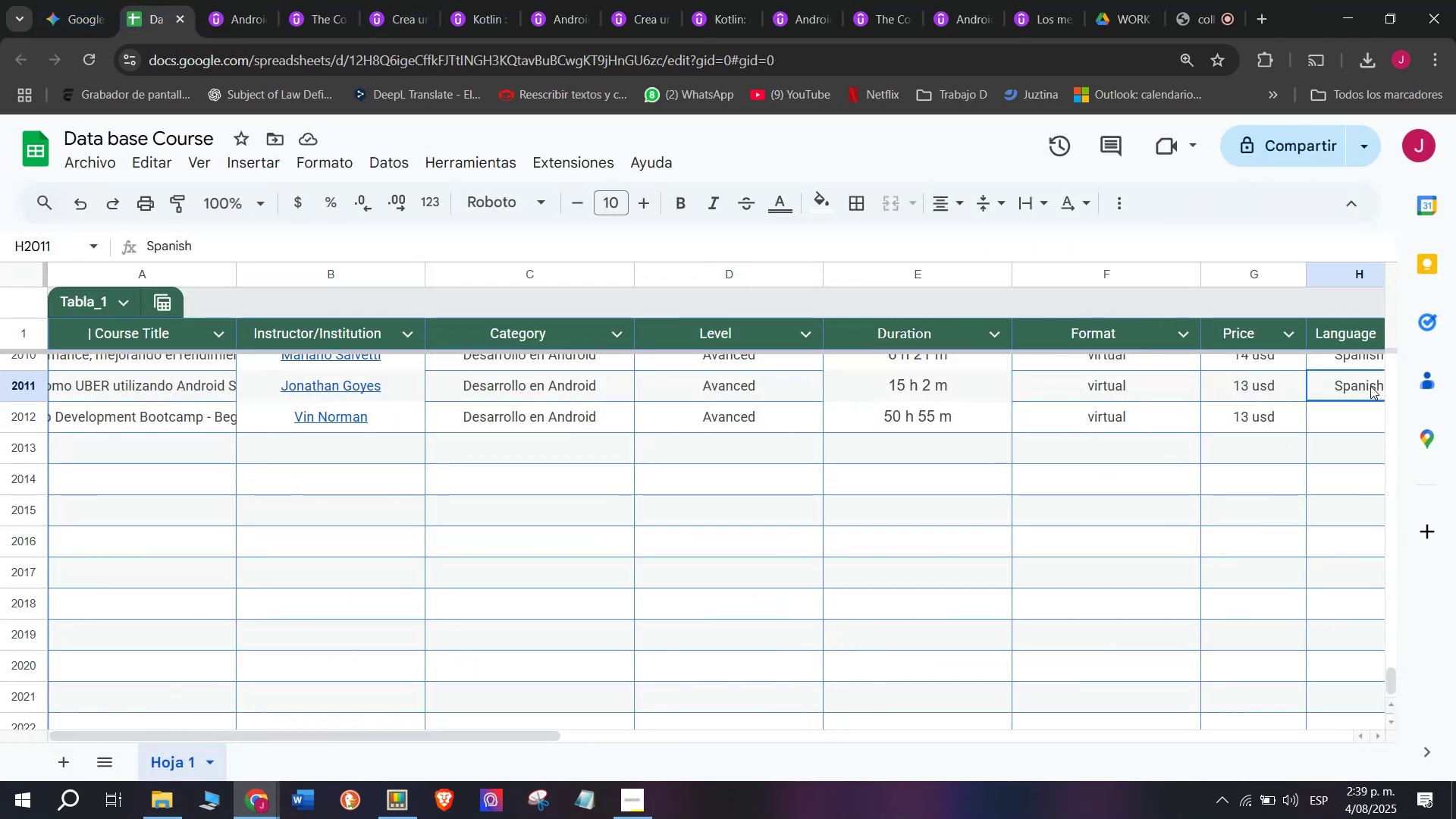 
key(Control+ControlLeft)
 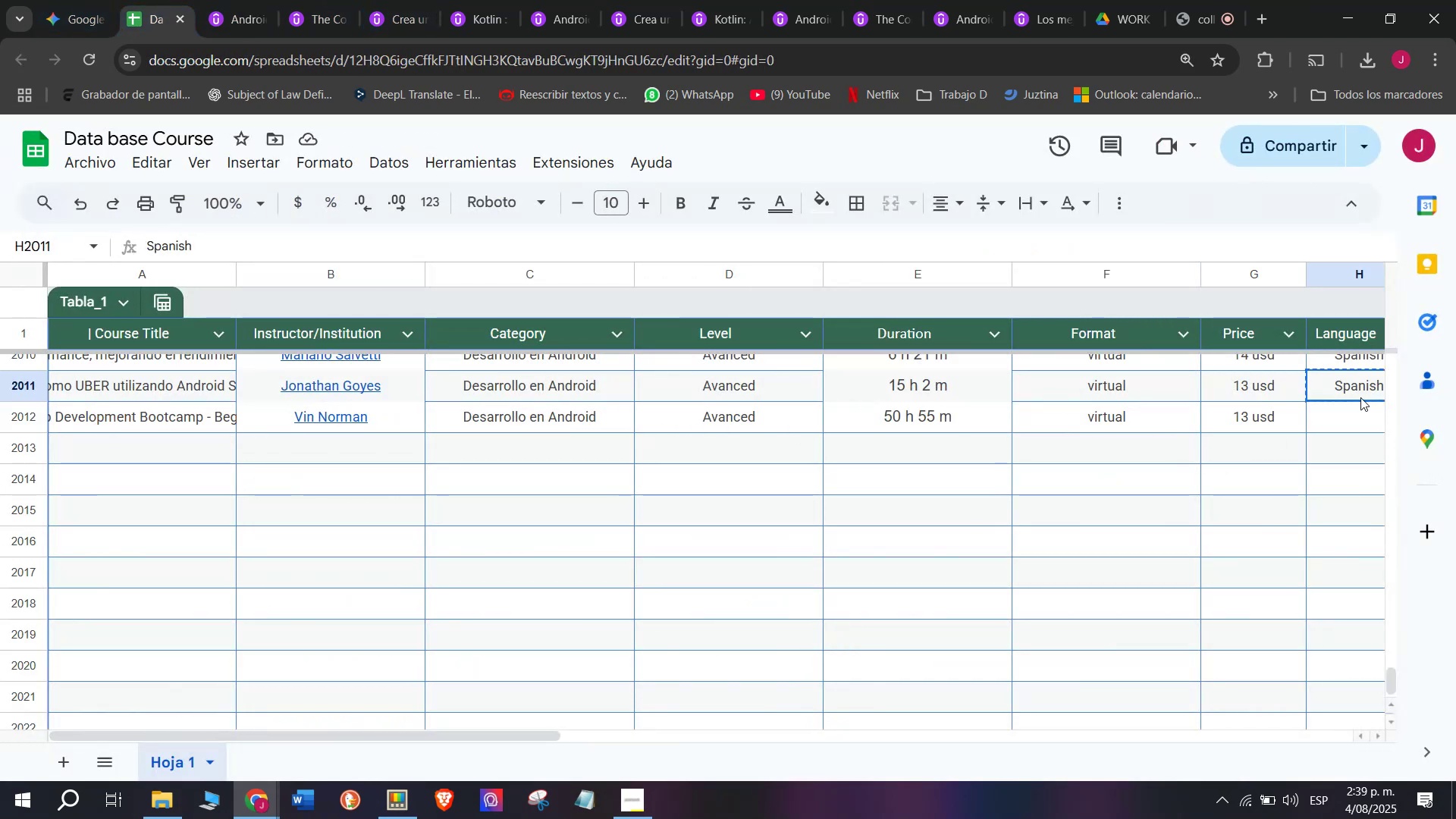 
key(Break)
 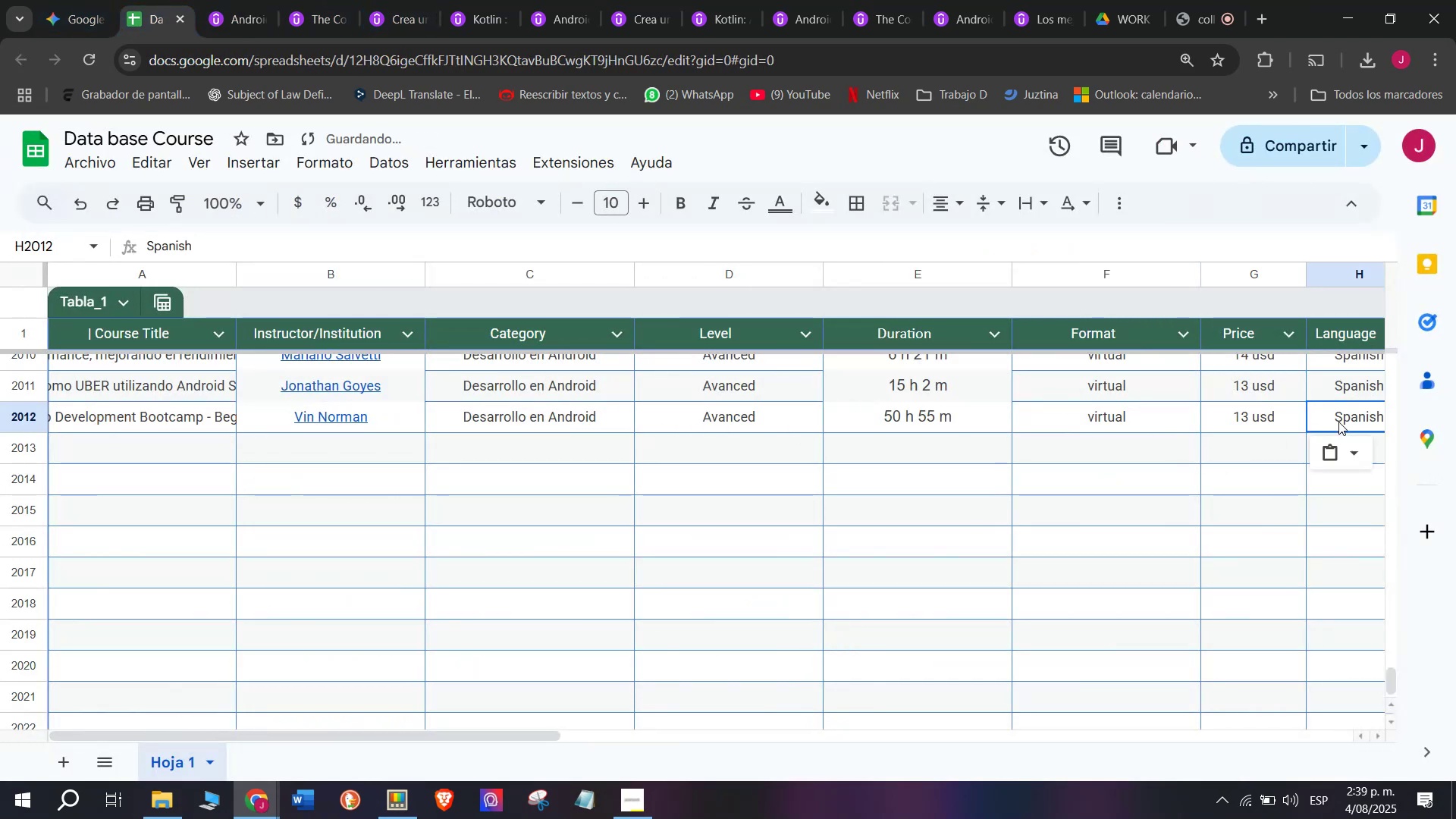 
key(Control+C)
 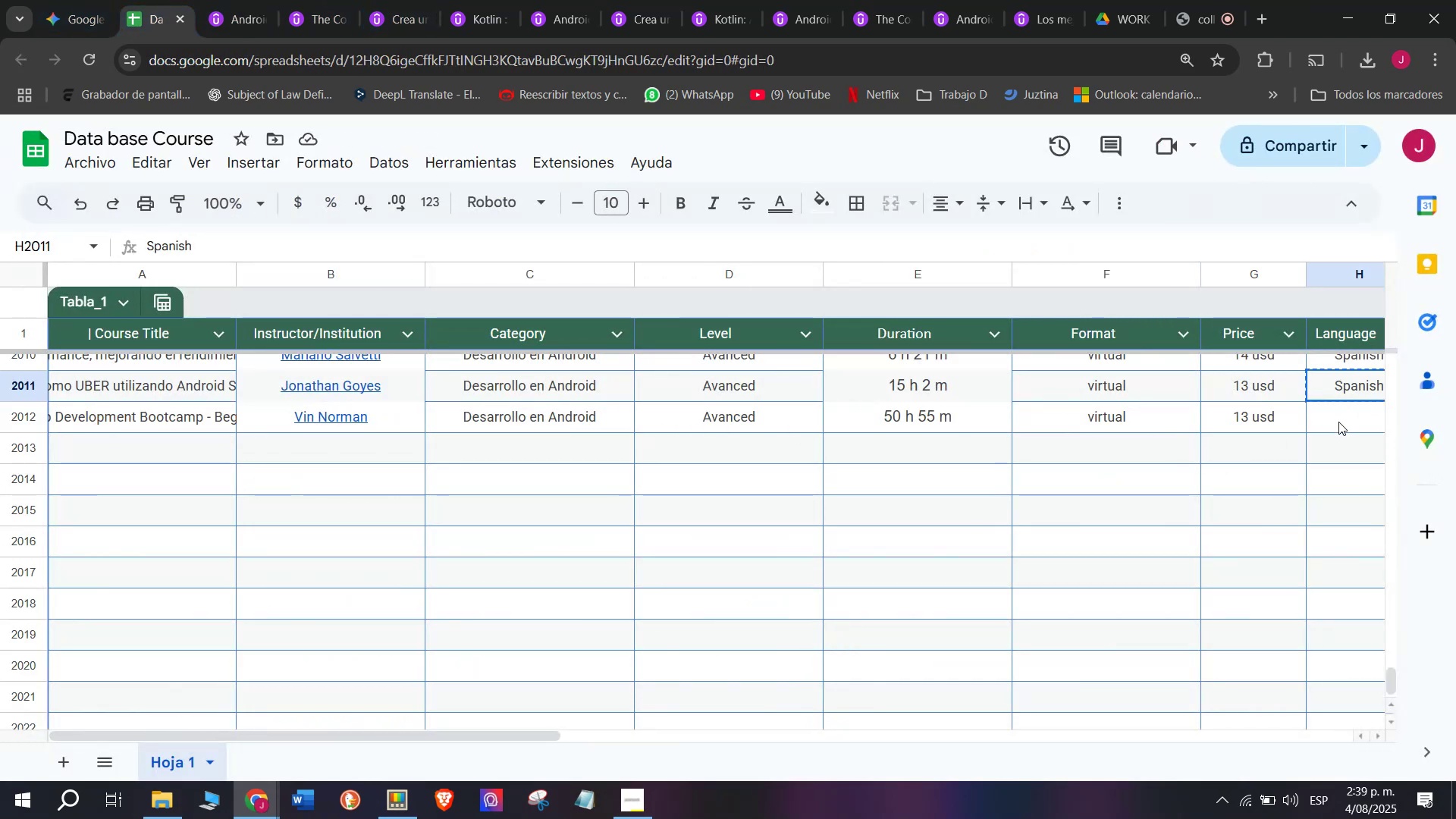 
double_click([1338, 422])
 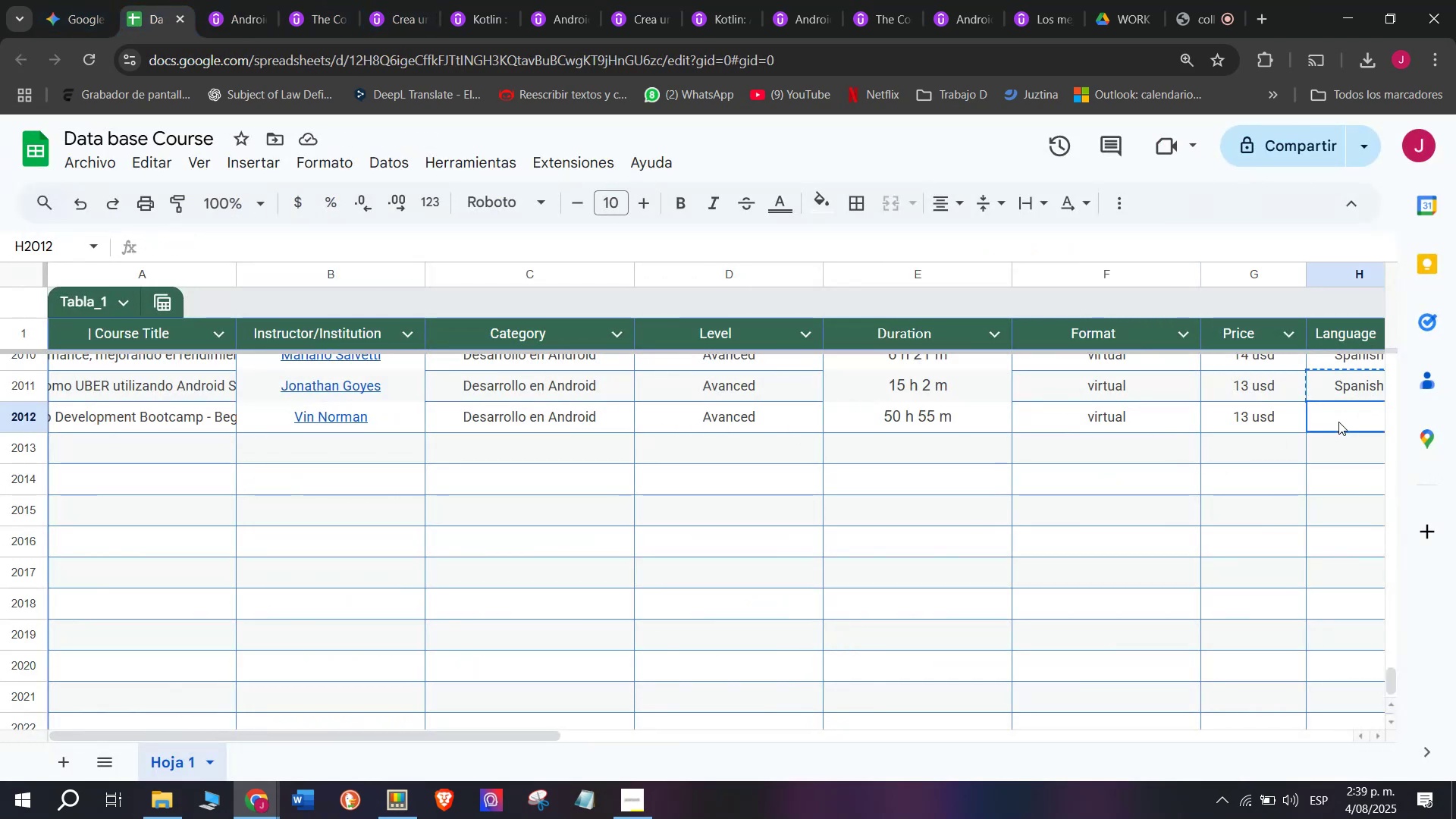 
key(Control+ControlLeft)
 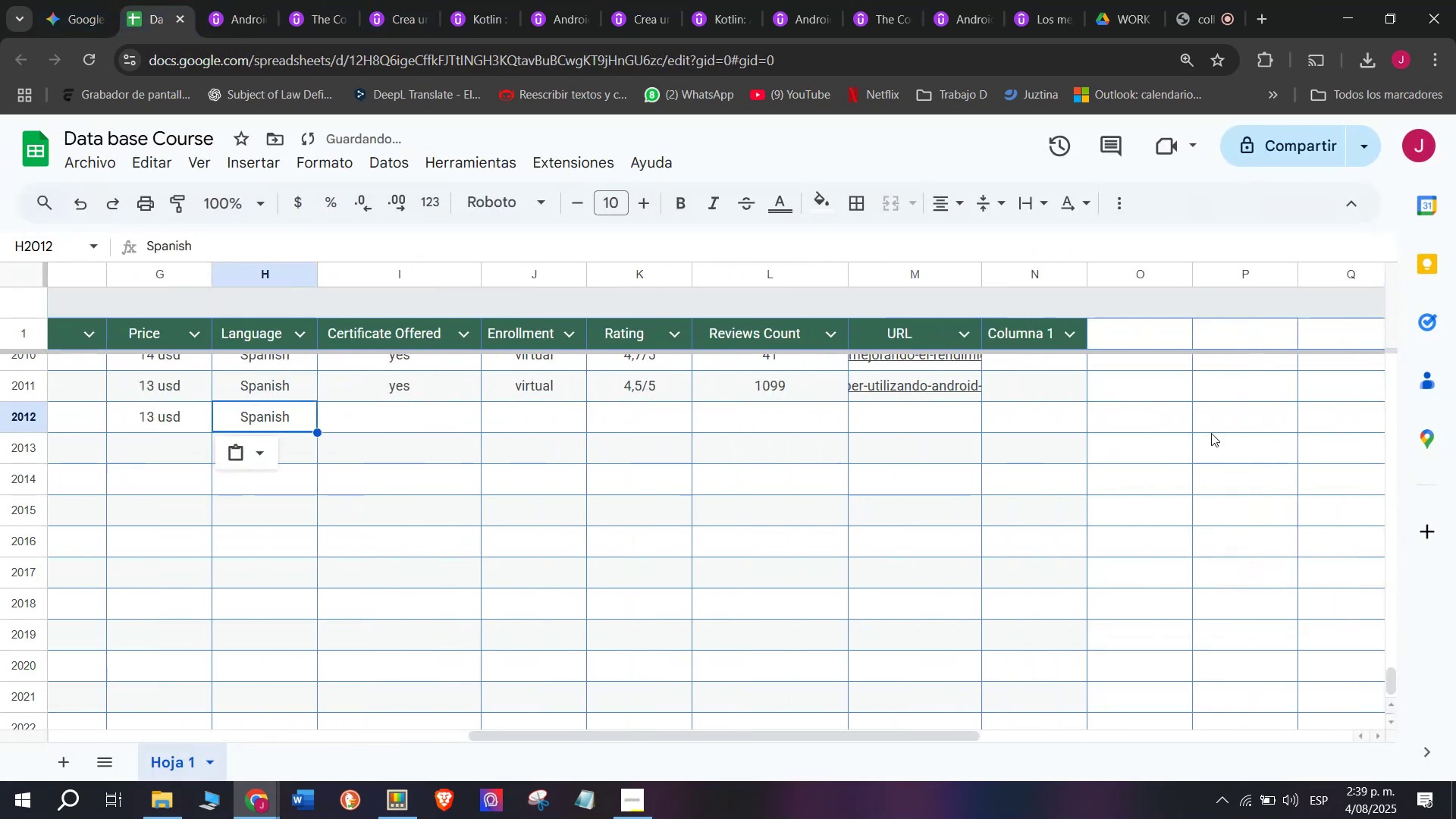 
key(Z)
 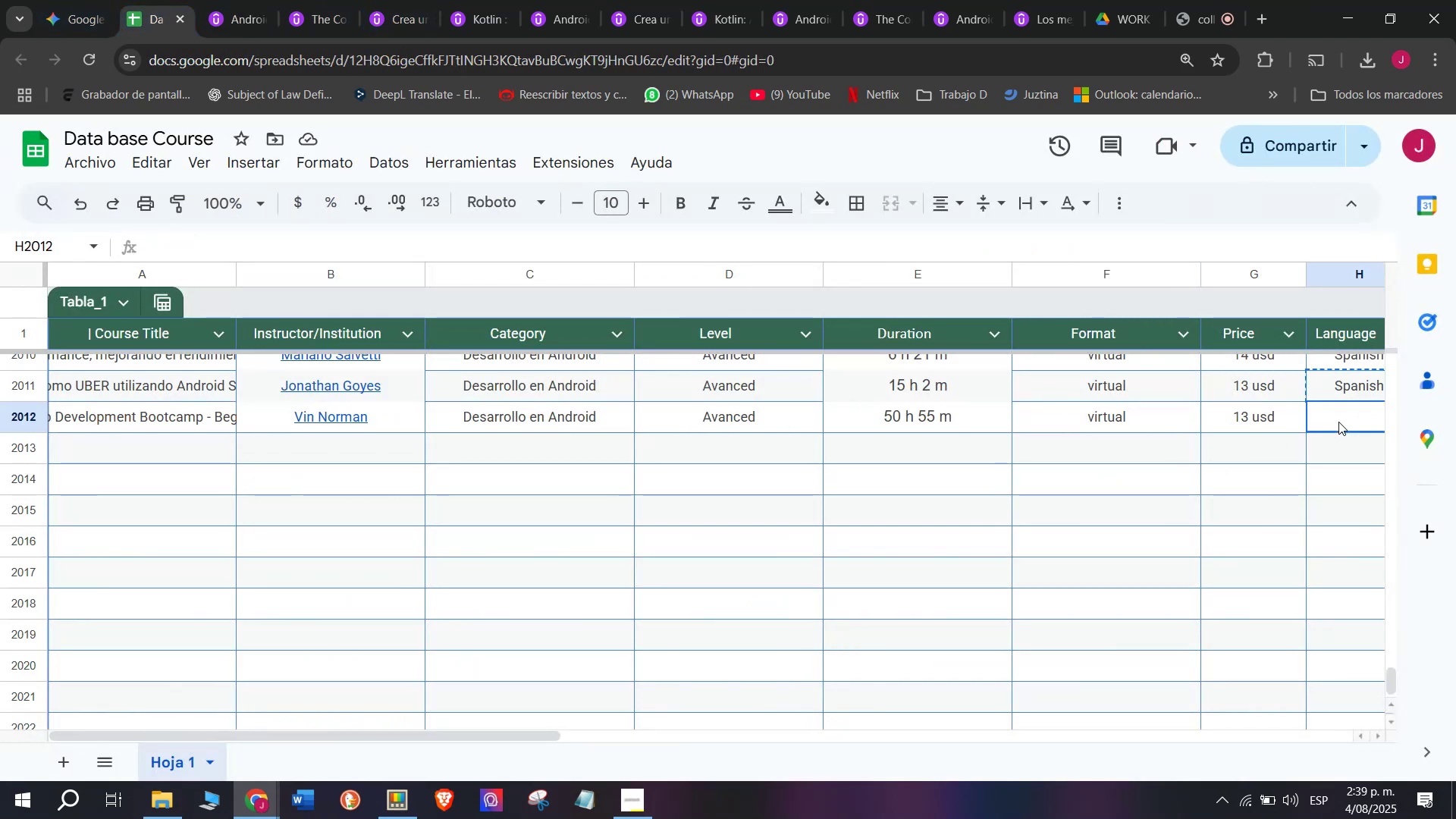 
key(Control+V)
 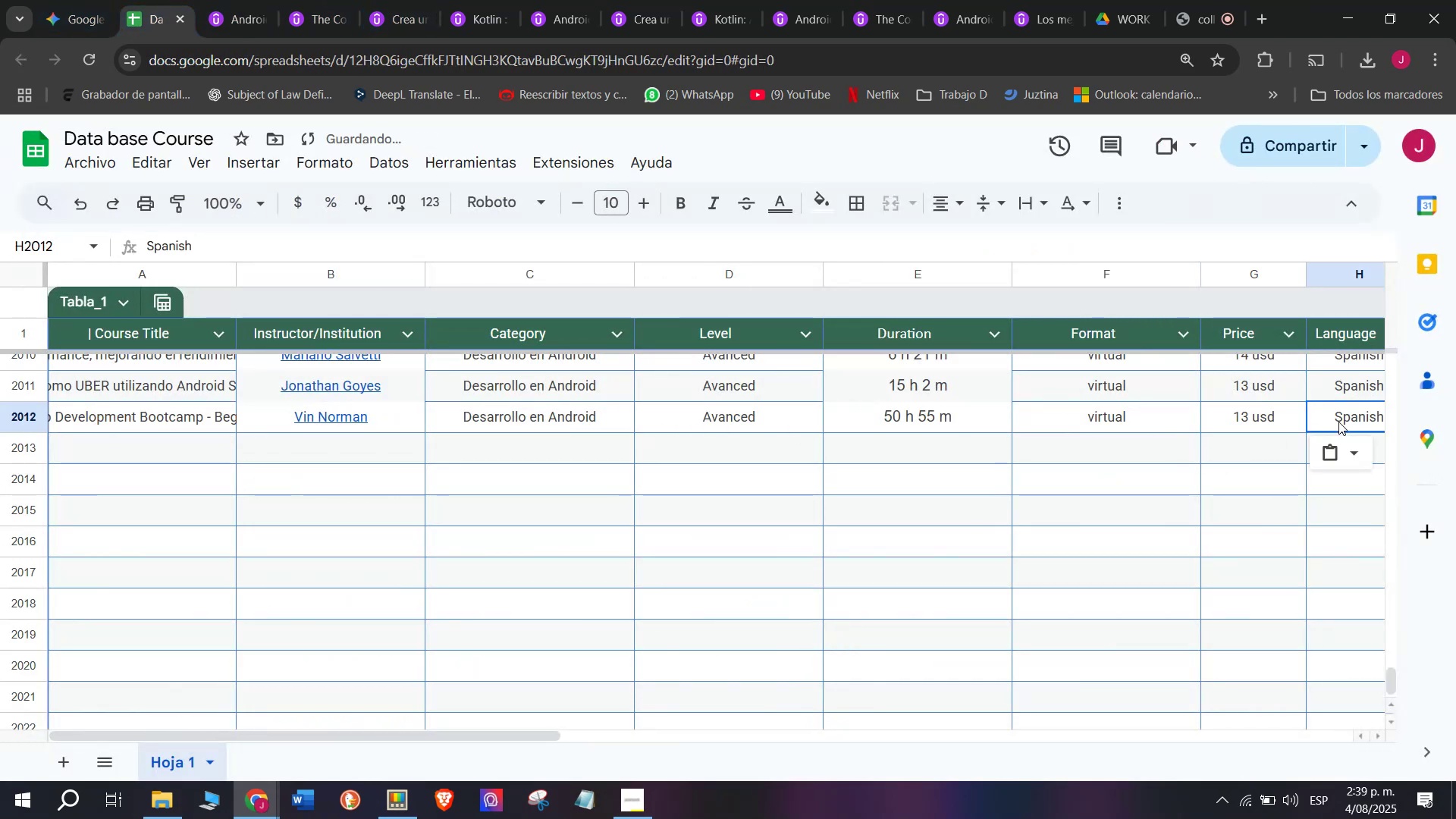 
scroll: coordinate [469, 460], scroll_direction: down, amount: 3.0
 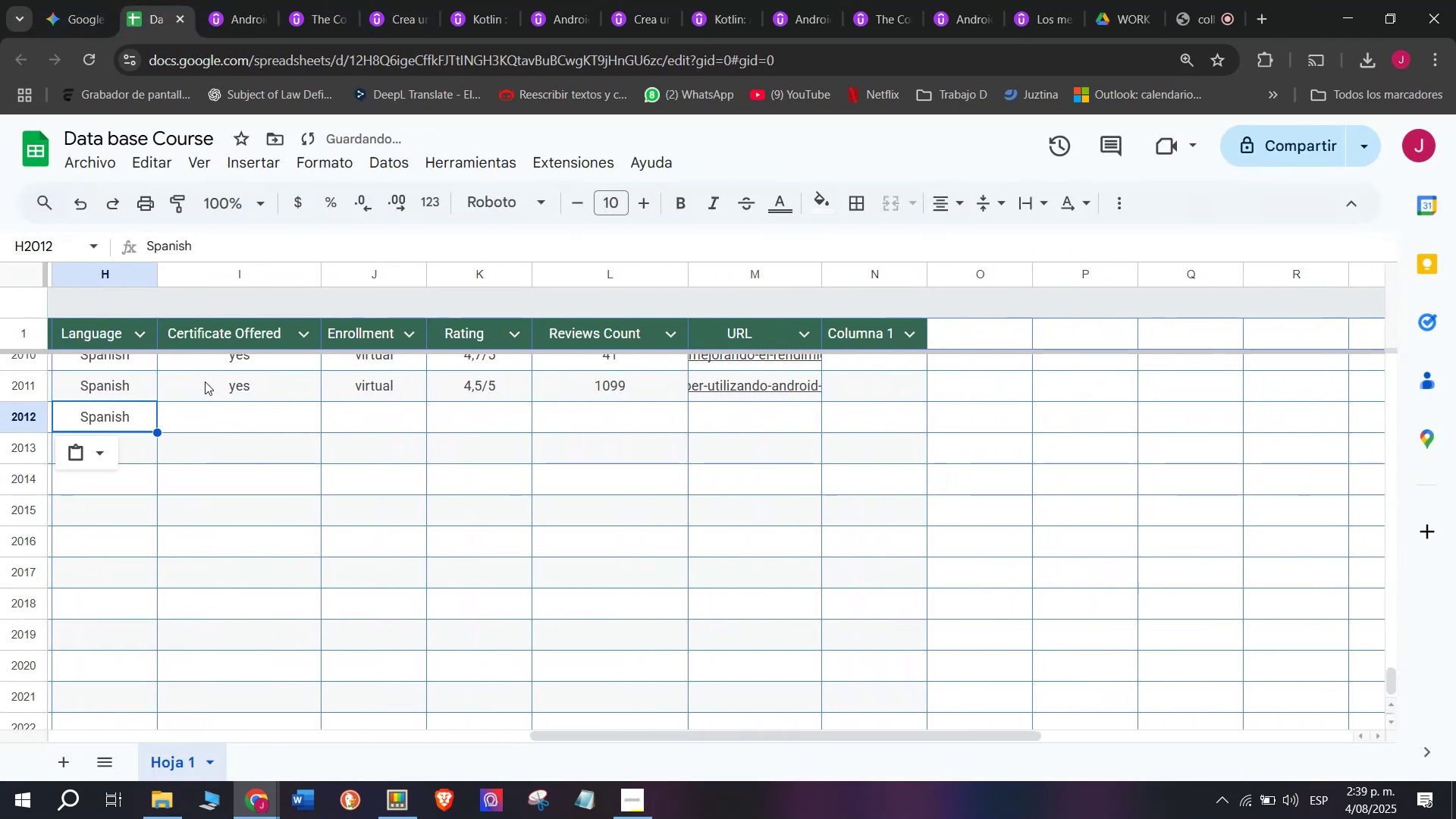 
left_click([205, 381])
 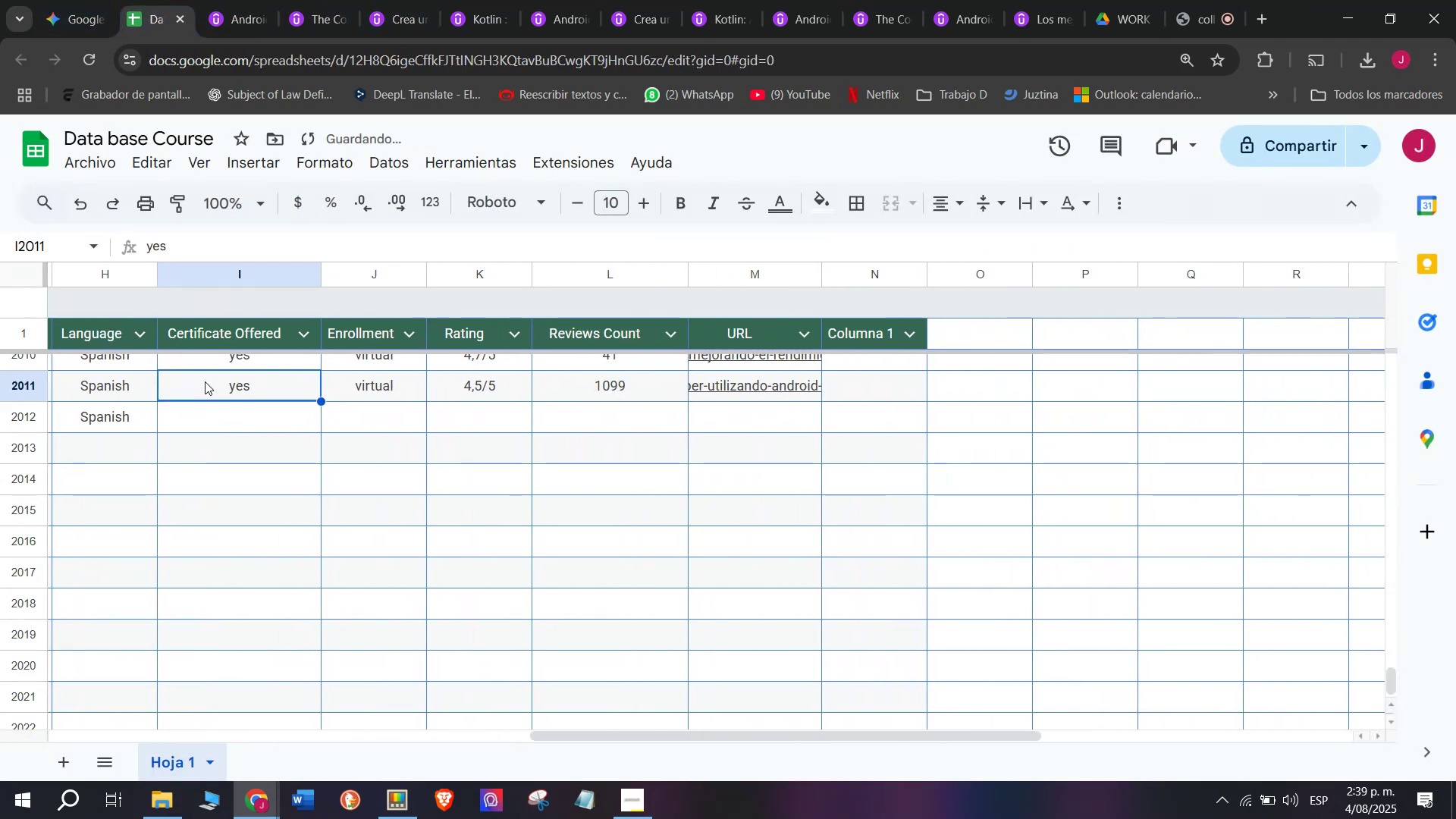 
key(Break)
 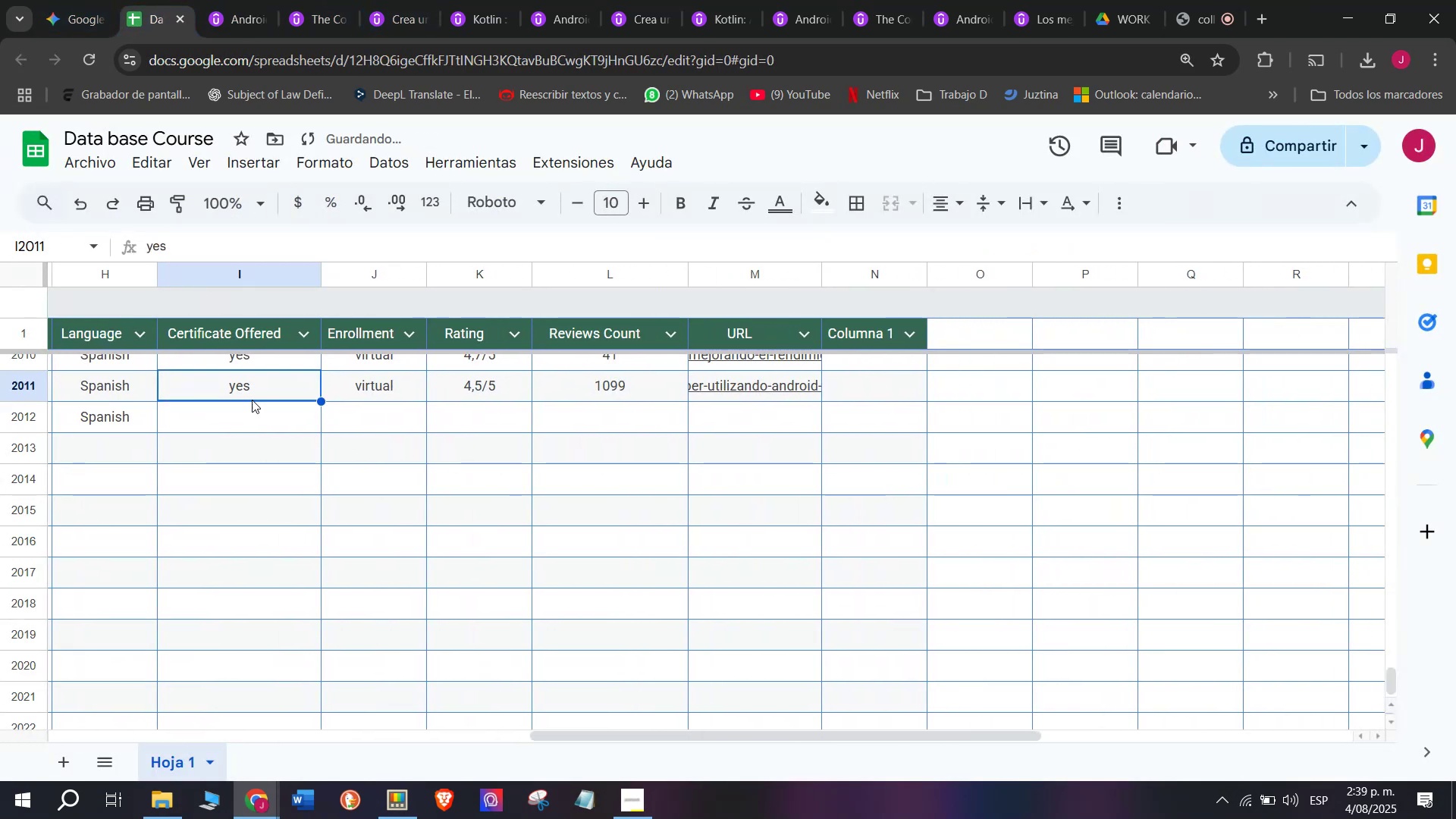 
key(Control+ControlLeft)
 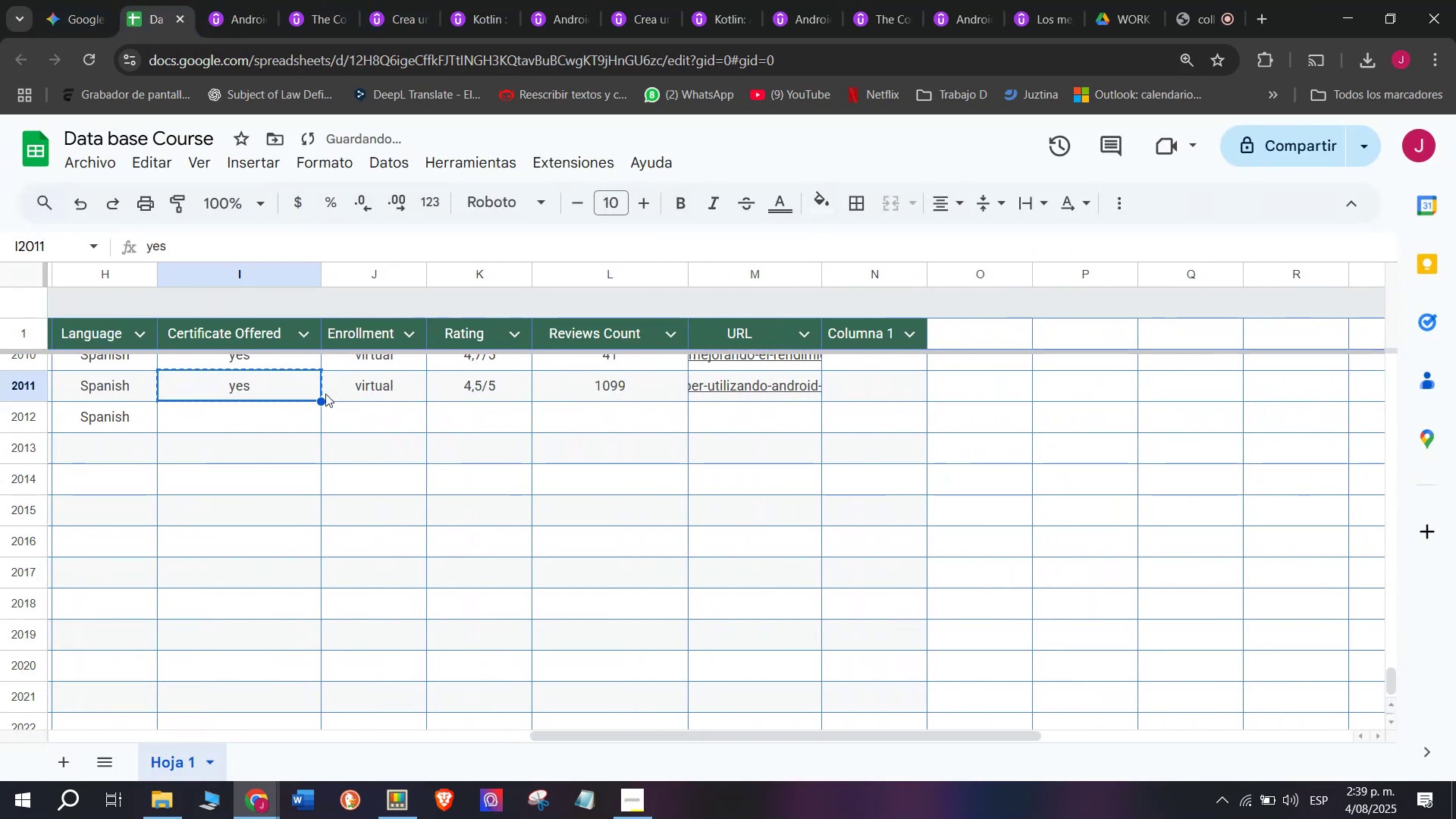 
key(Control+C)
 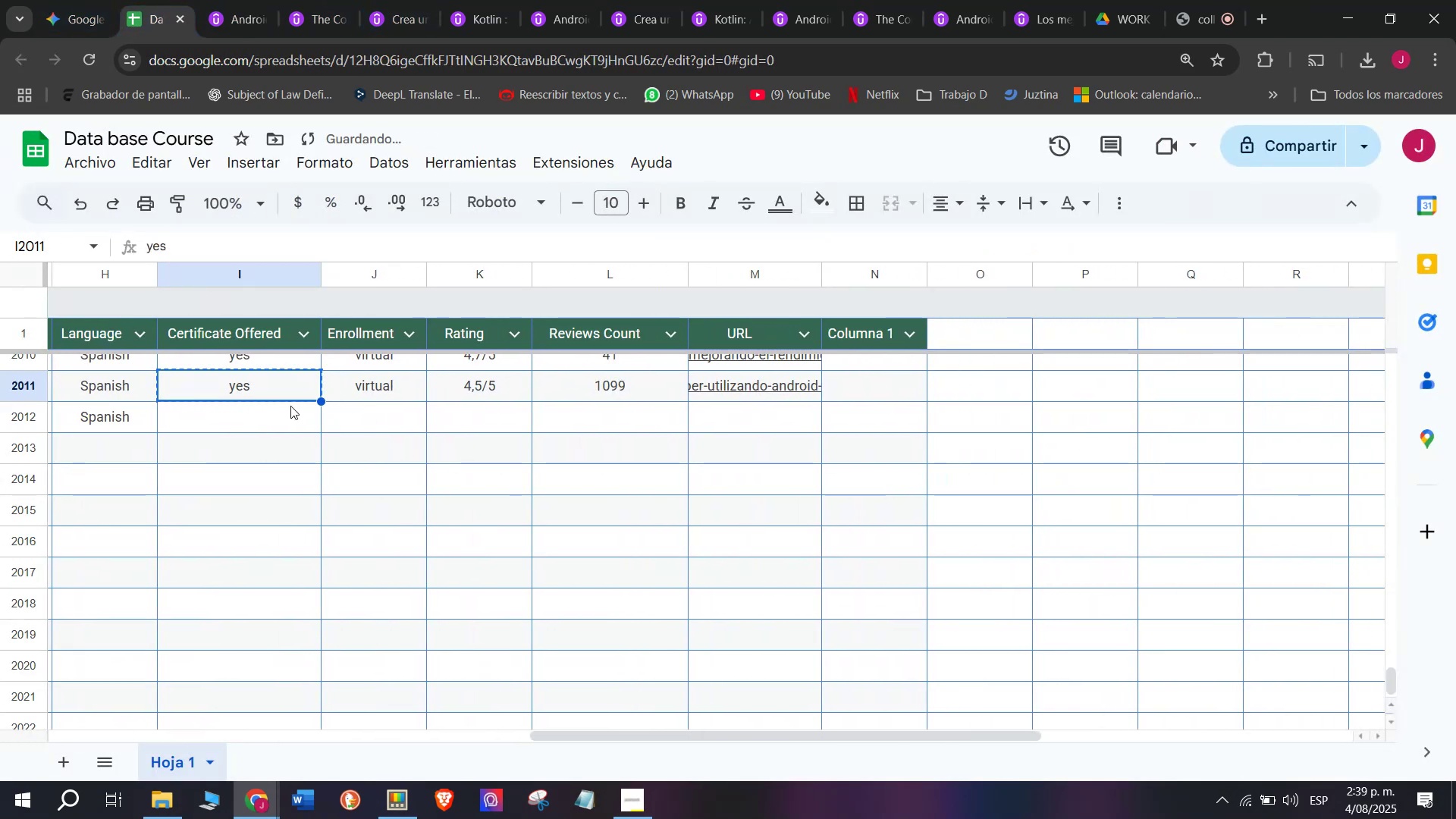 
left_click([281, 408])
 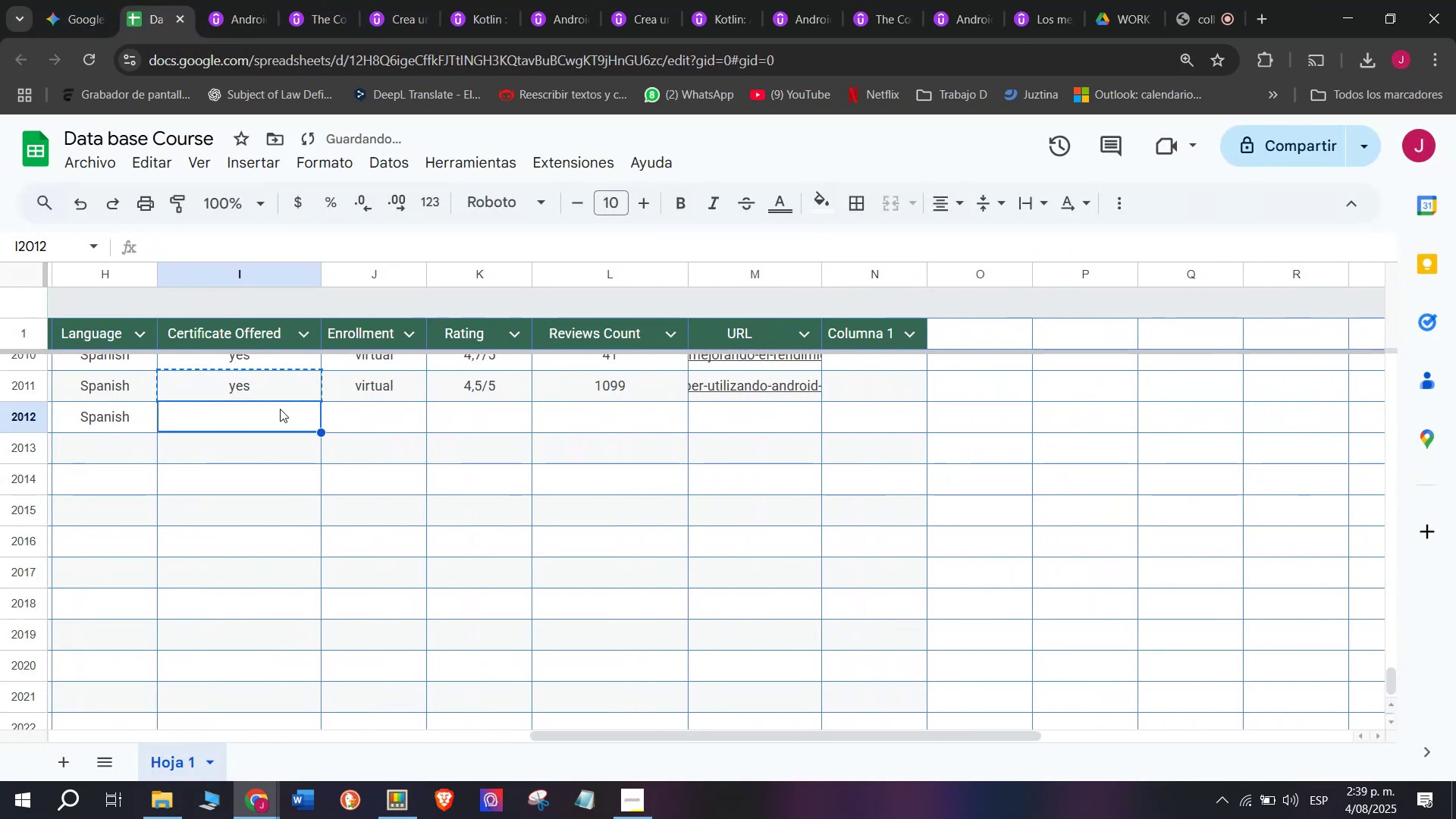 
key(Z)
 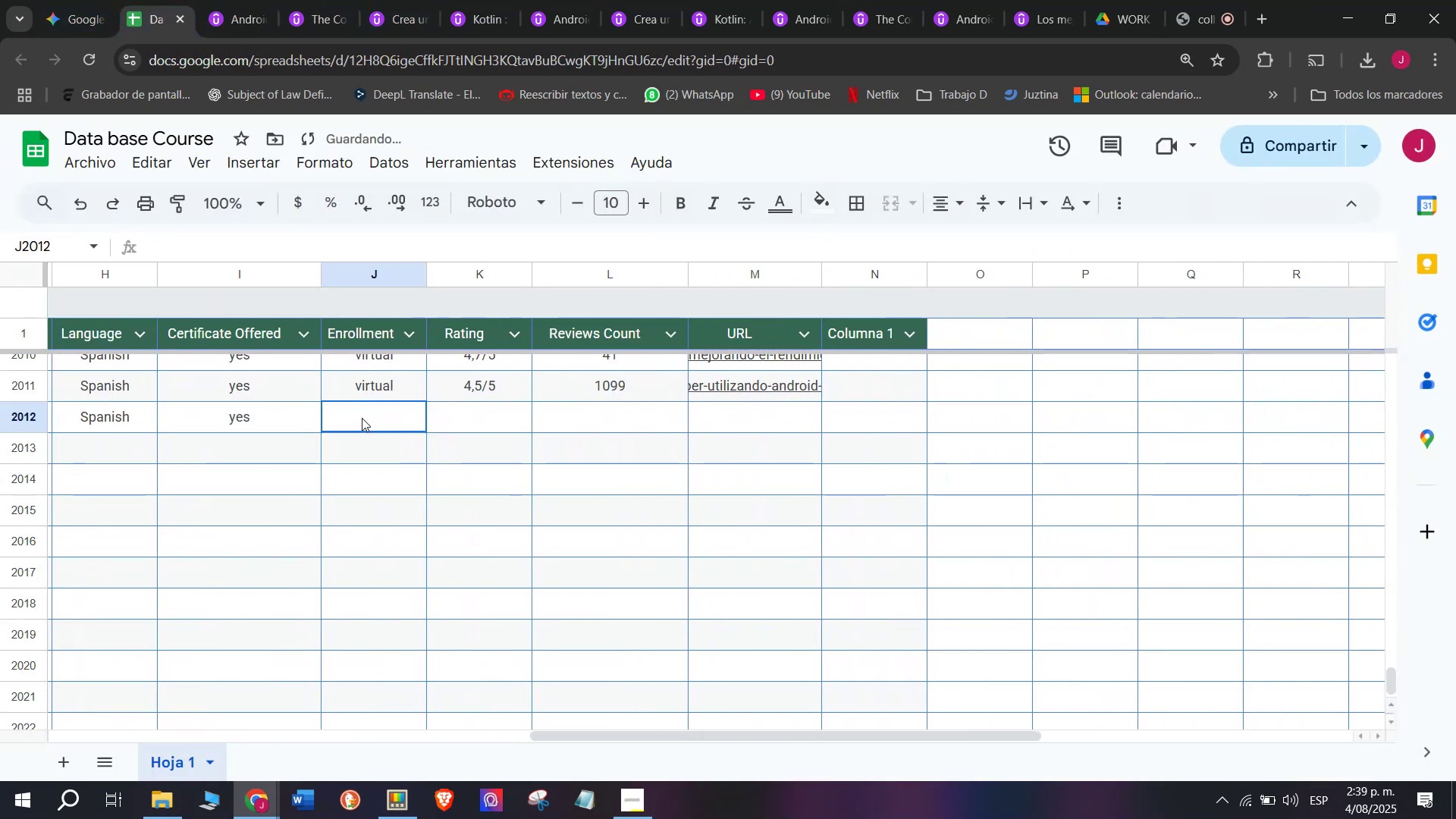 
key(Control+ControlLeft)
 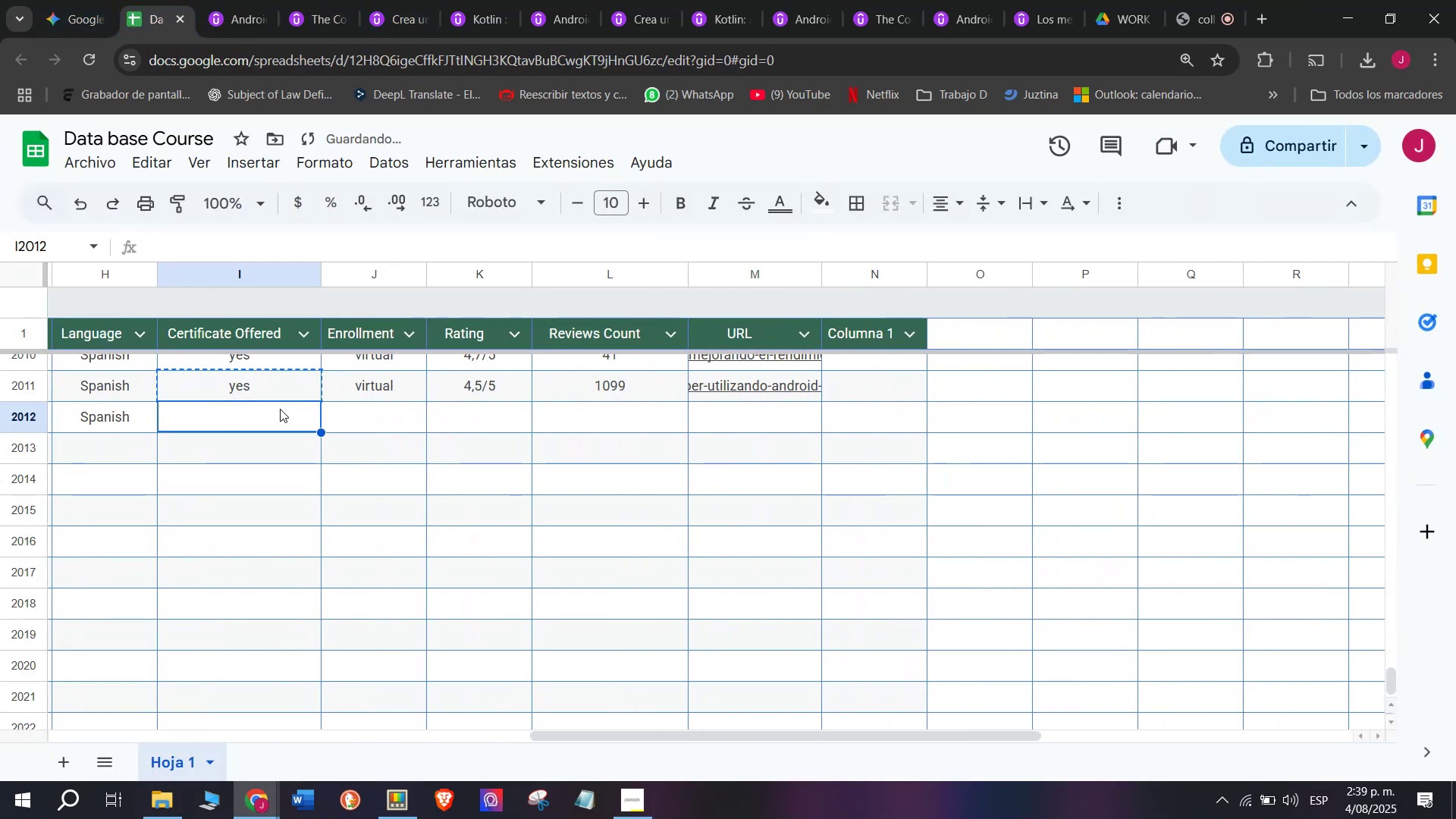 
key(Control+V)
 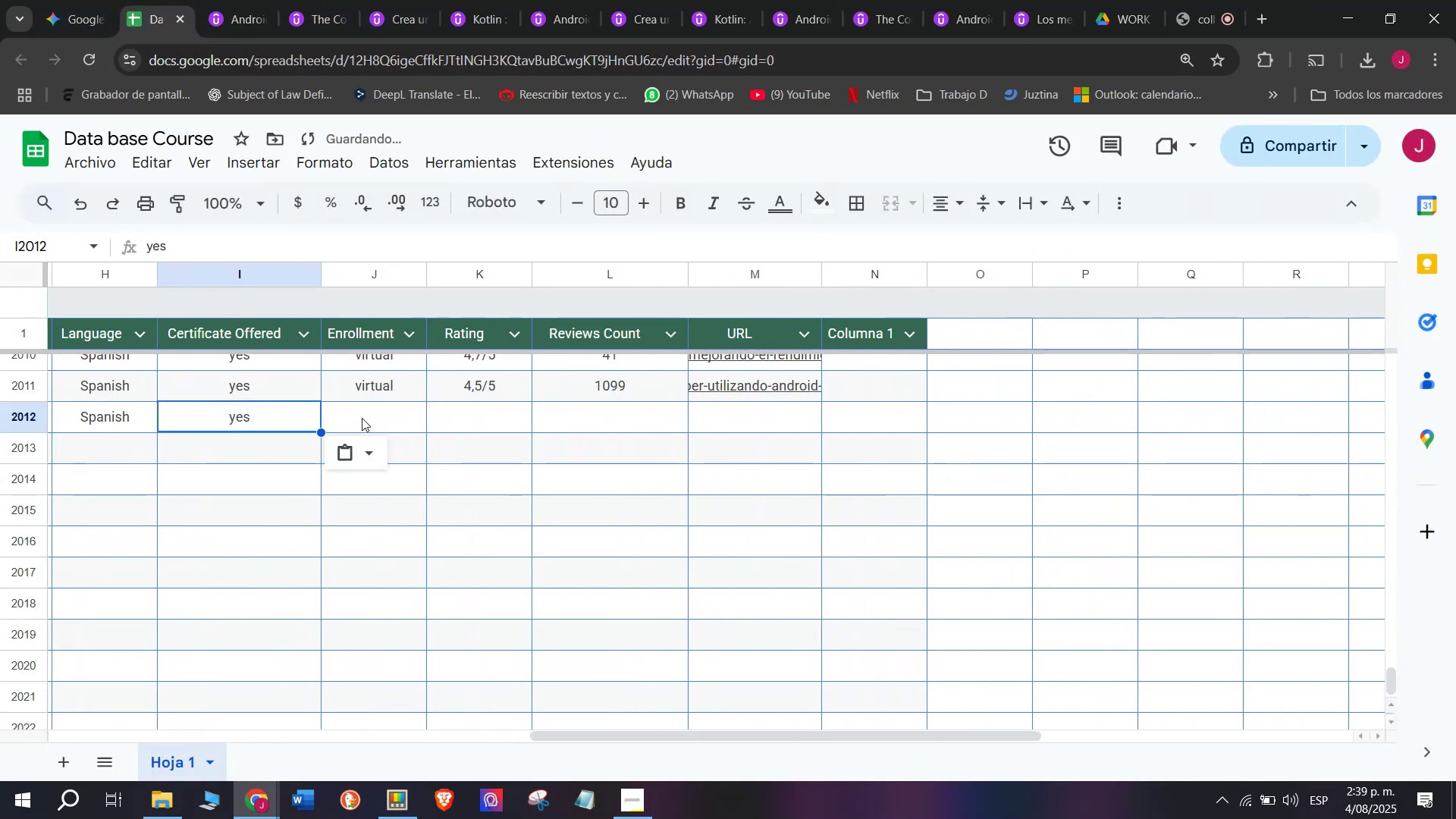 
left_click([362, 418])
 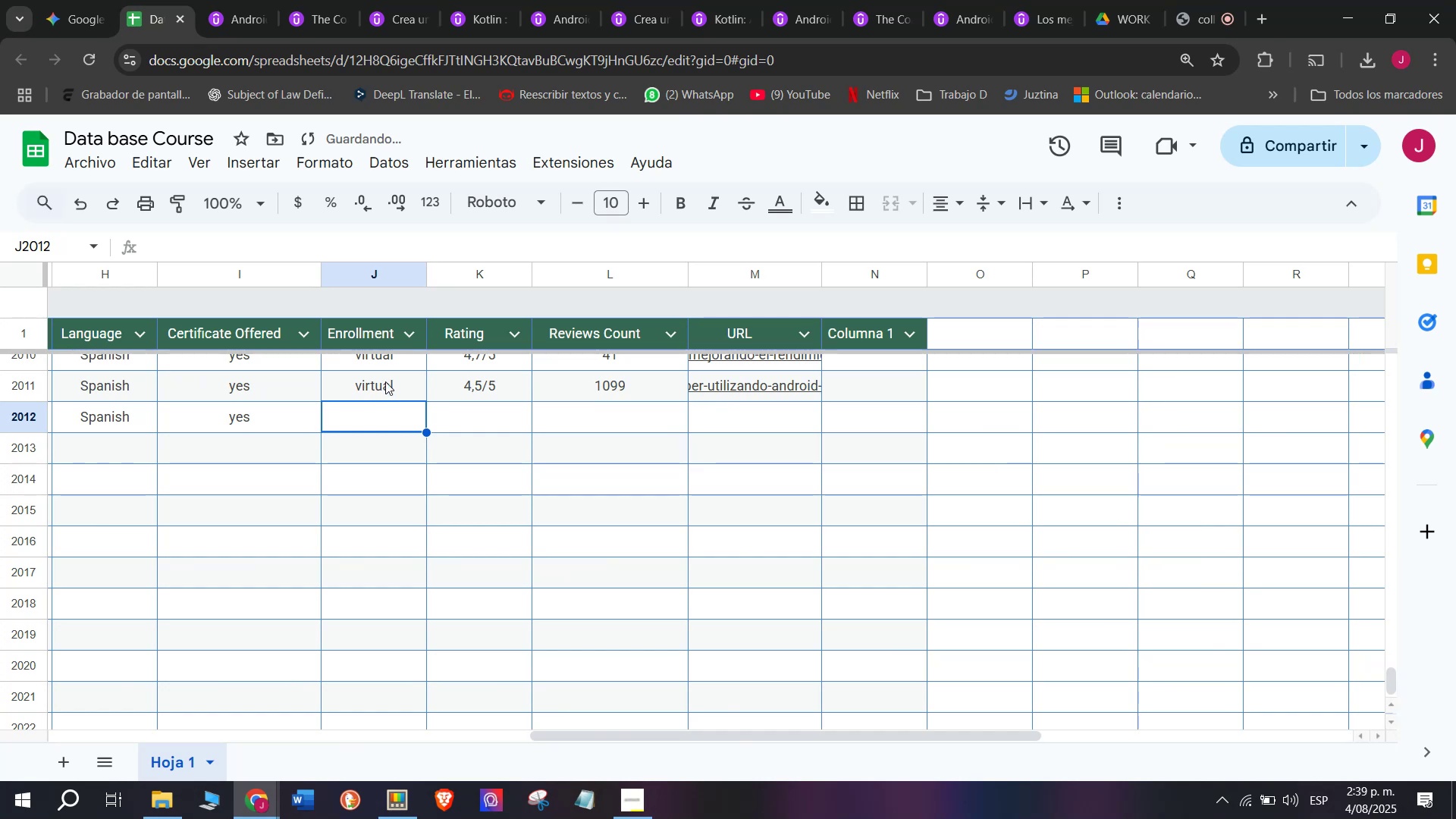 
left_click([385, 381])
 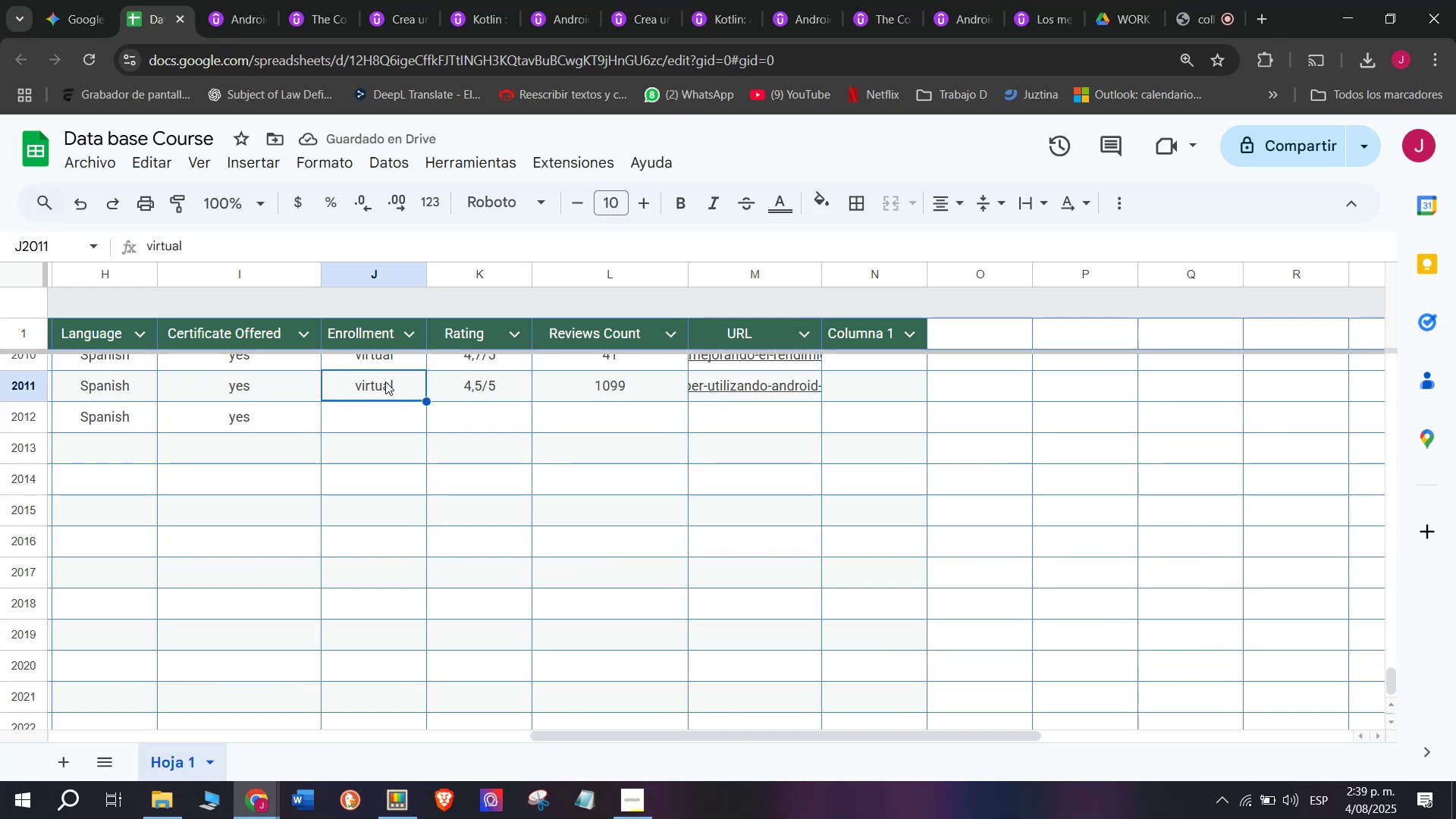 
key(Break)
 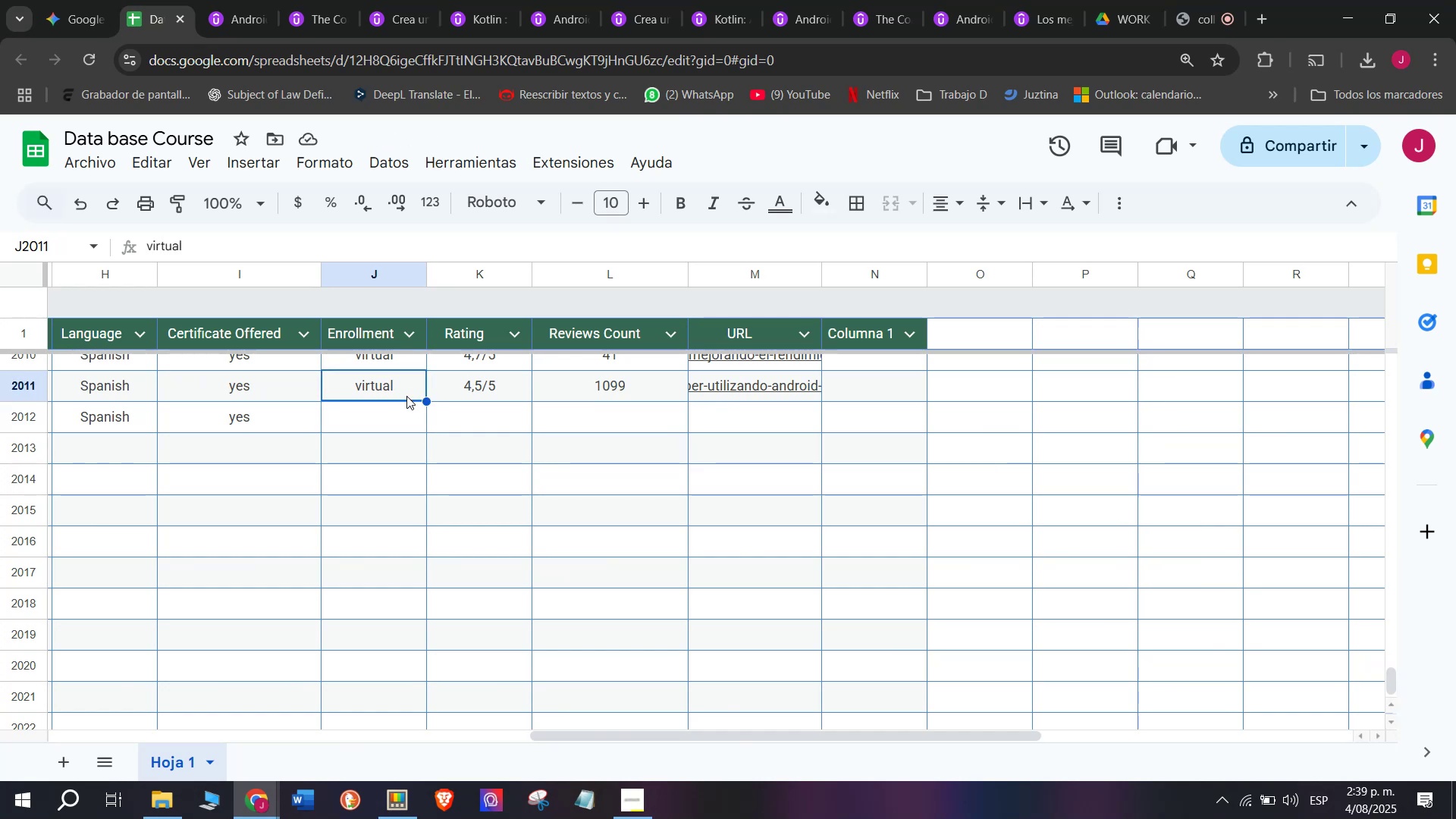 
key(Control+ControlLeft)
 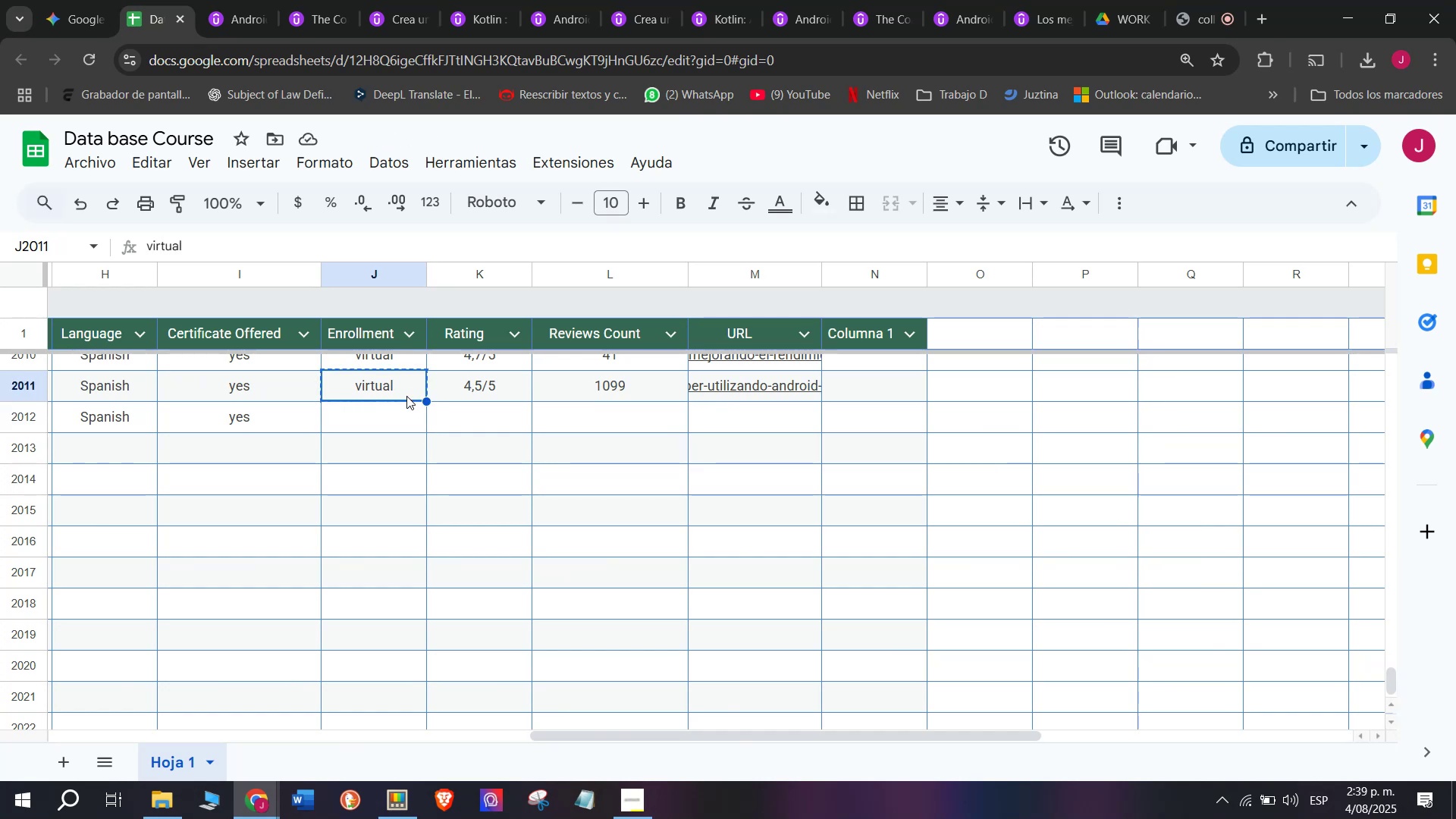 
key(Control+C)
 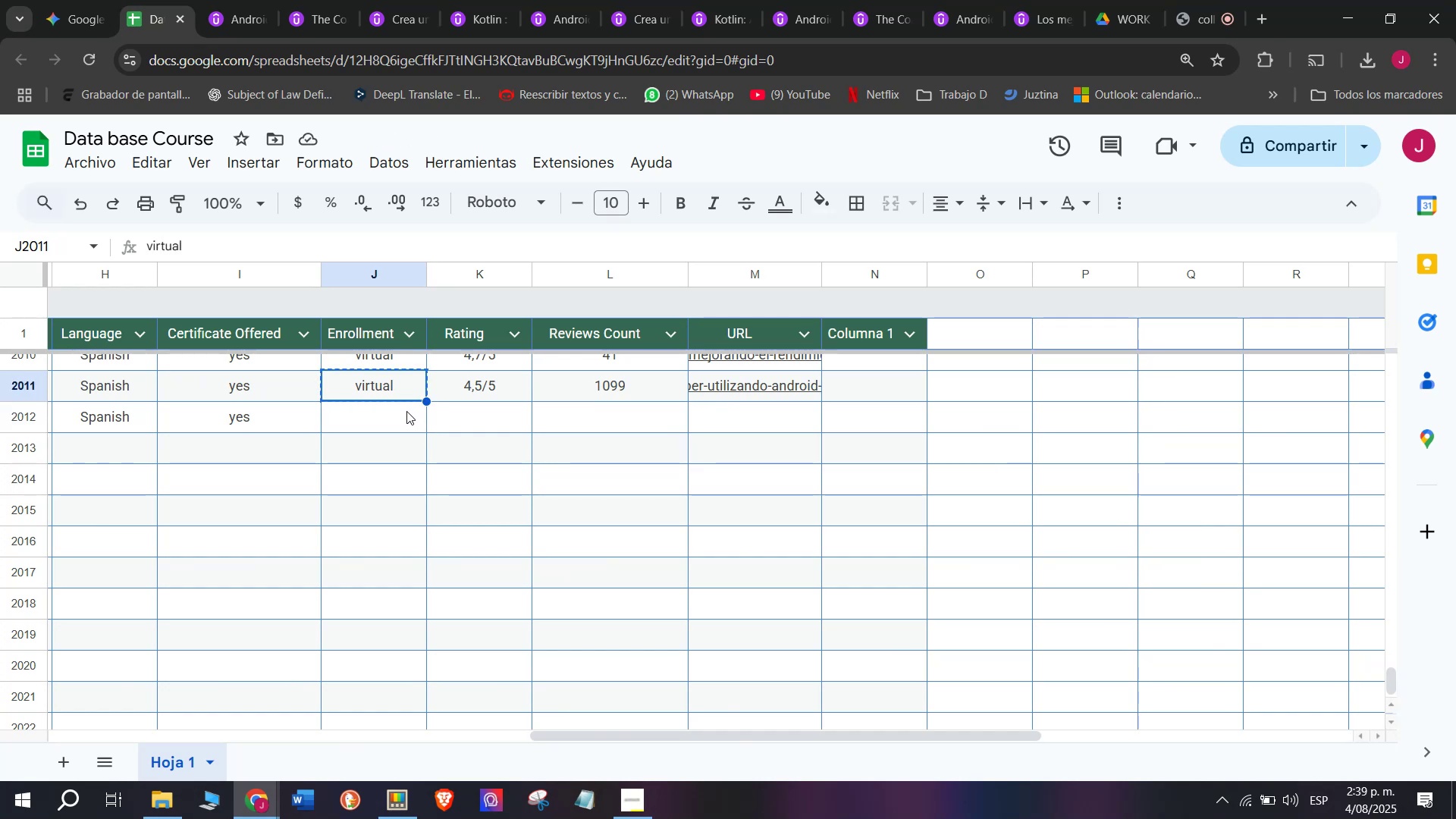 
left_click([406, 411])
 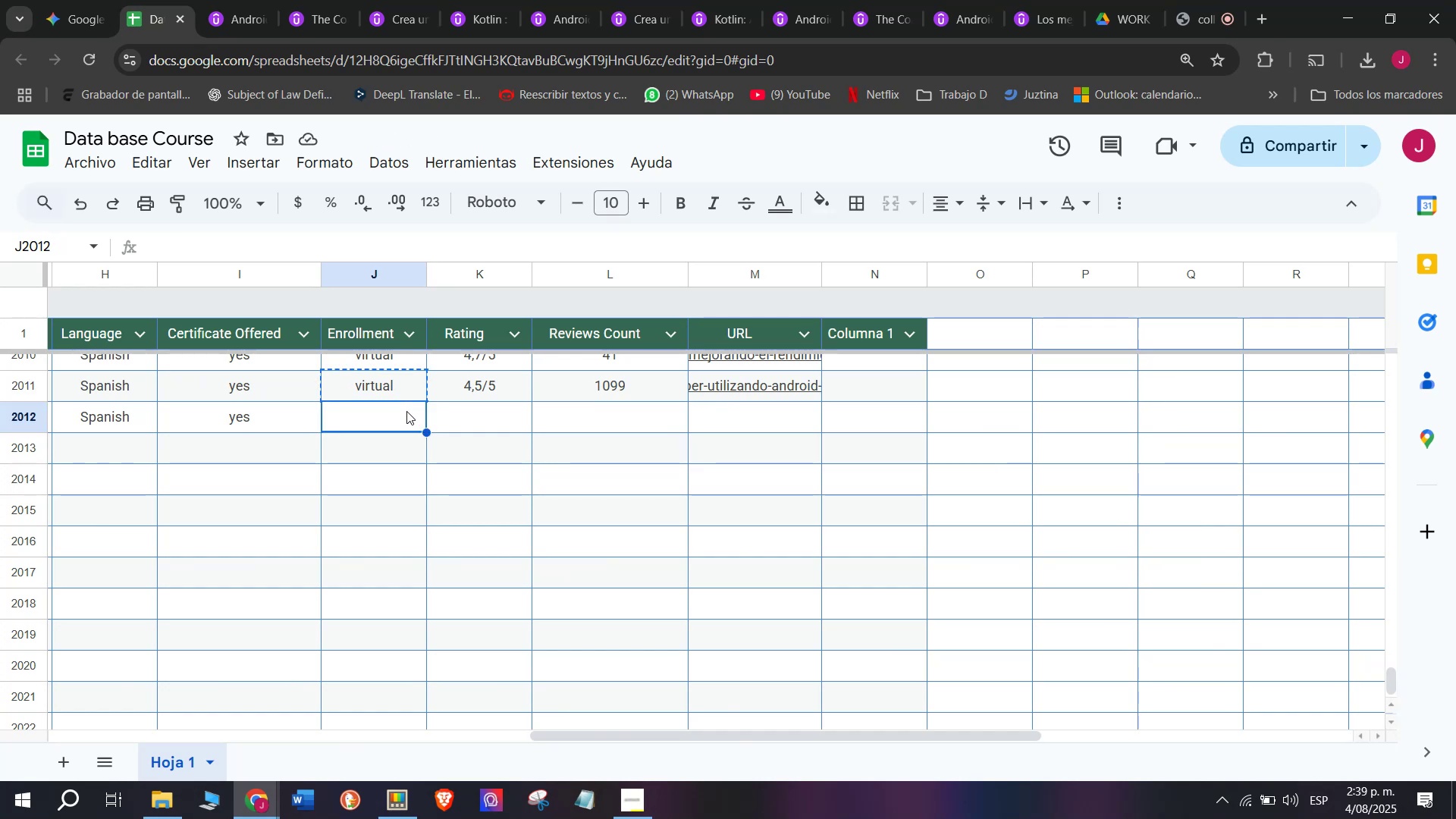 
key(Z)
 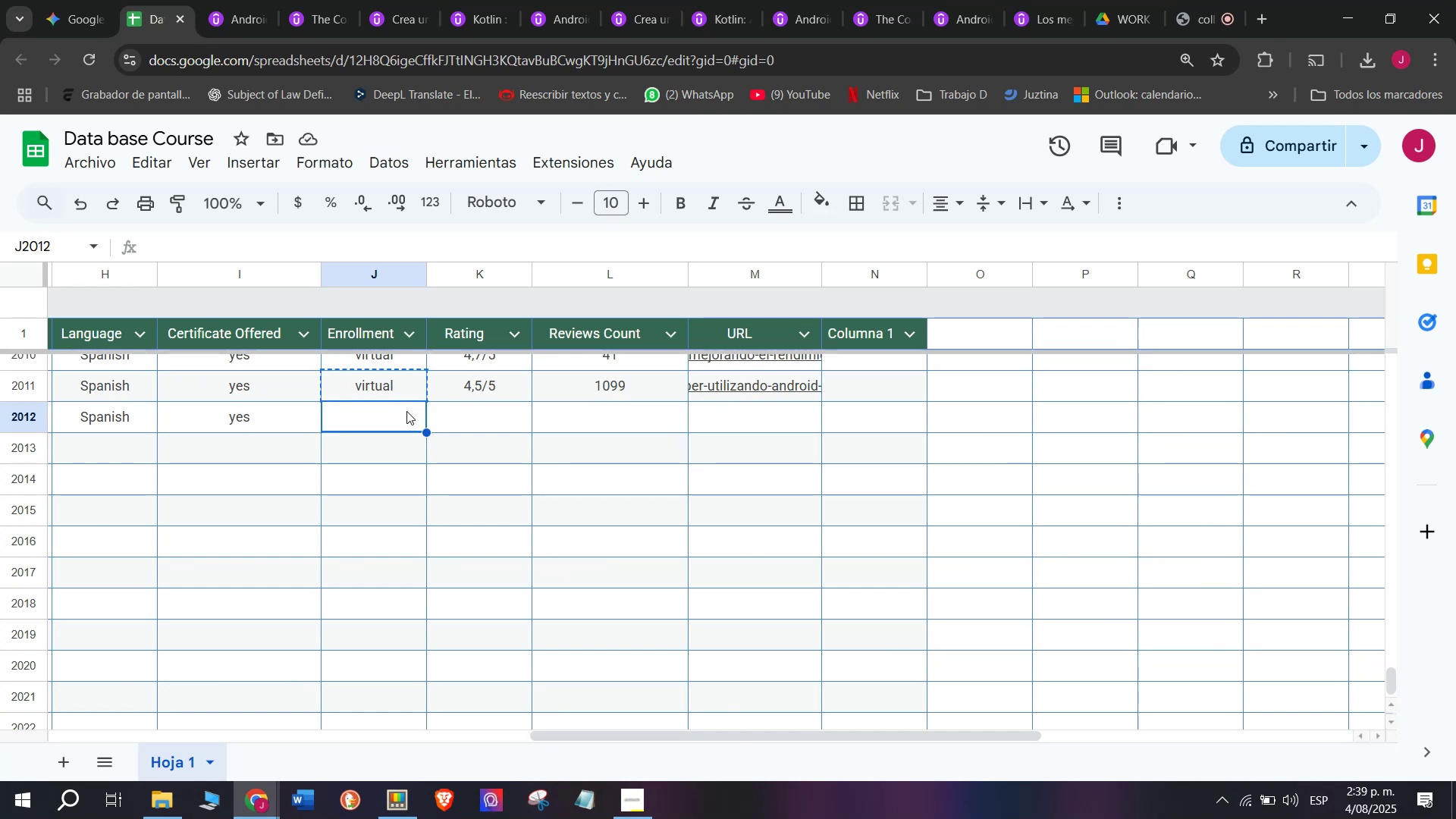 
key(Control+ControlLeft)
 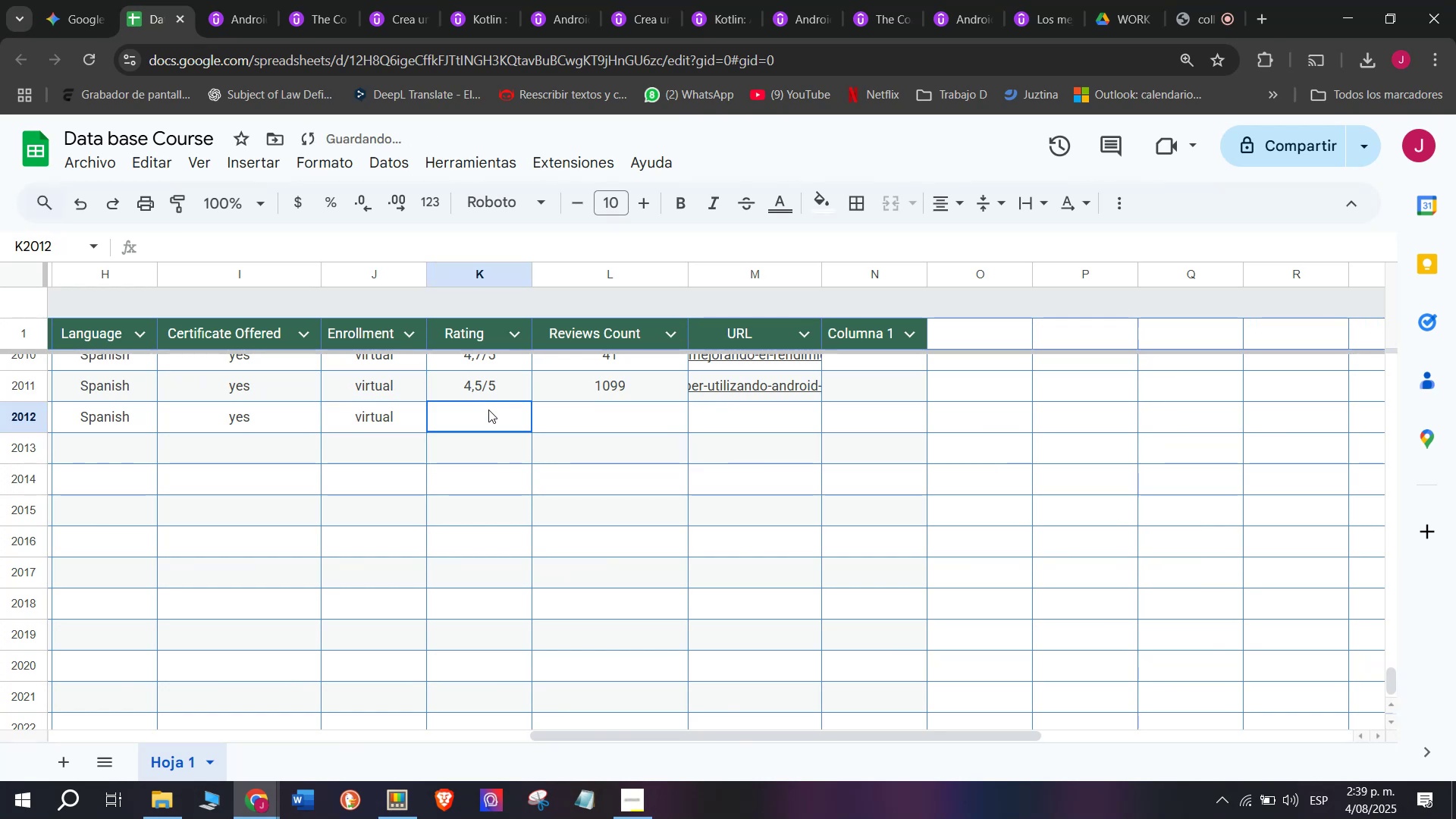 
key(Control+V)
 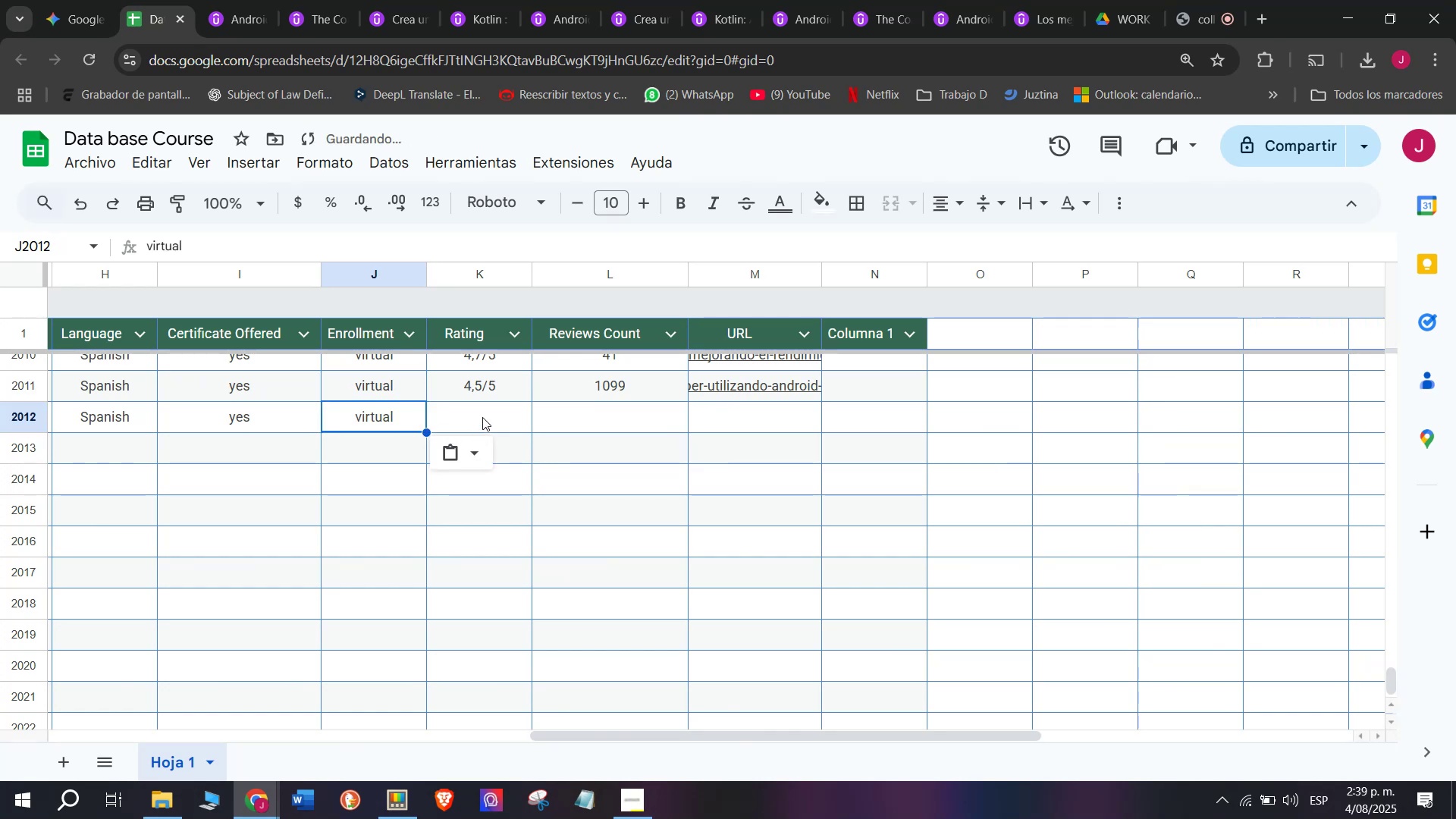 
left_click([488, 410])
 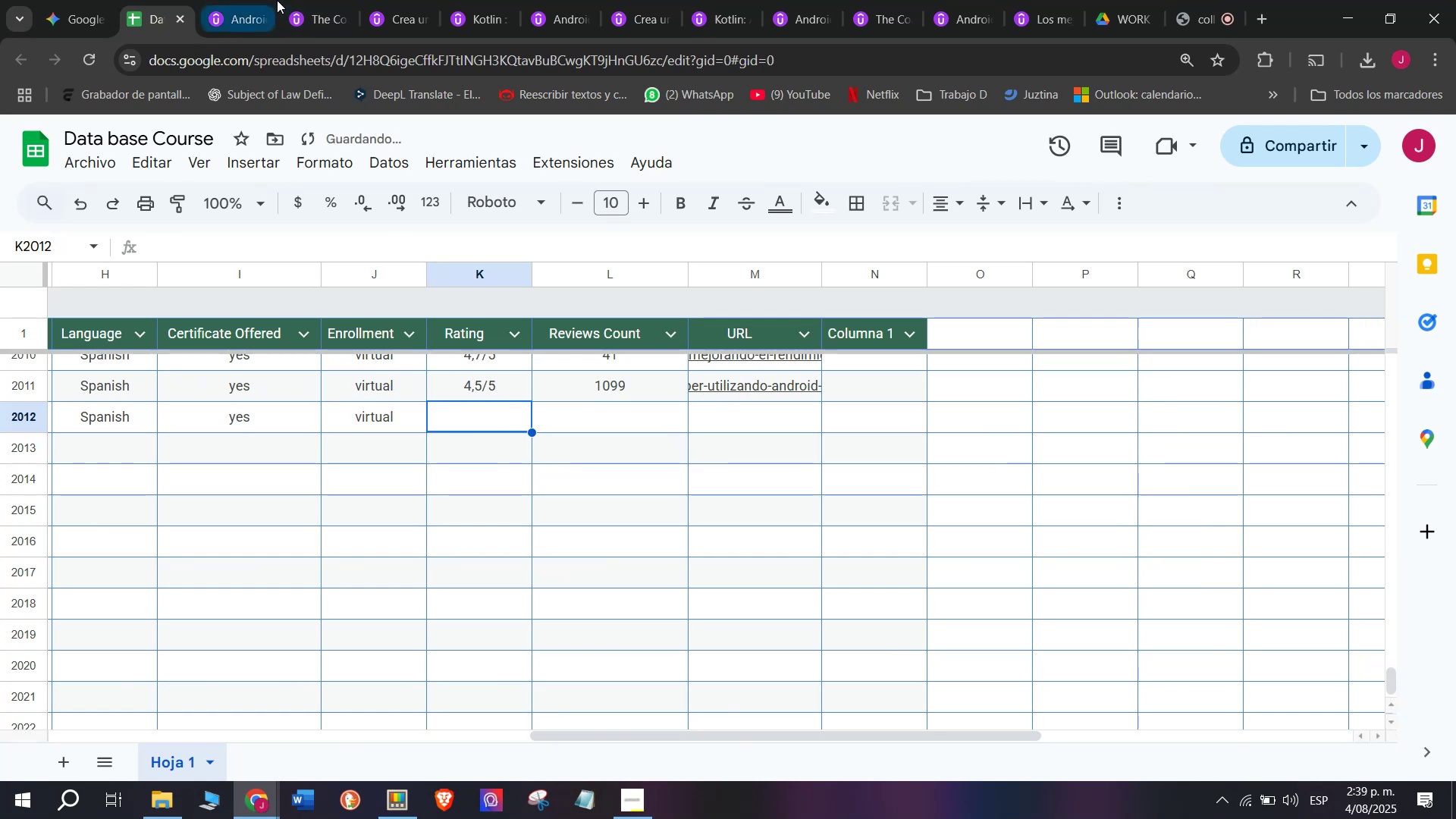 
left_click([246, 0])
 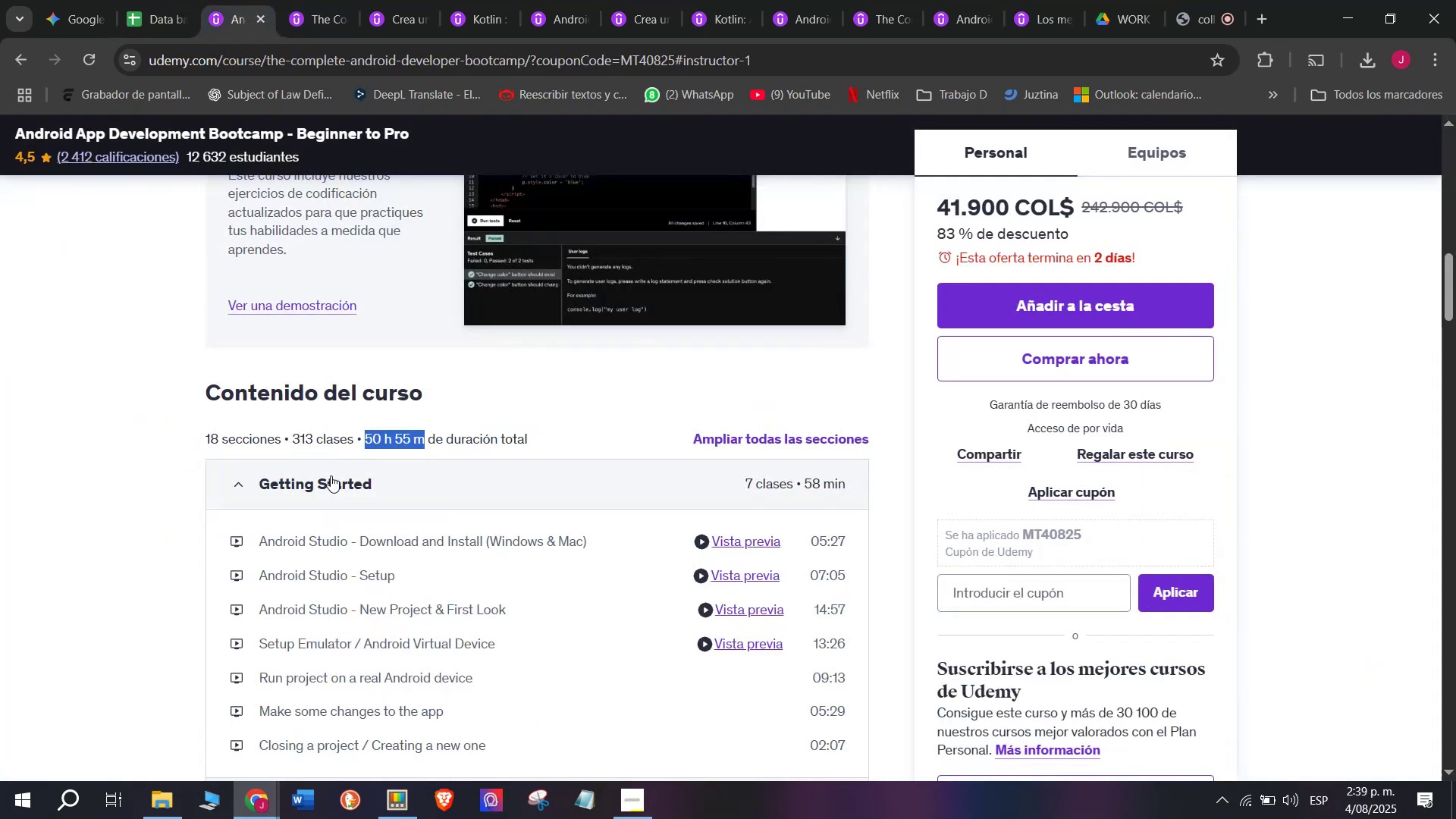 
scroll: coordinate [332, 482], scroll_direction: up, amount: 5.0
 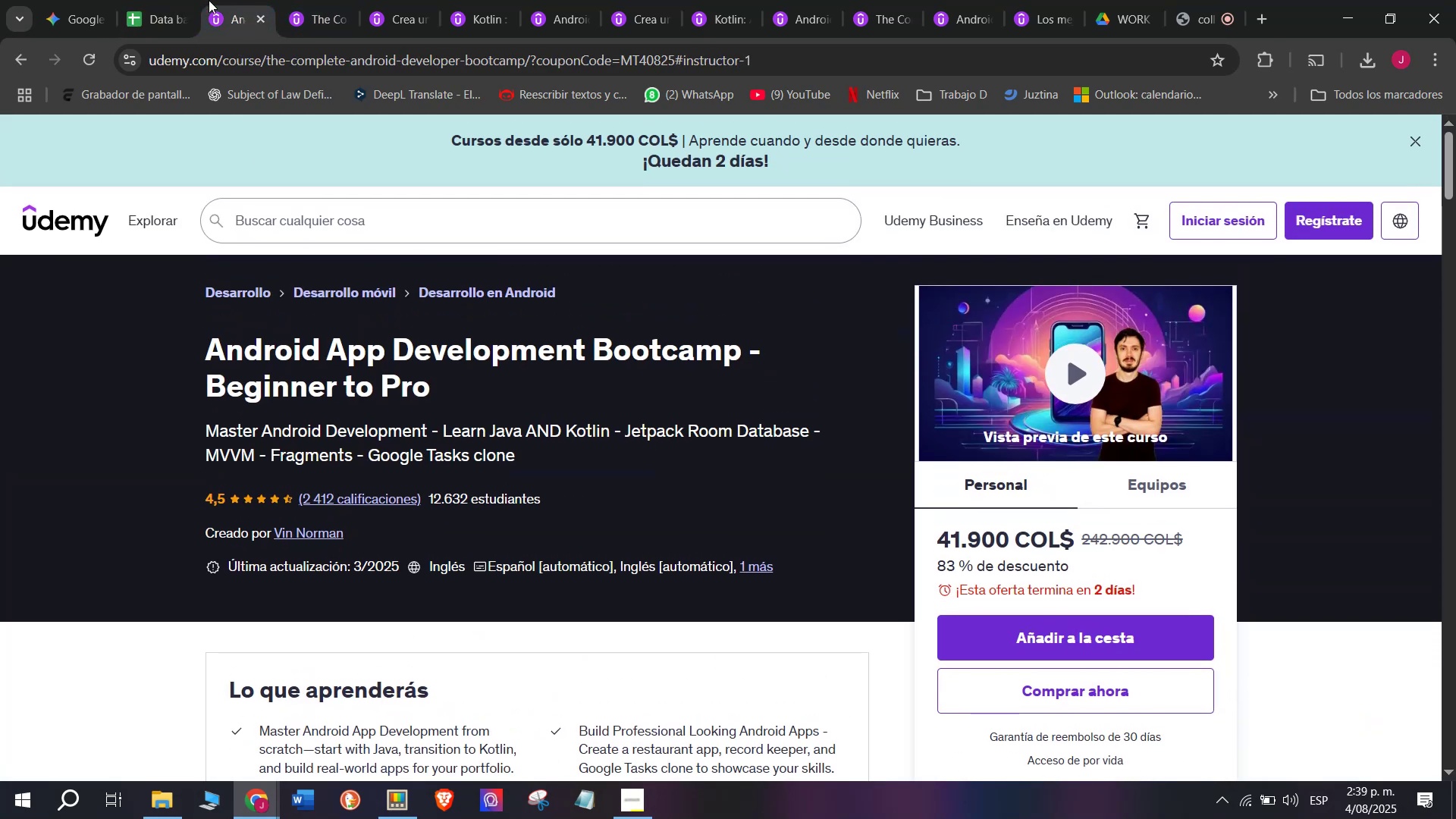 
left_click([193, 0])
 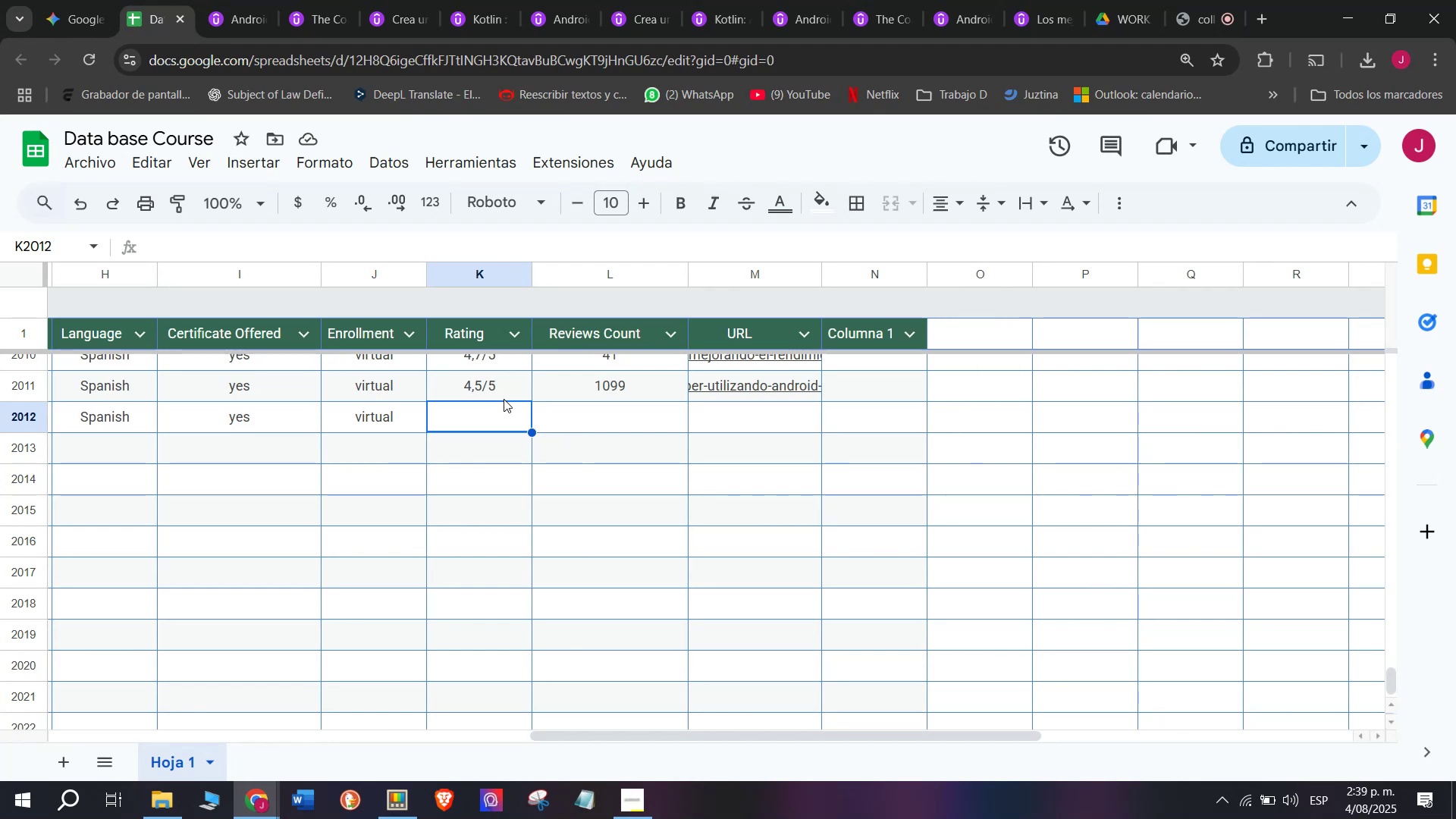 
left_click([614, 431])
 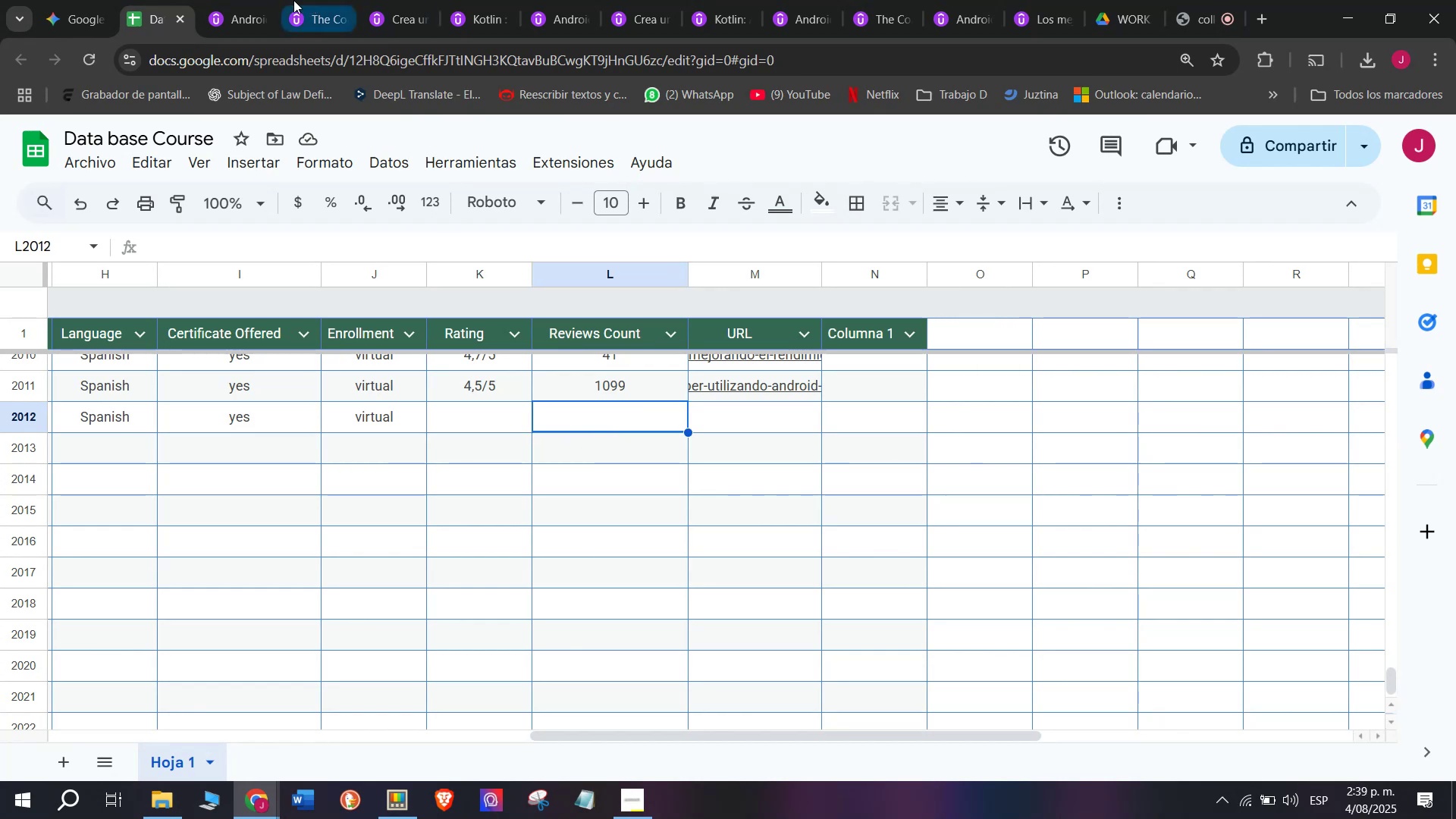 
left_click([262, 0])
 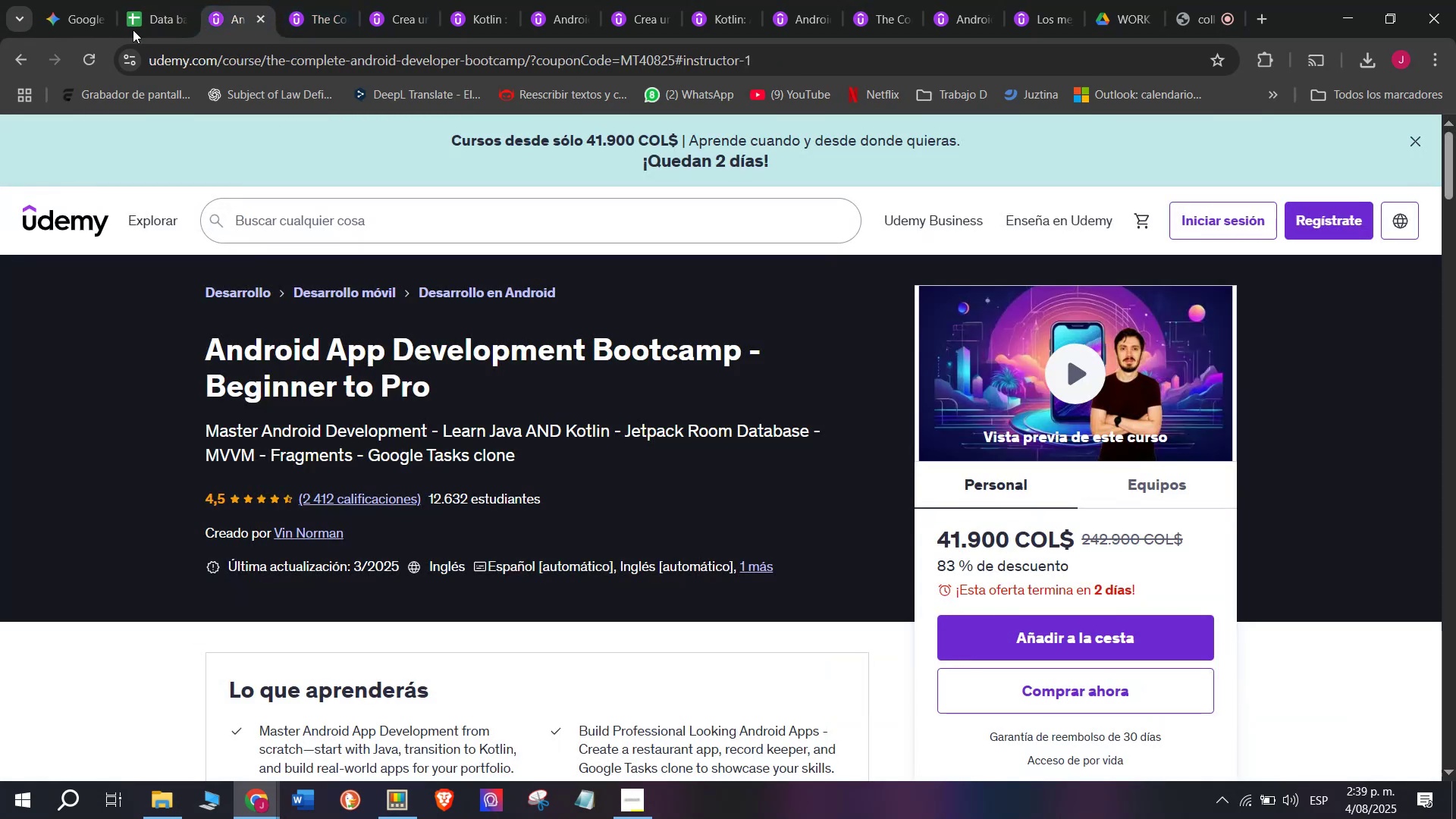 
left_click([149, 0])
 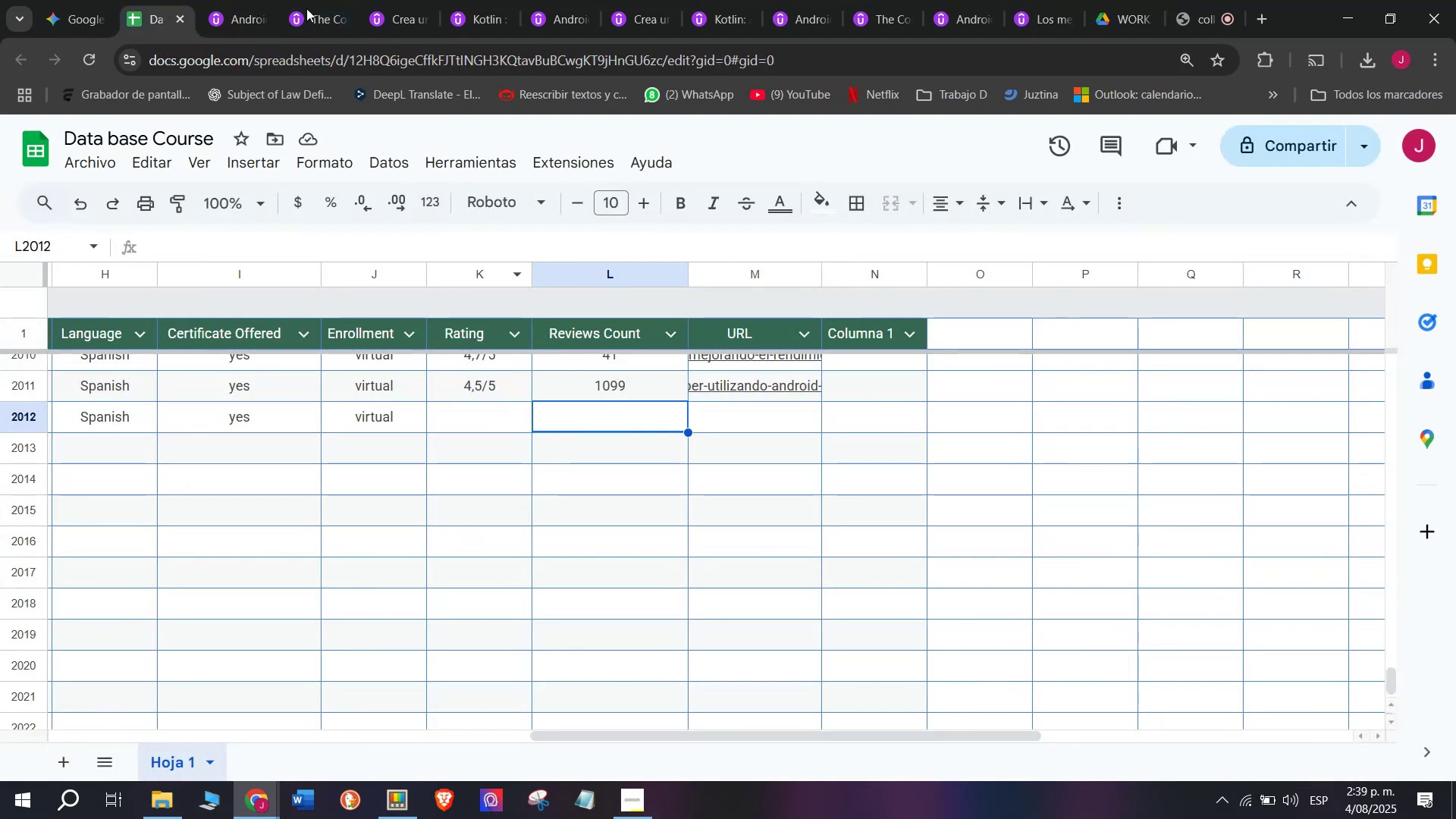 
left_click([236, 0])
 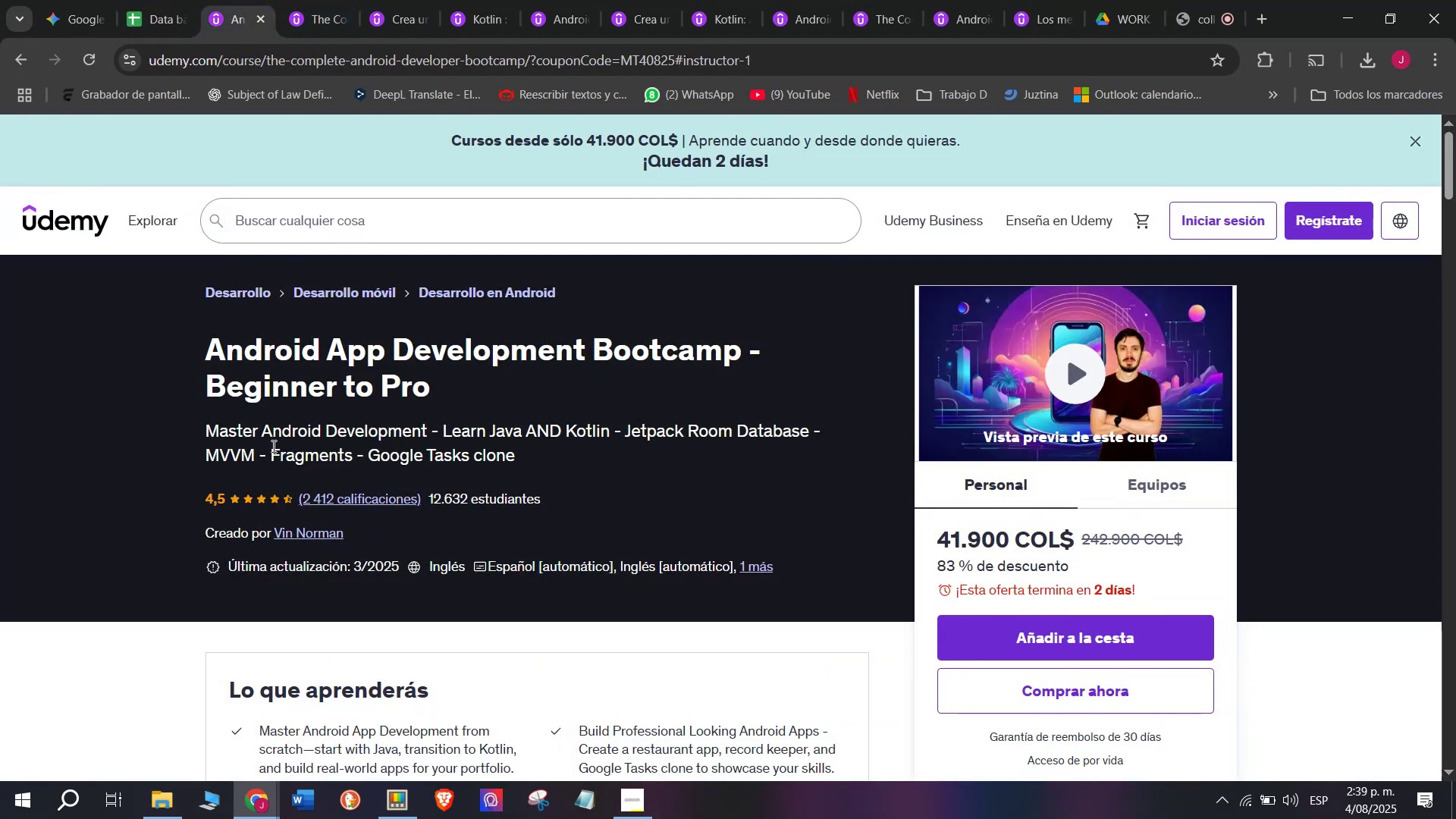 
mouse_move([147, 10])
 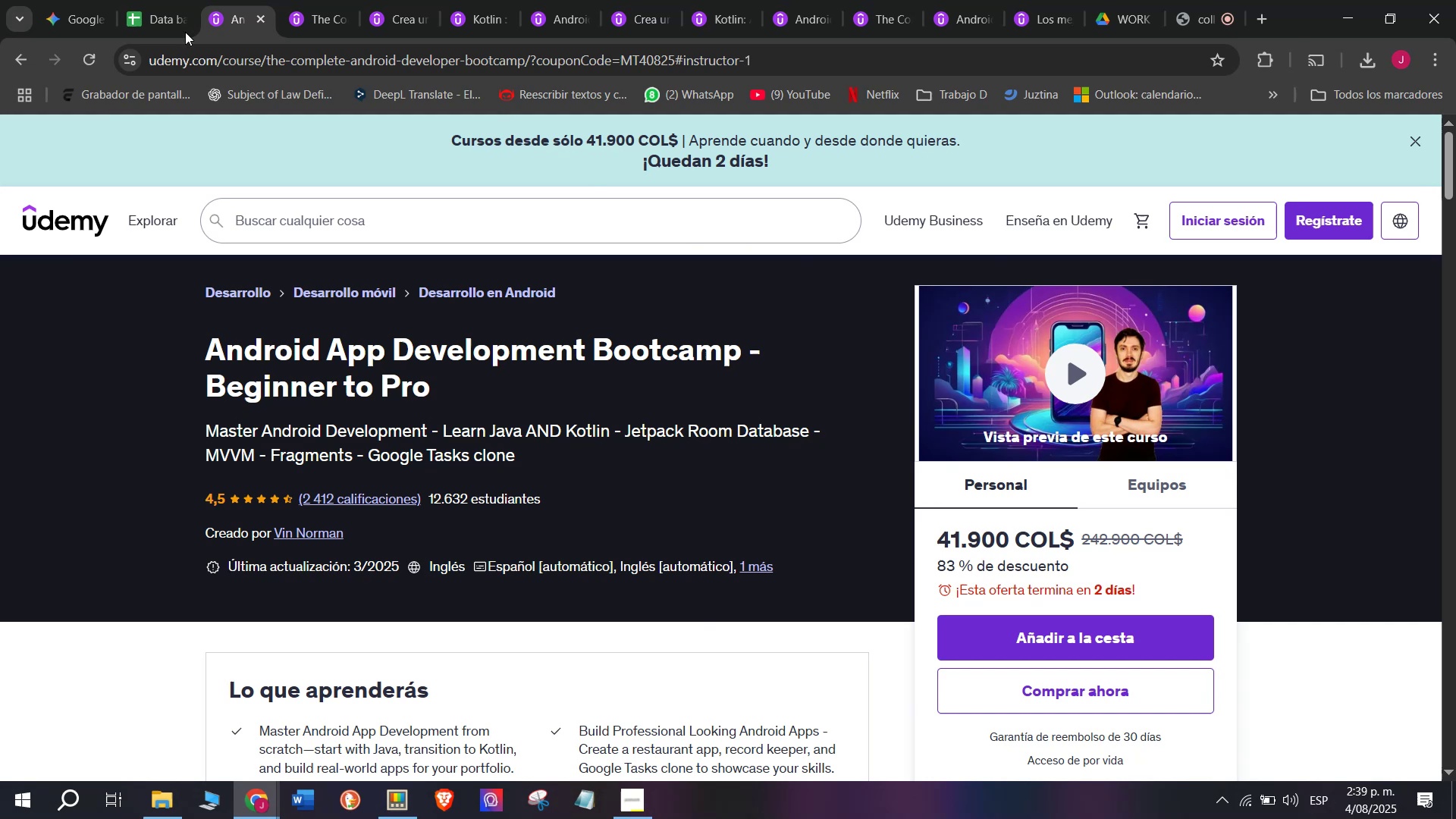 
left_click([152, 0])
 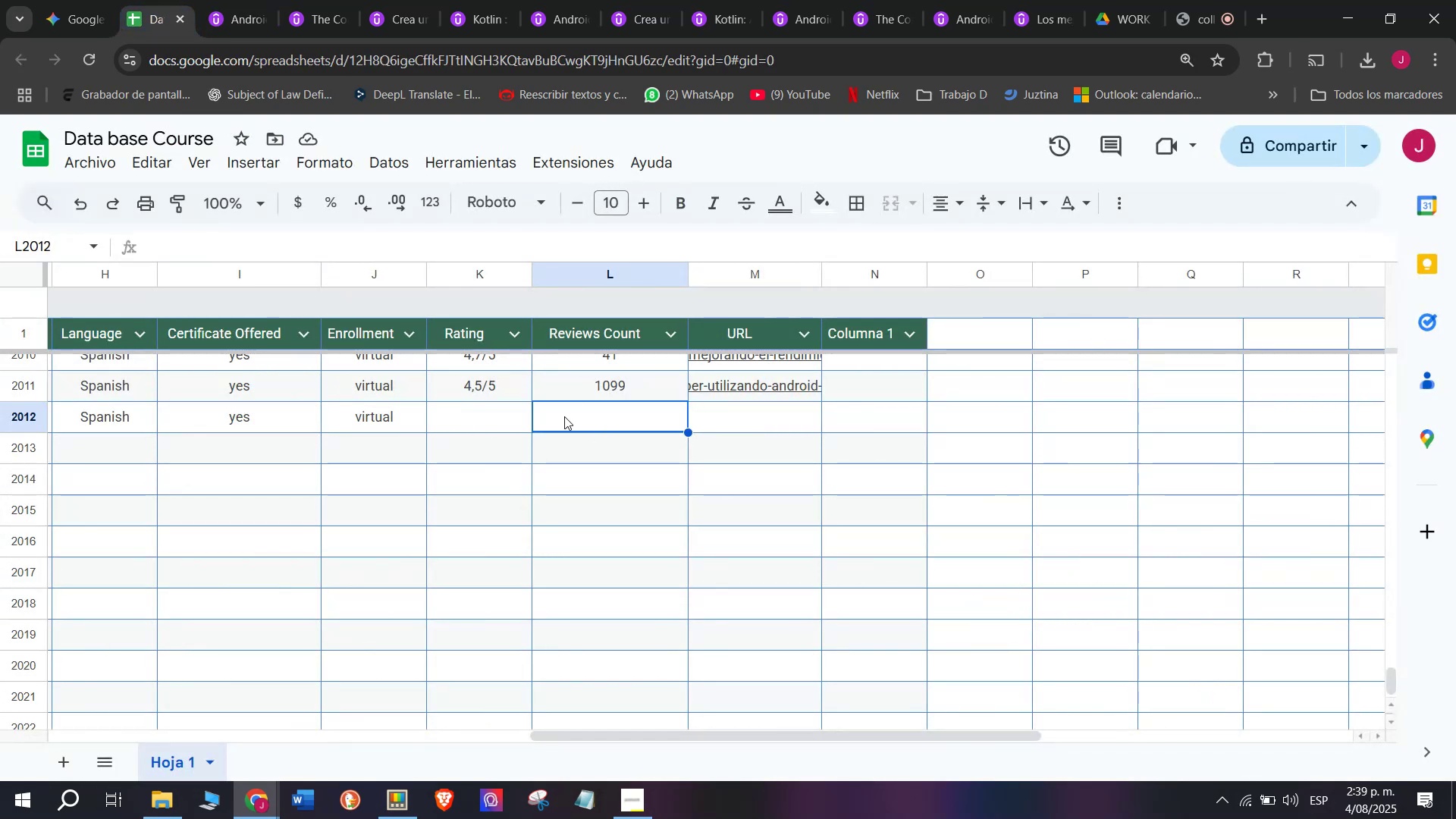 
left_click([491, 400])
 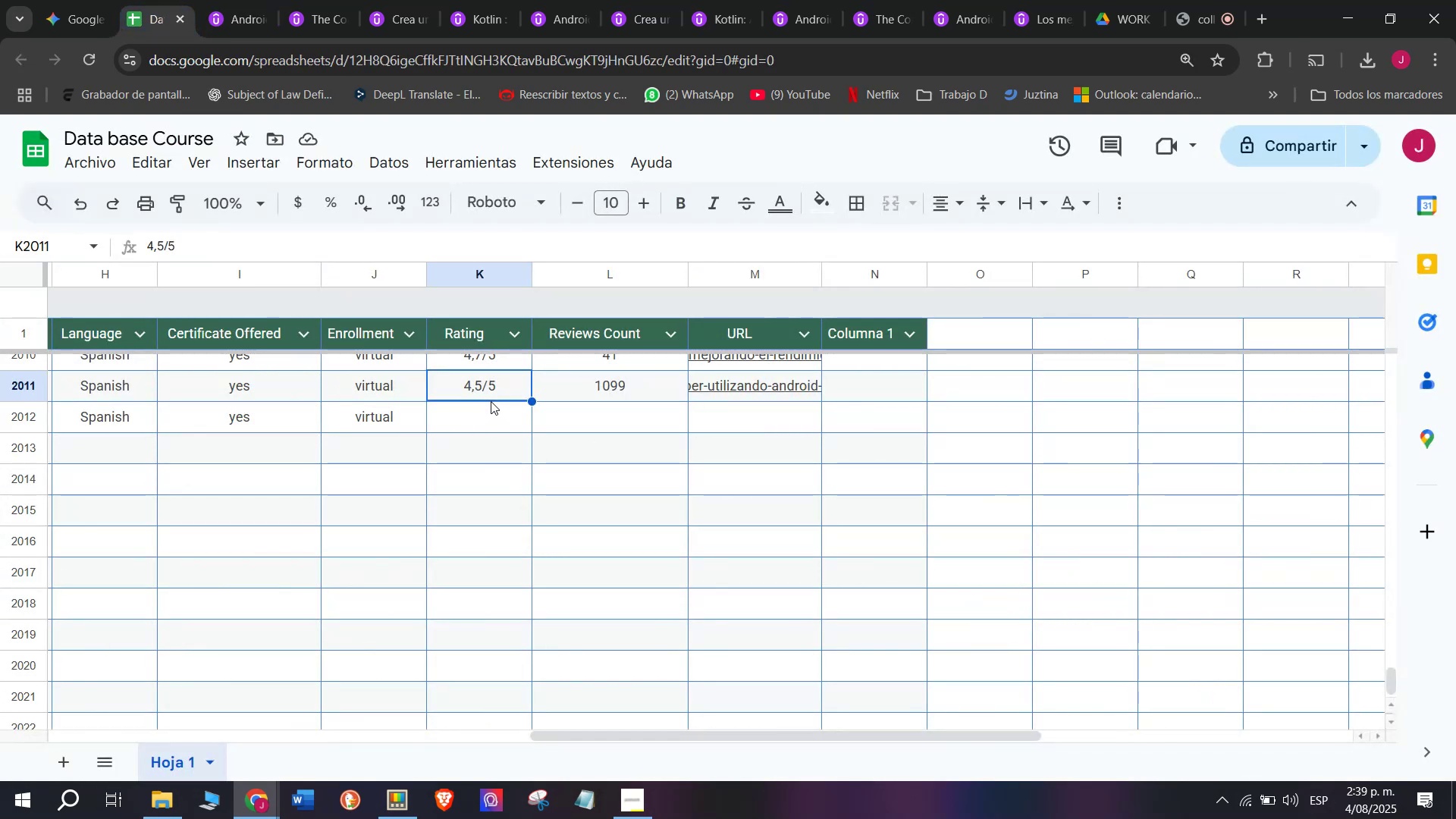 
key(Break)
 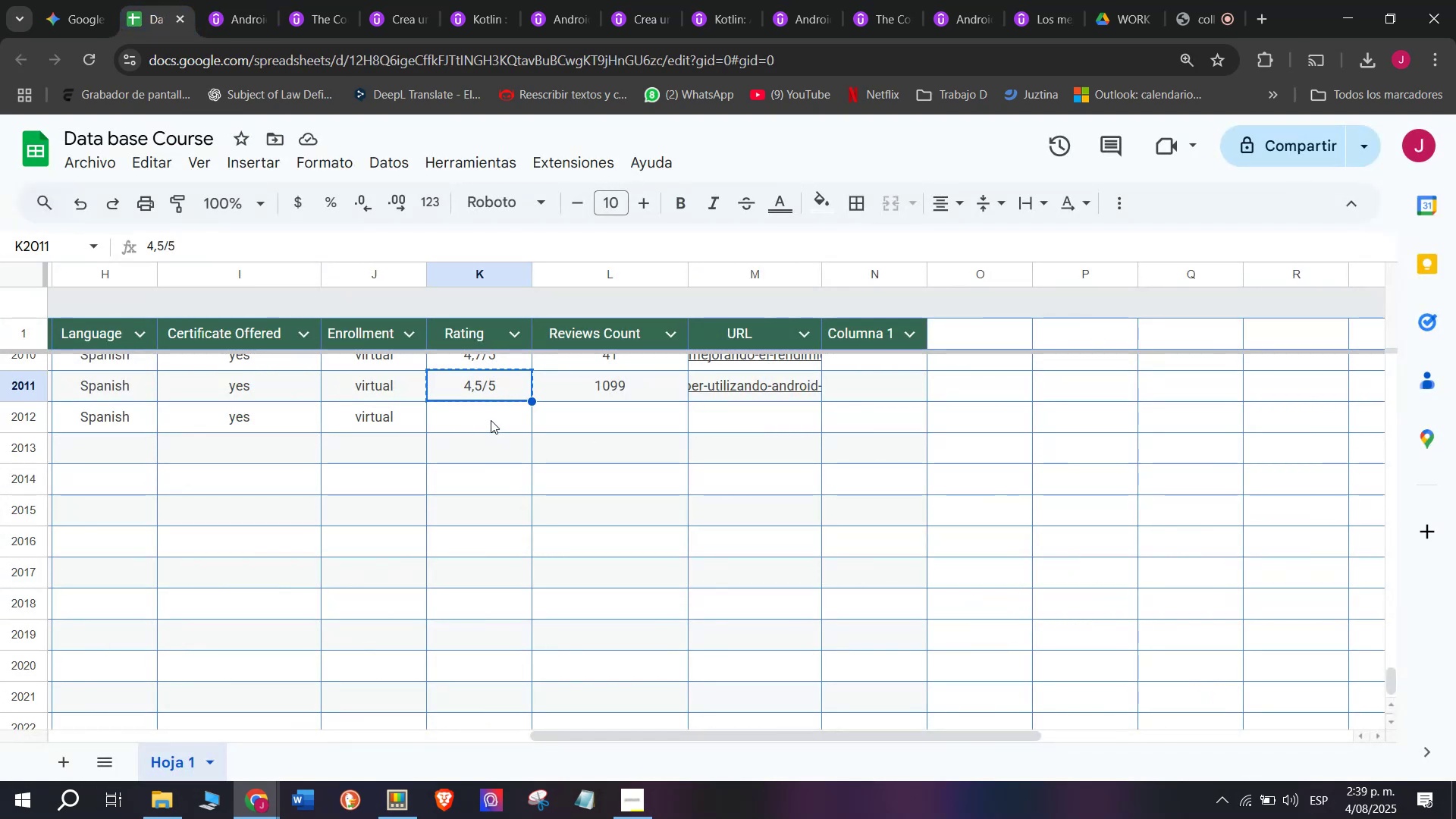 
key(Control+ControlLeft)
 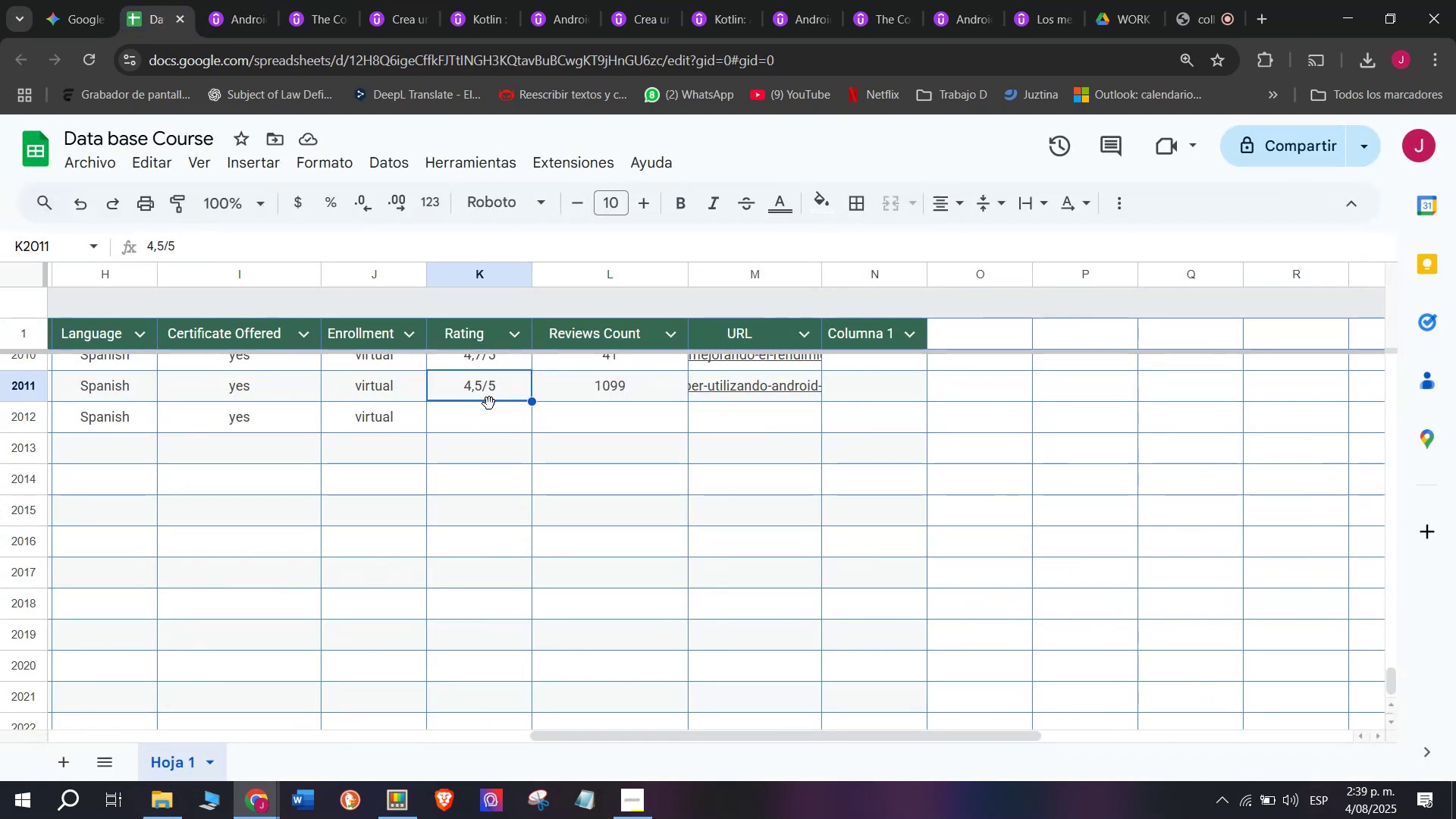 
key(Control+C)
 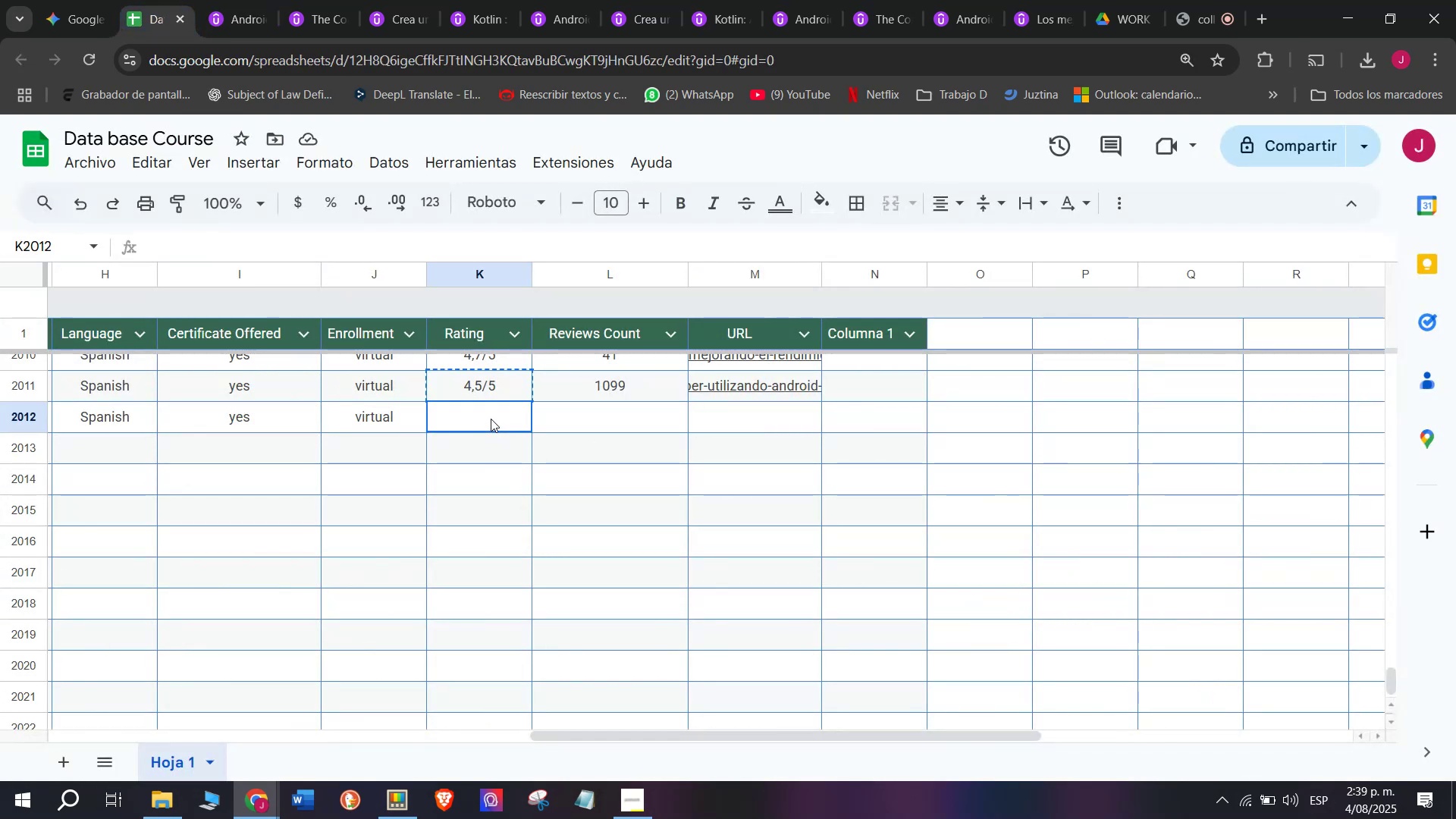 
key(Control+ControlLeft)
 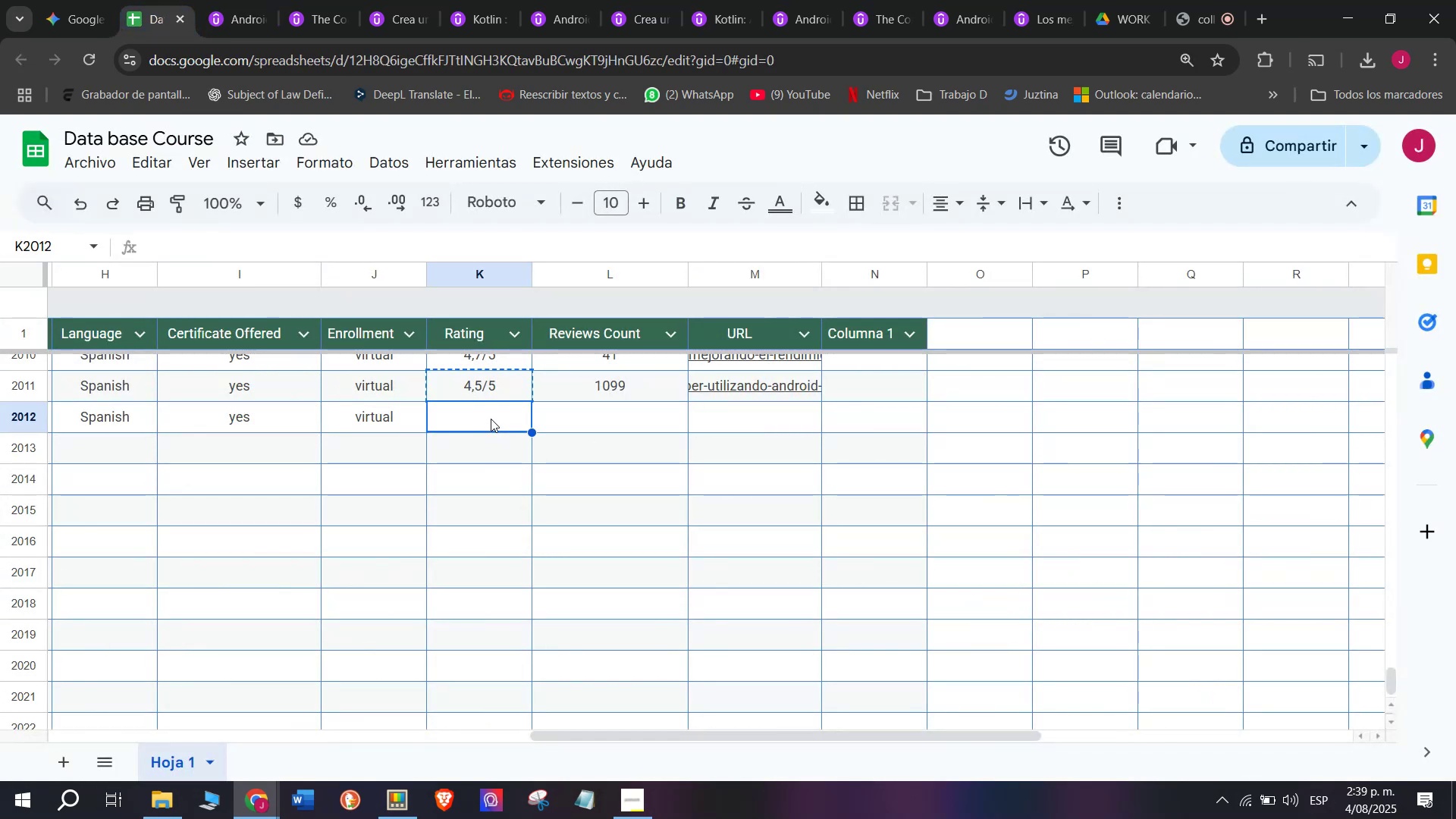 
key(Z)
 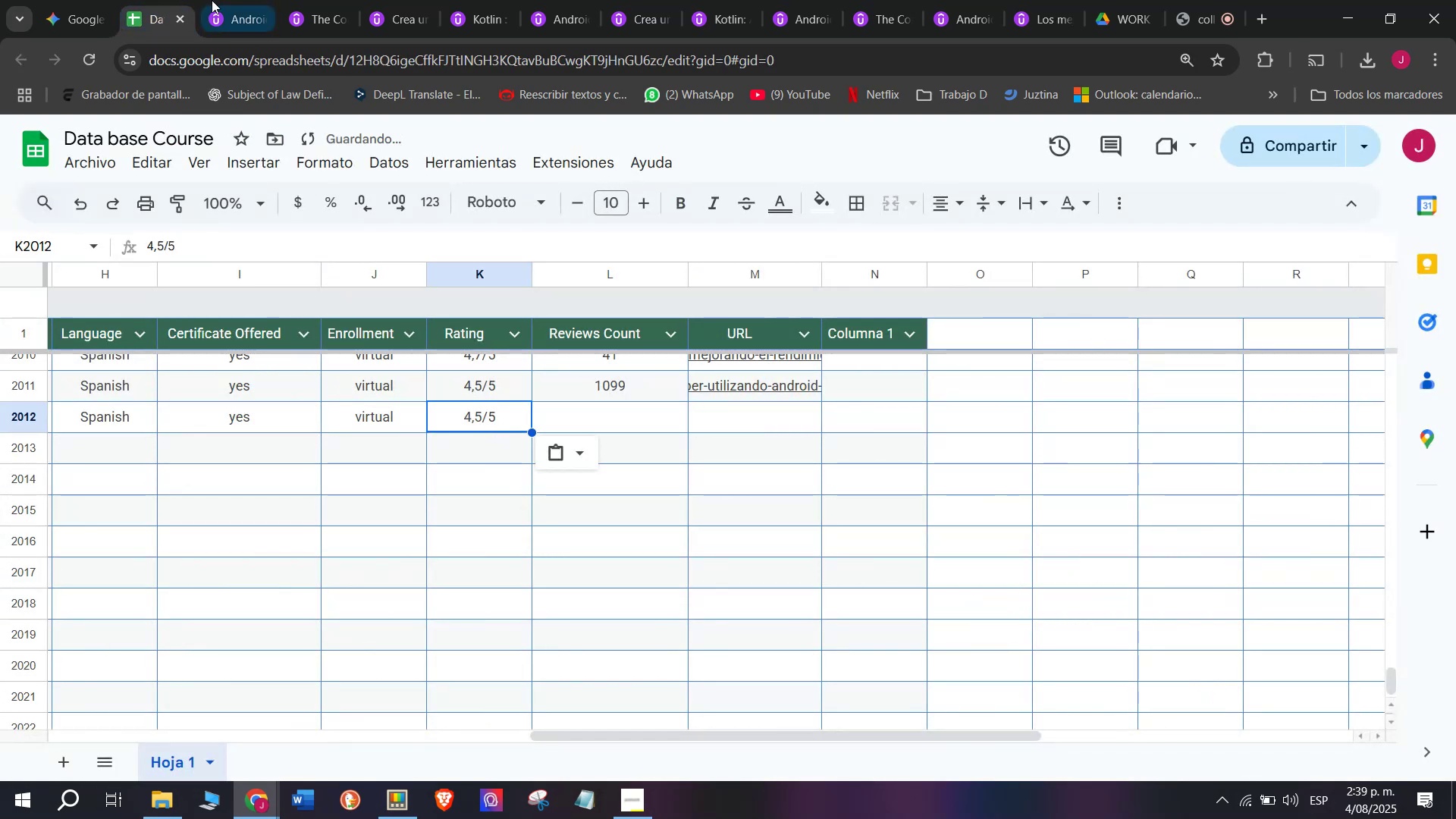 
key(Control+V)
 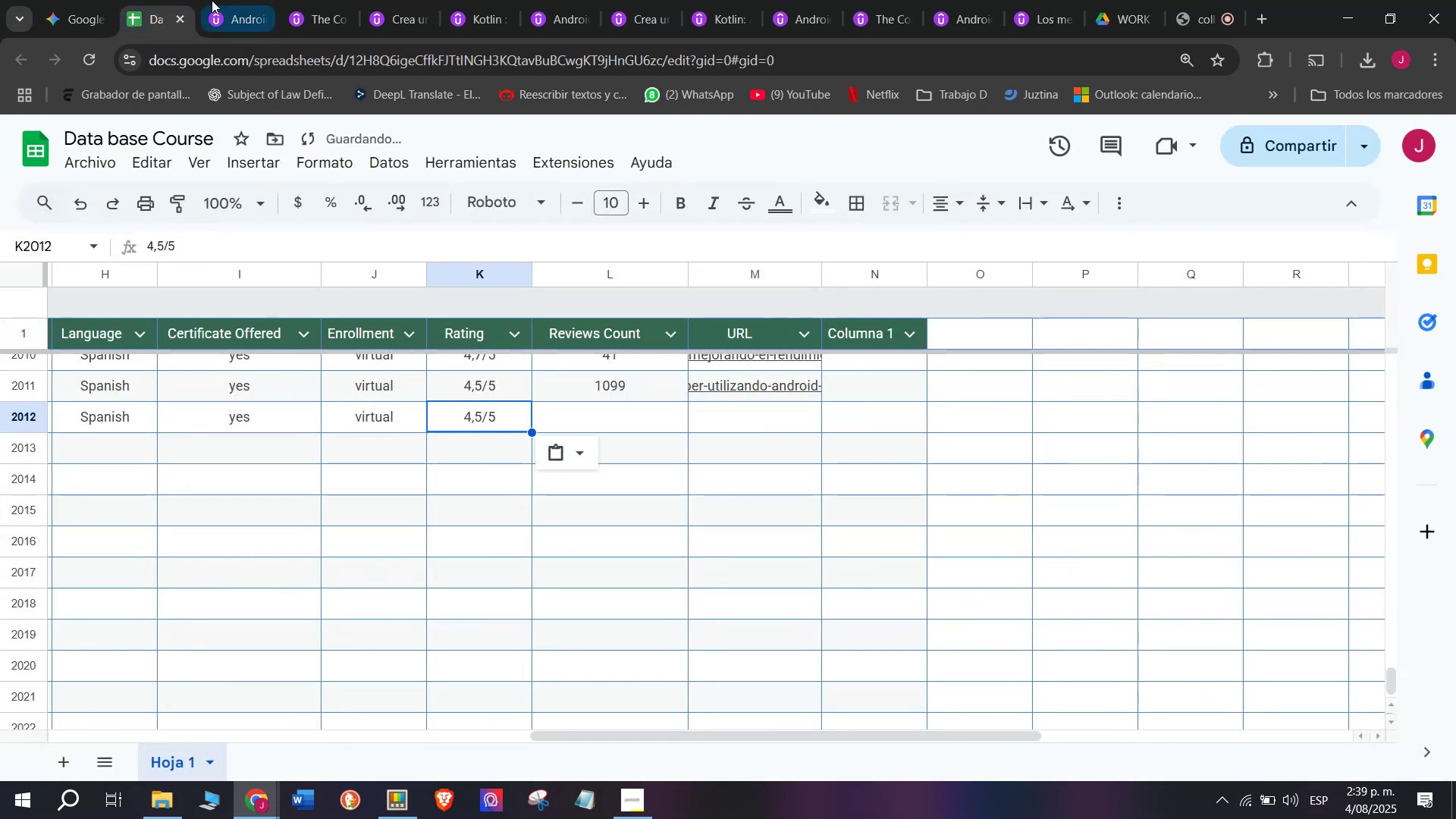 
left_click([212, 0])
 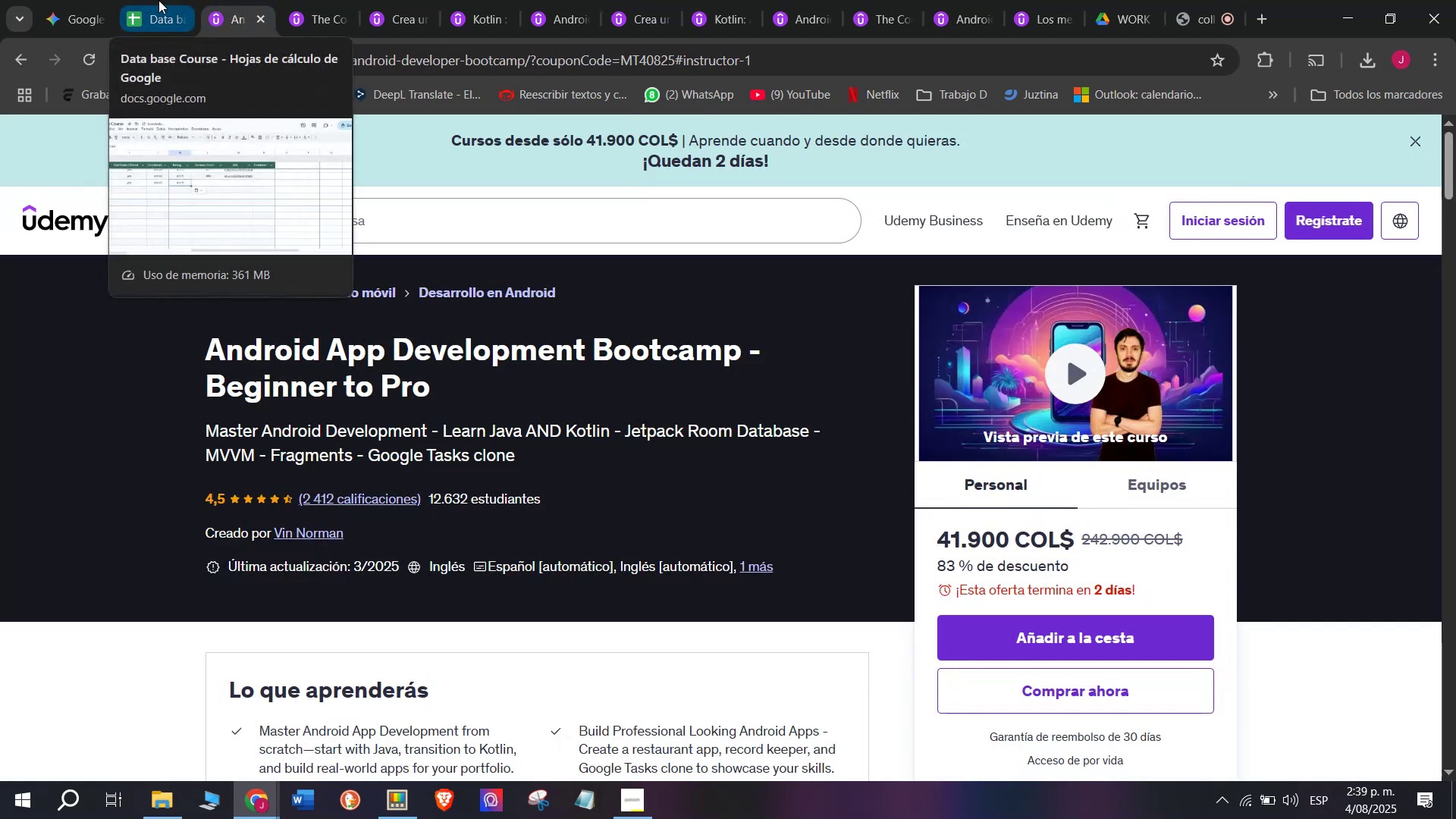 
left_click([158, 0])
 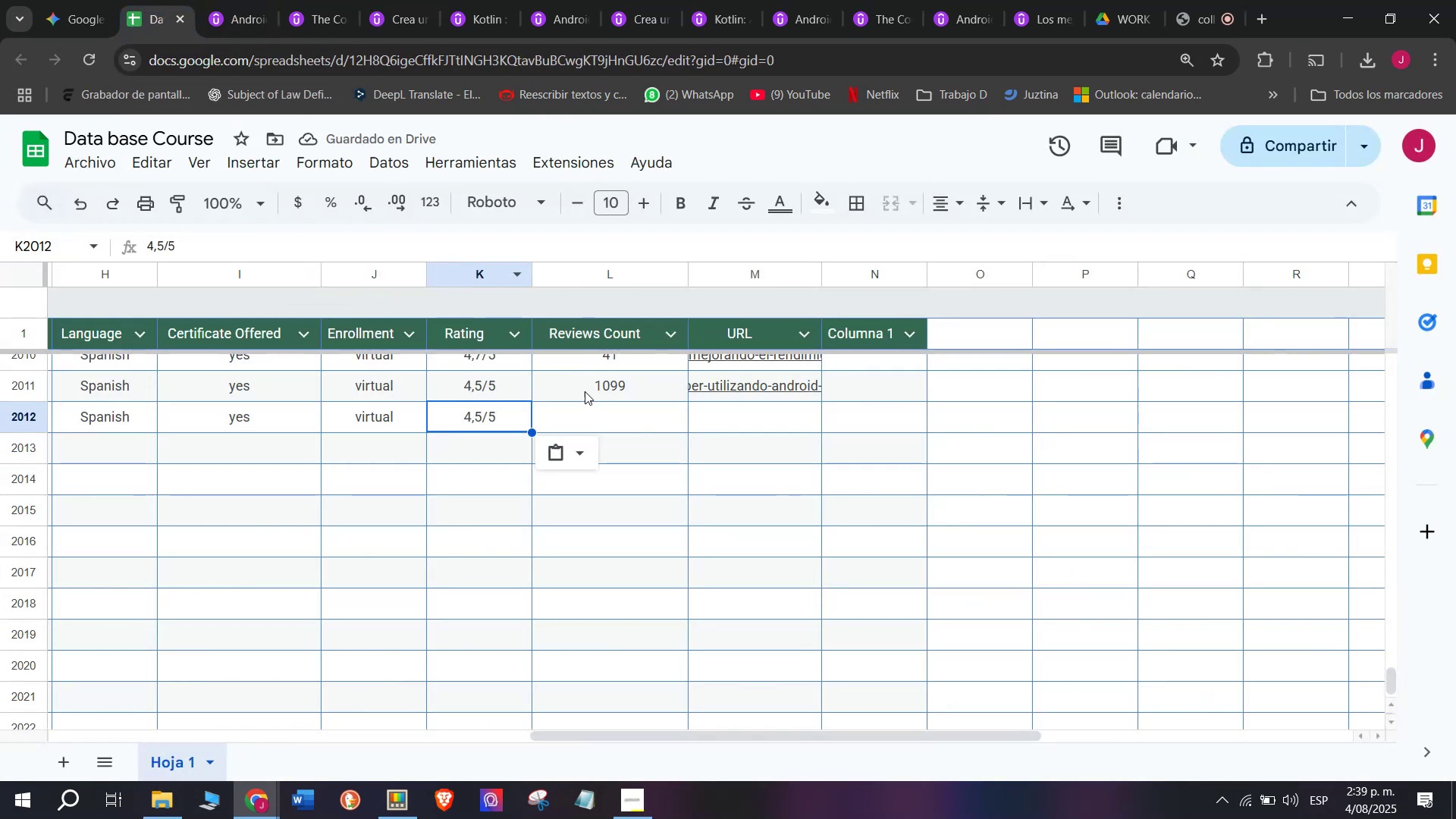 
left_click([617, 412])
 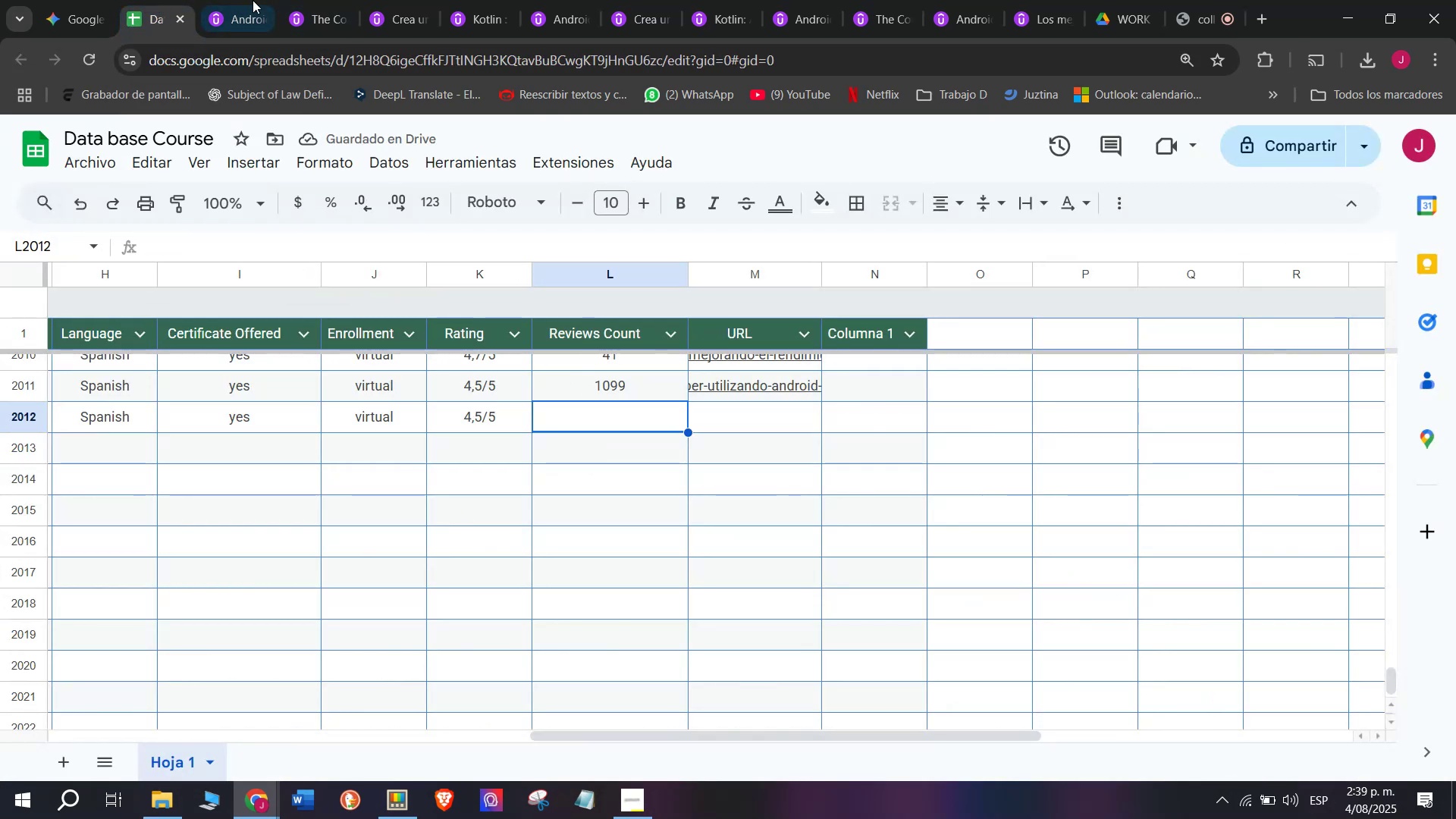 
double_click([256, 0])
 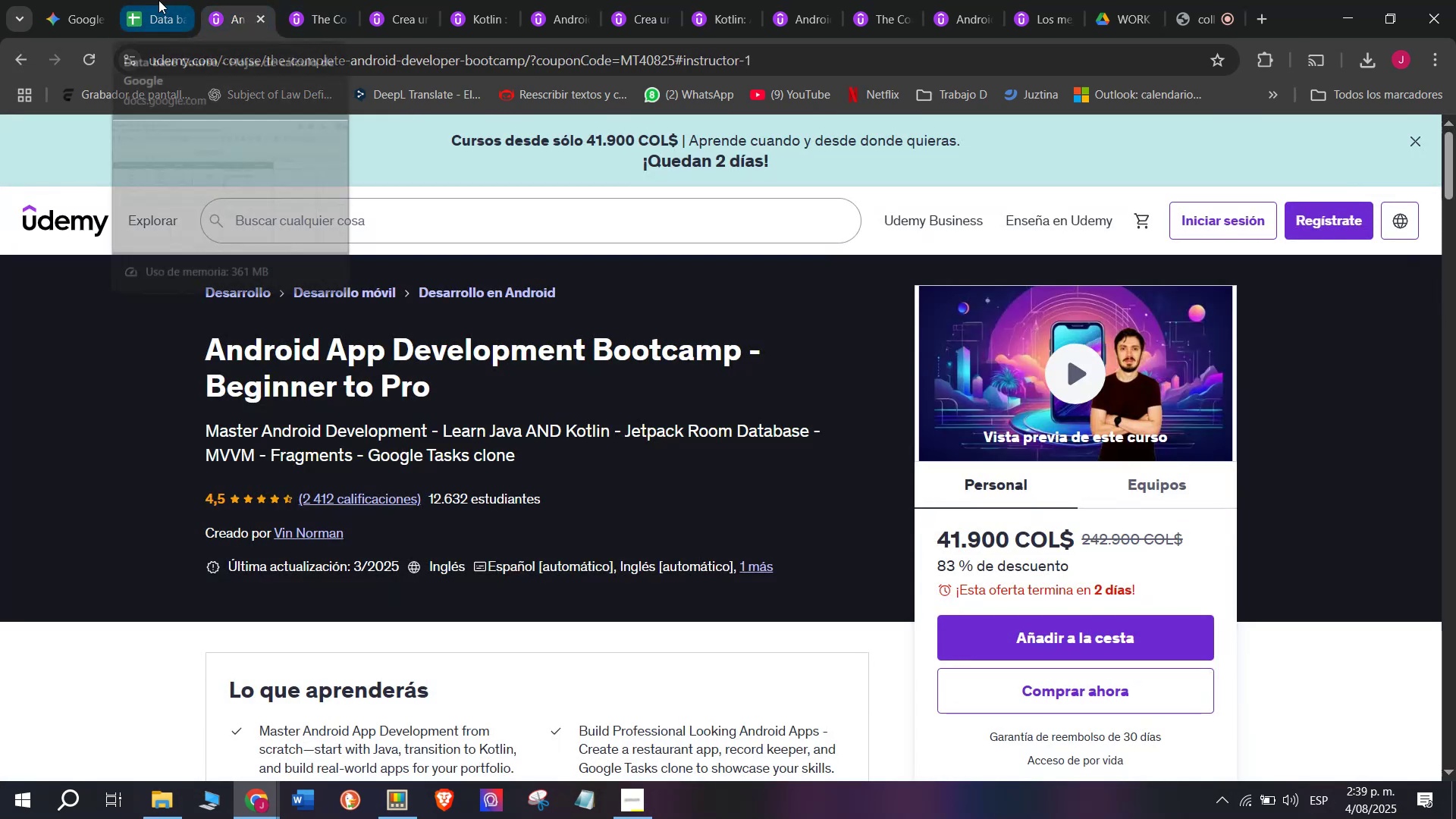 
left_click([158, 0])
 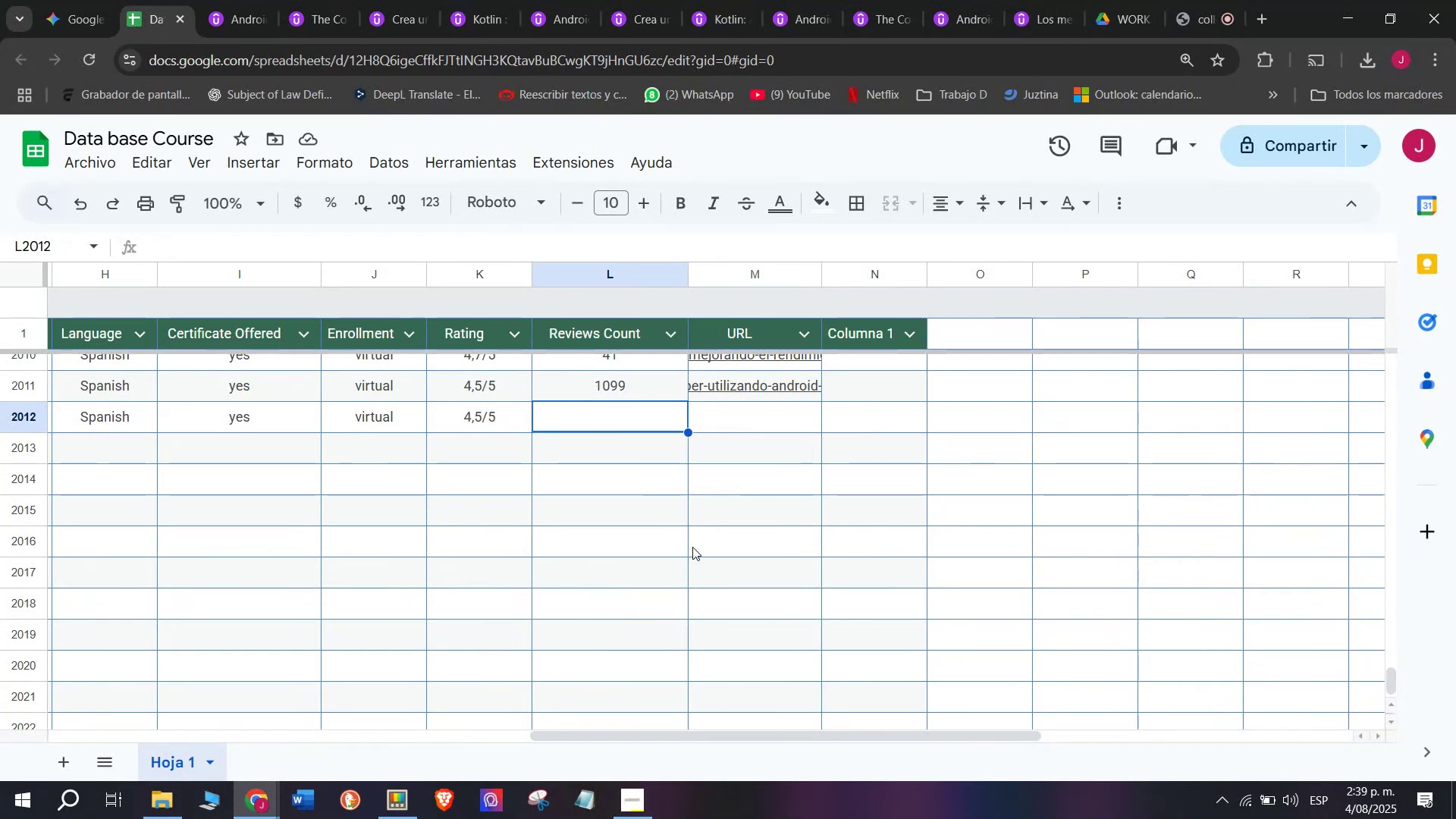 
type(2412)
 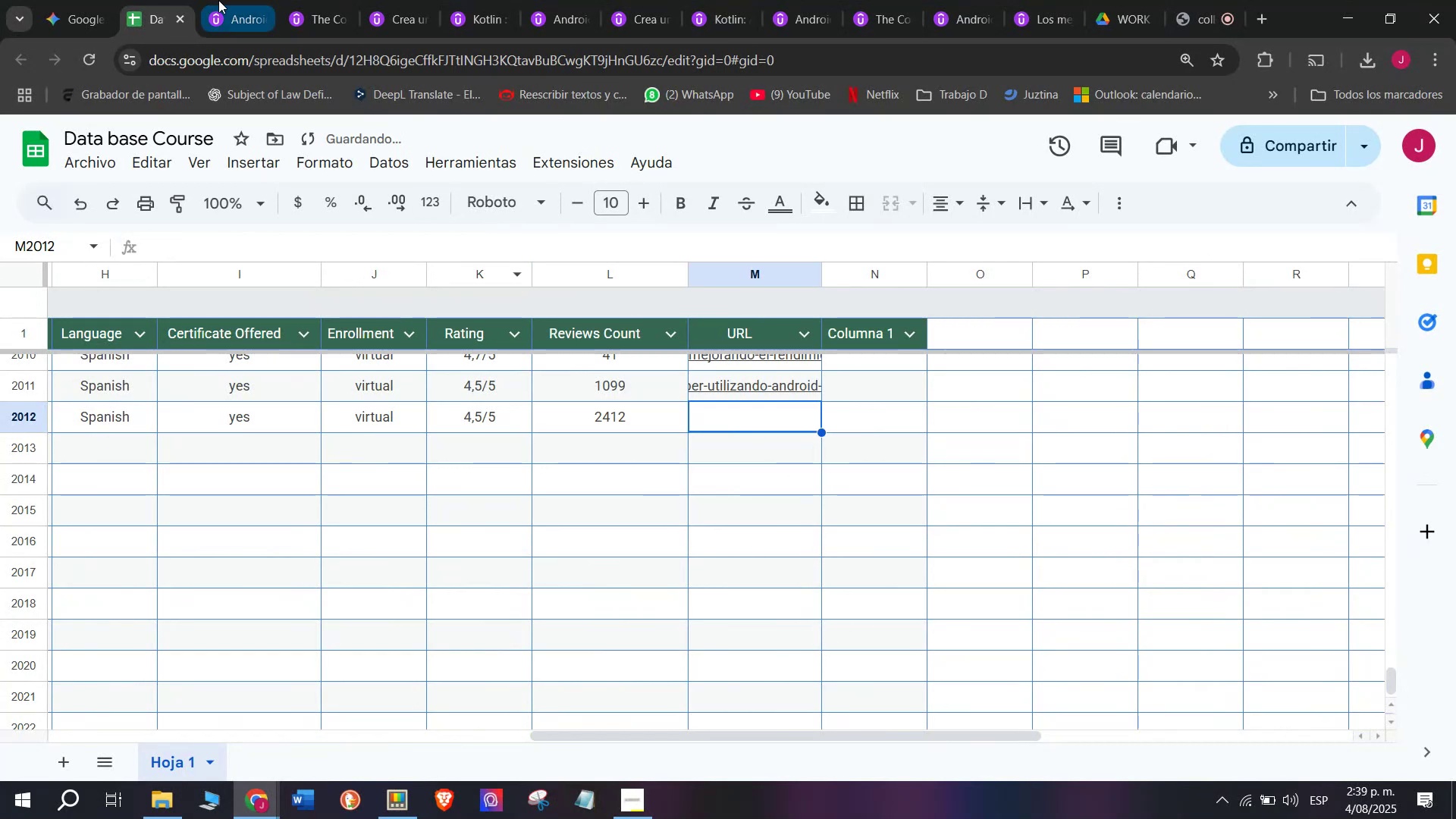 
double_click([271, 65])
 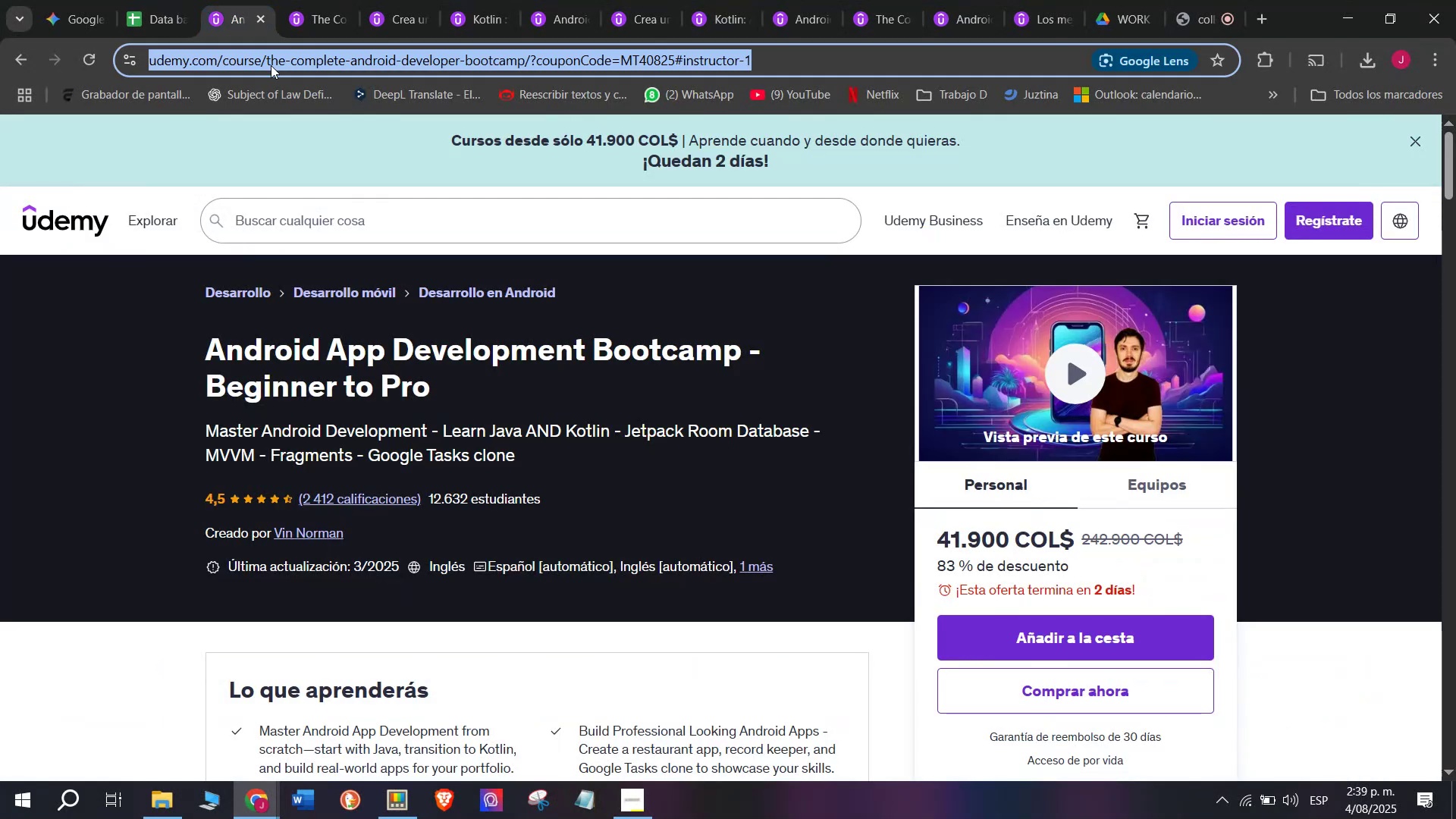 
triple_click([271, 65])
 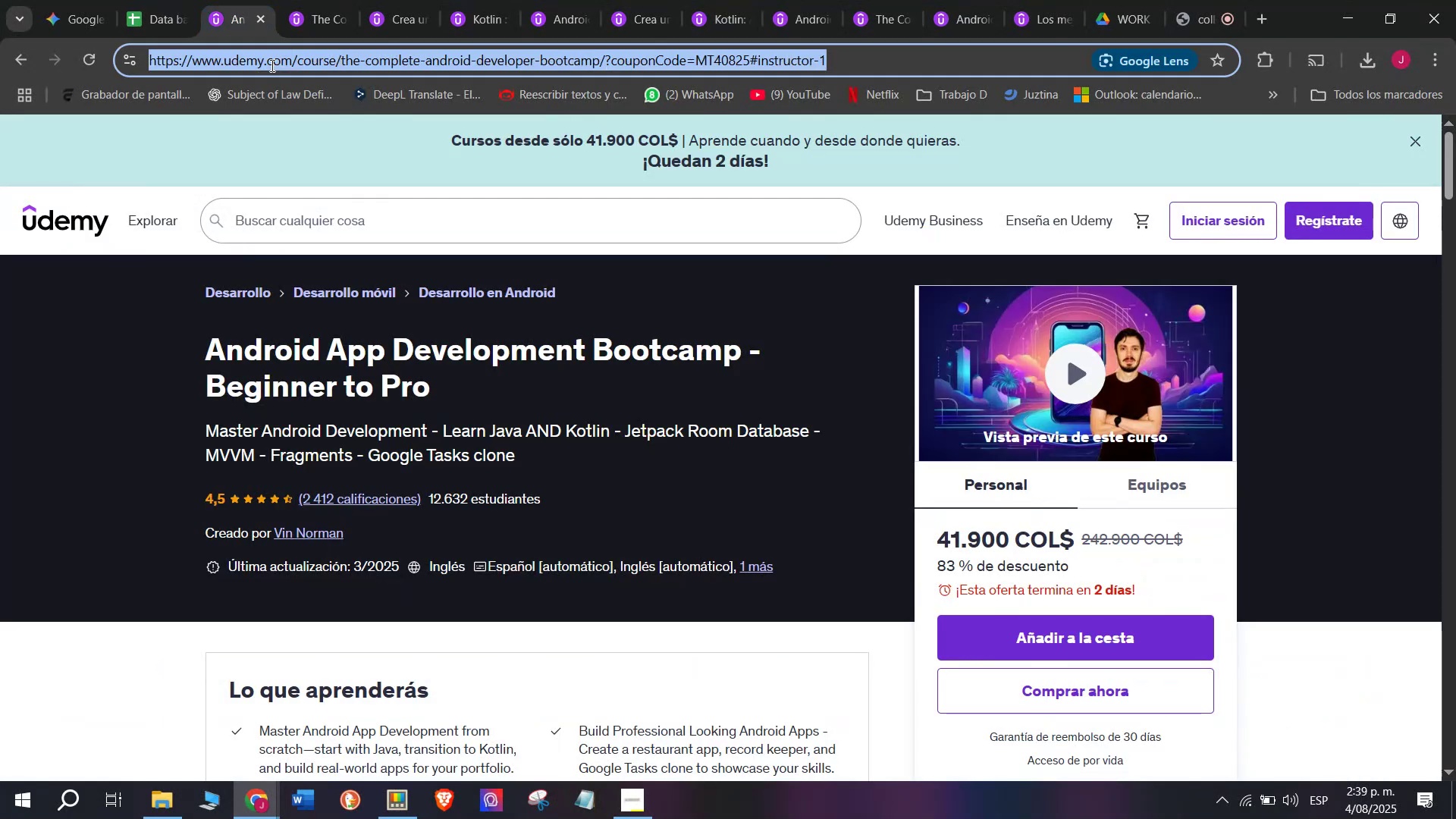 
triple_click([271, 65])
 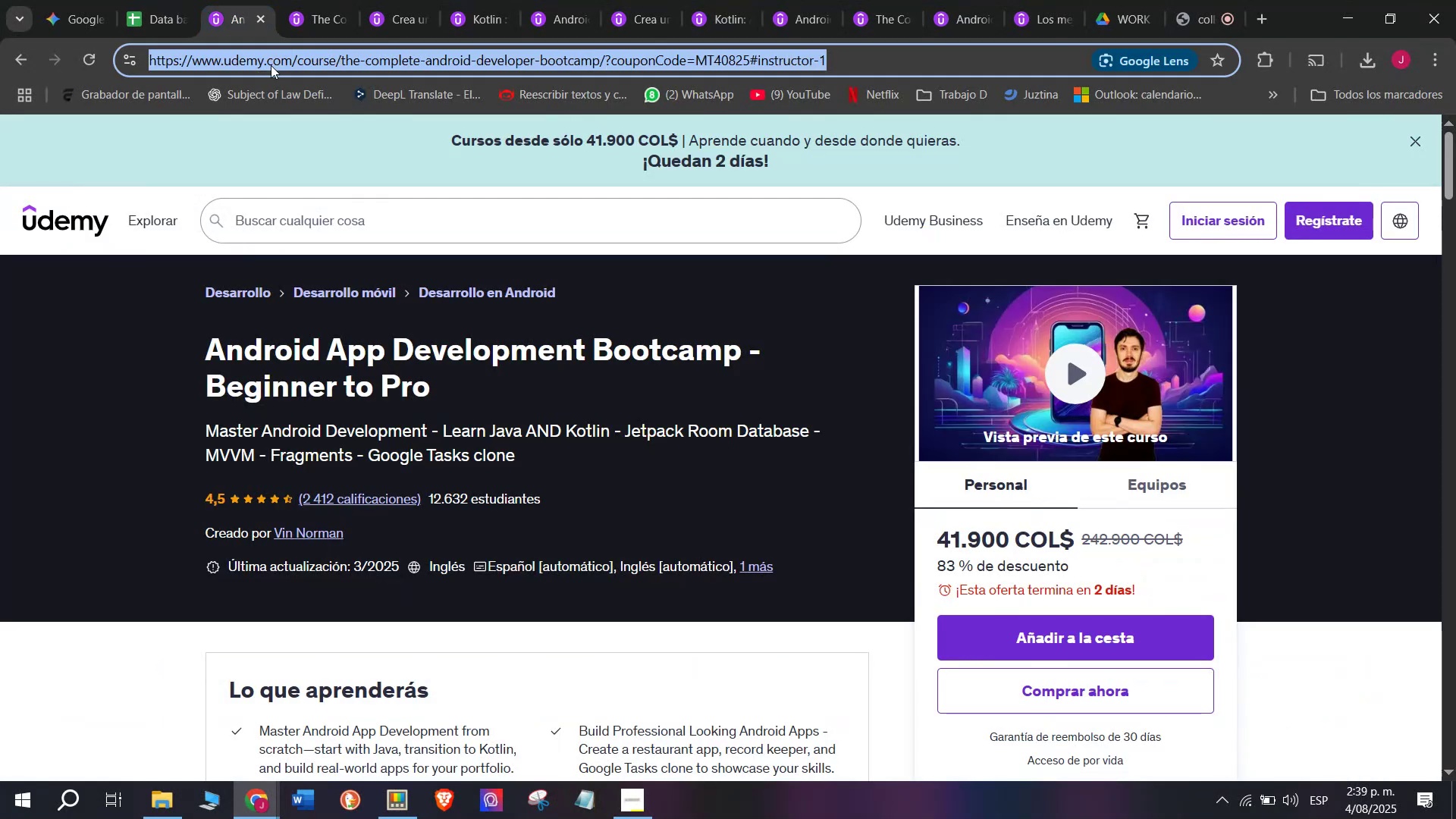 
key(Control+ControlLeft)
 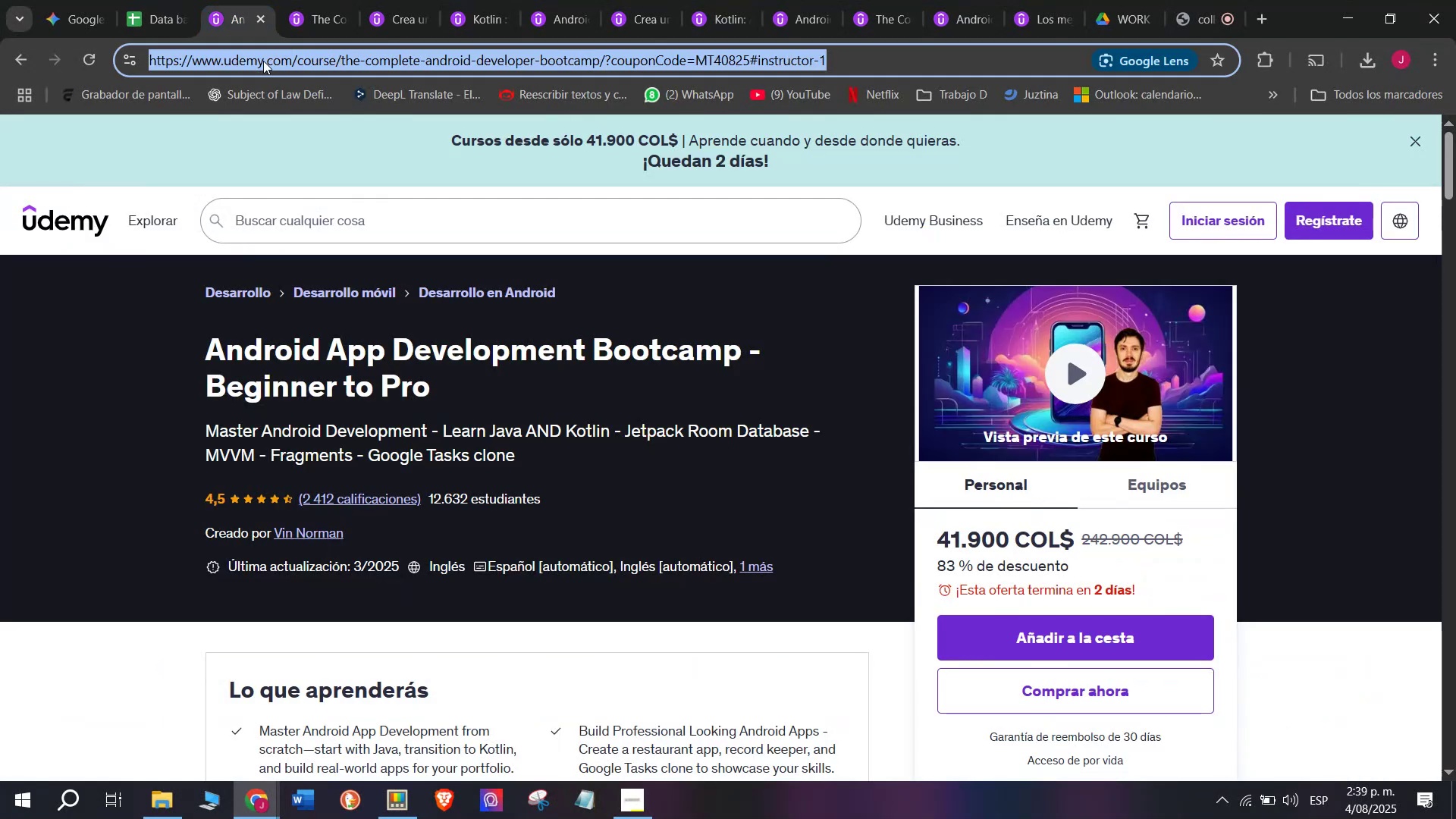 
key(Break)
 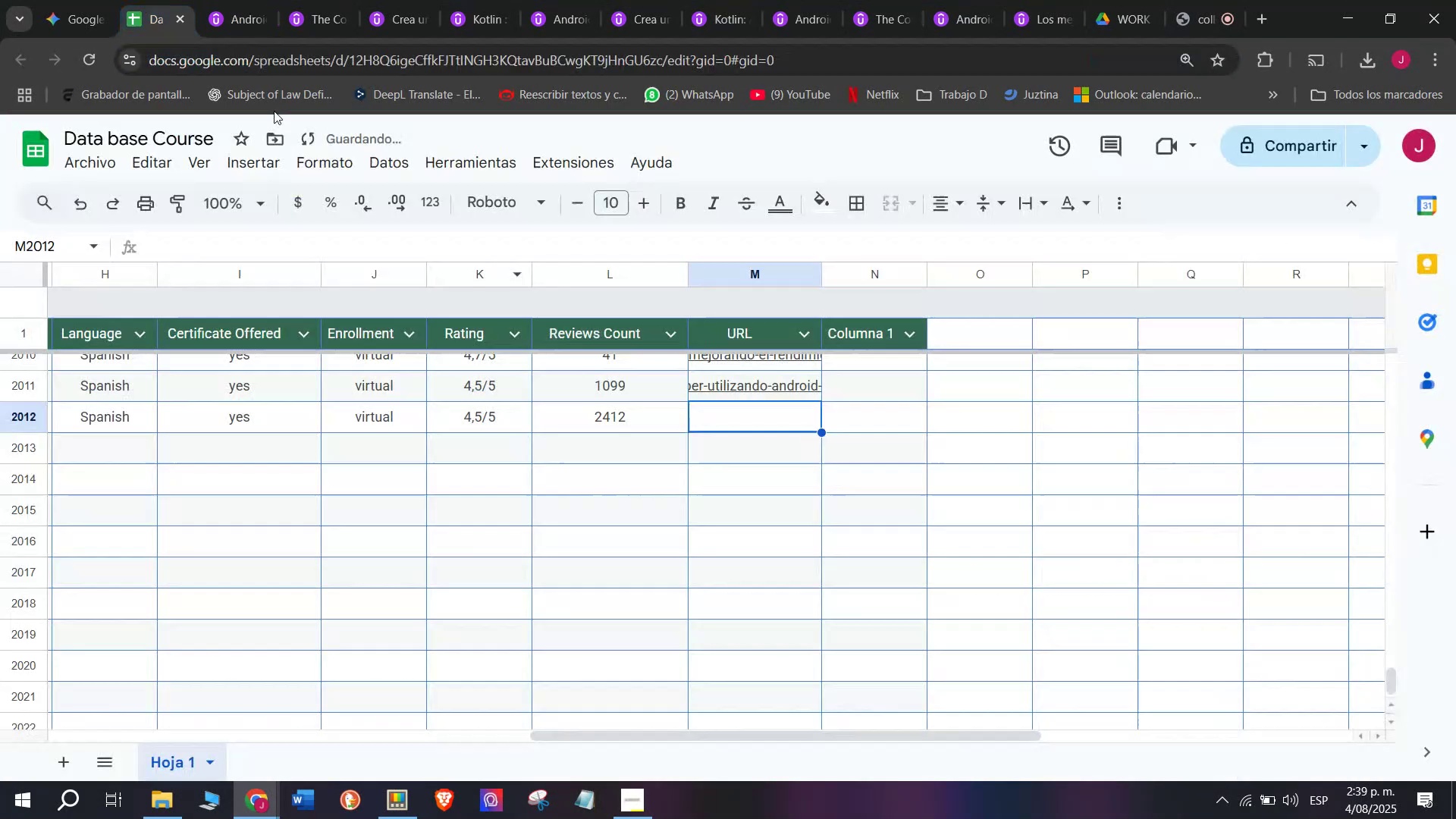 
key(Control+C)
 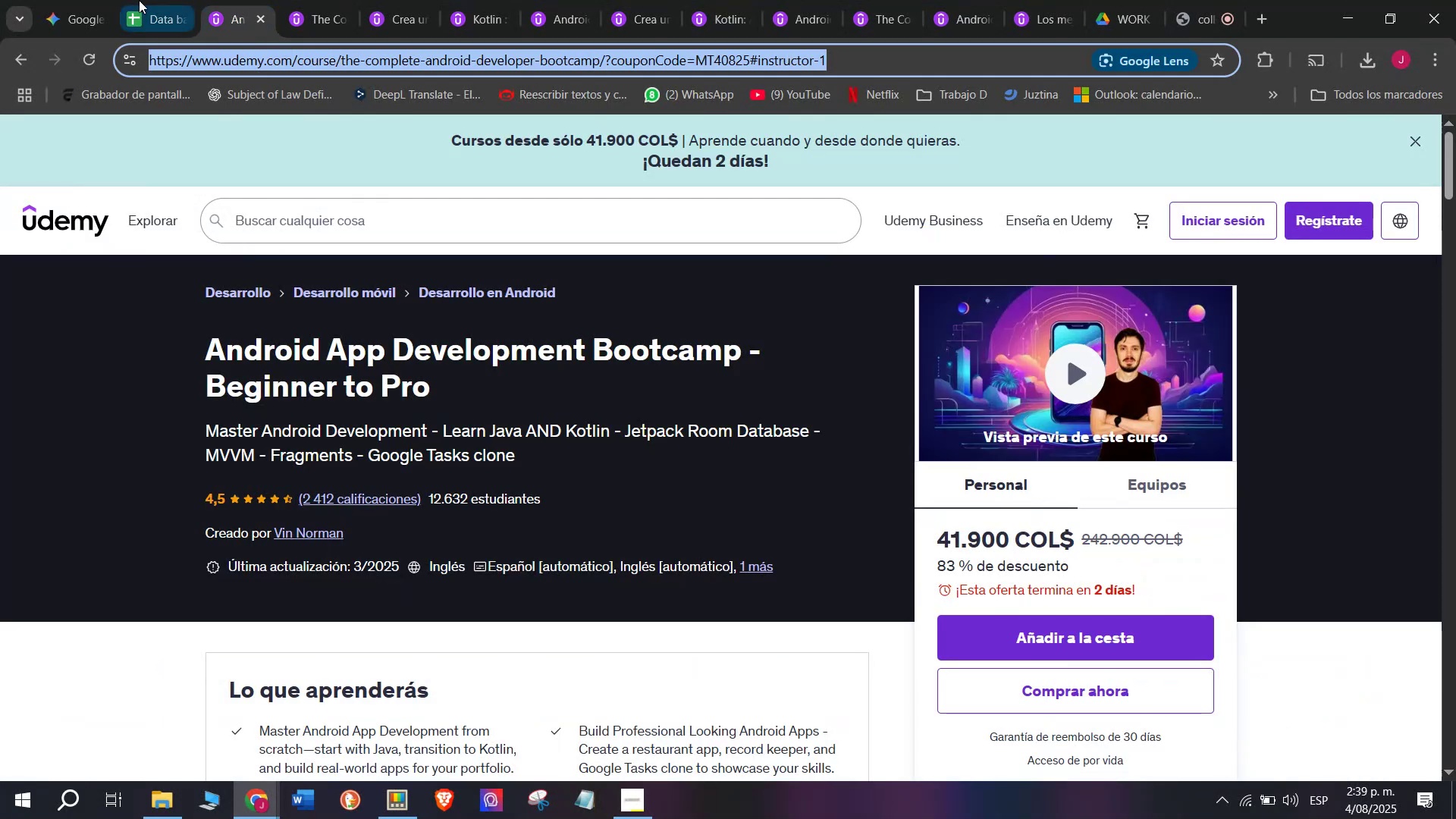 
triple_click([139, 0])
 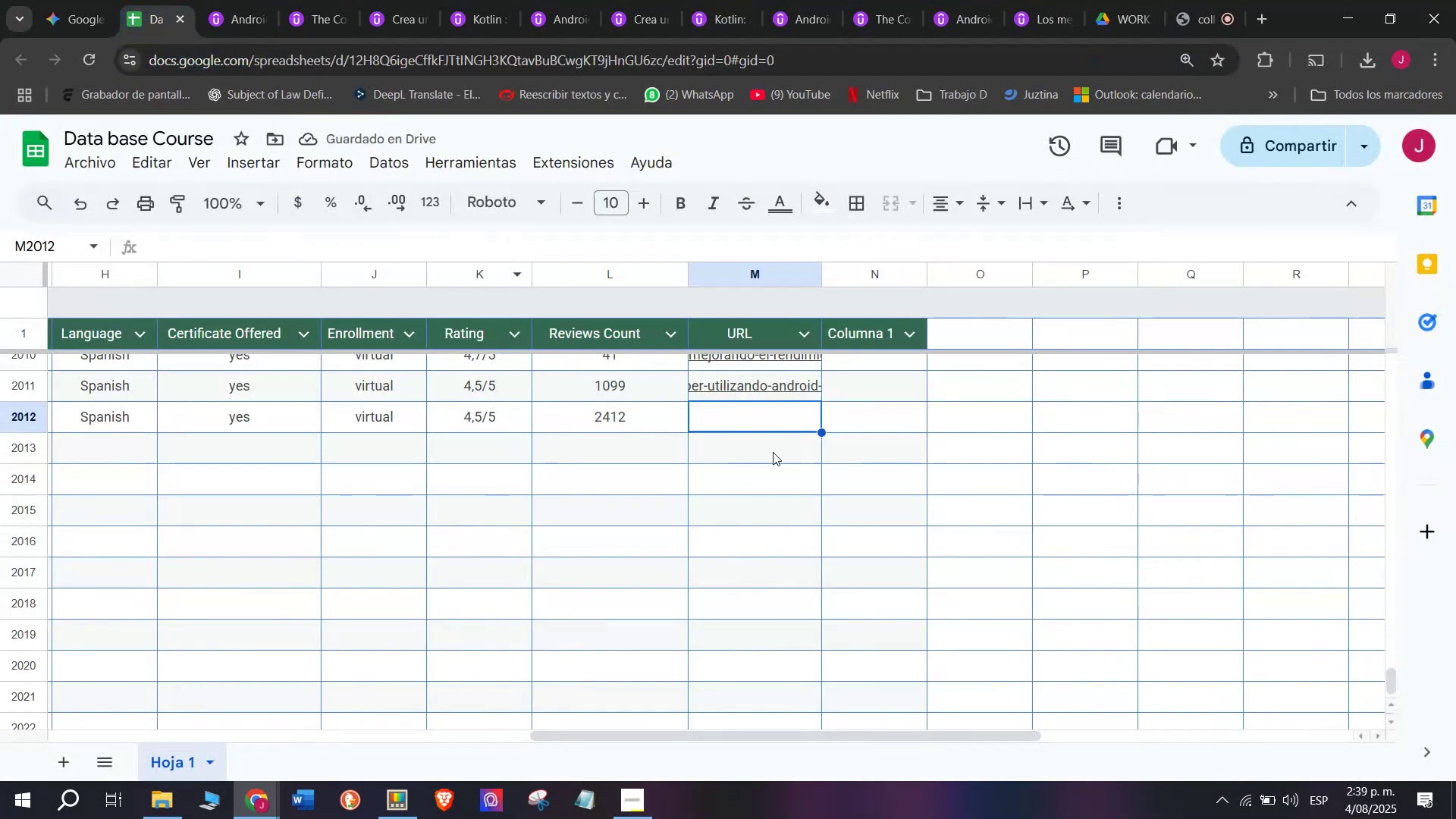 
key(Z)
 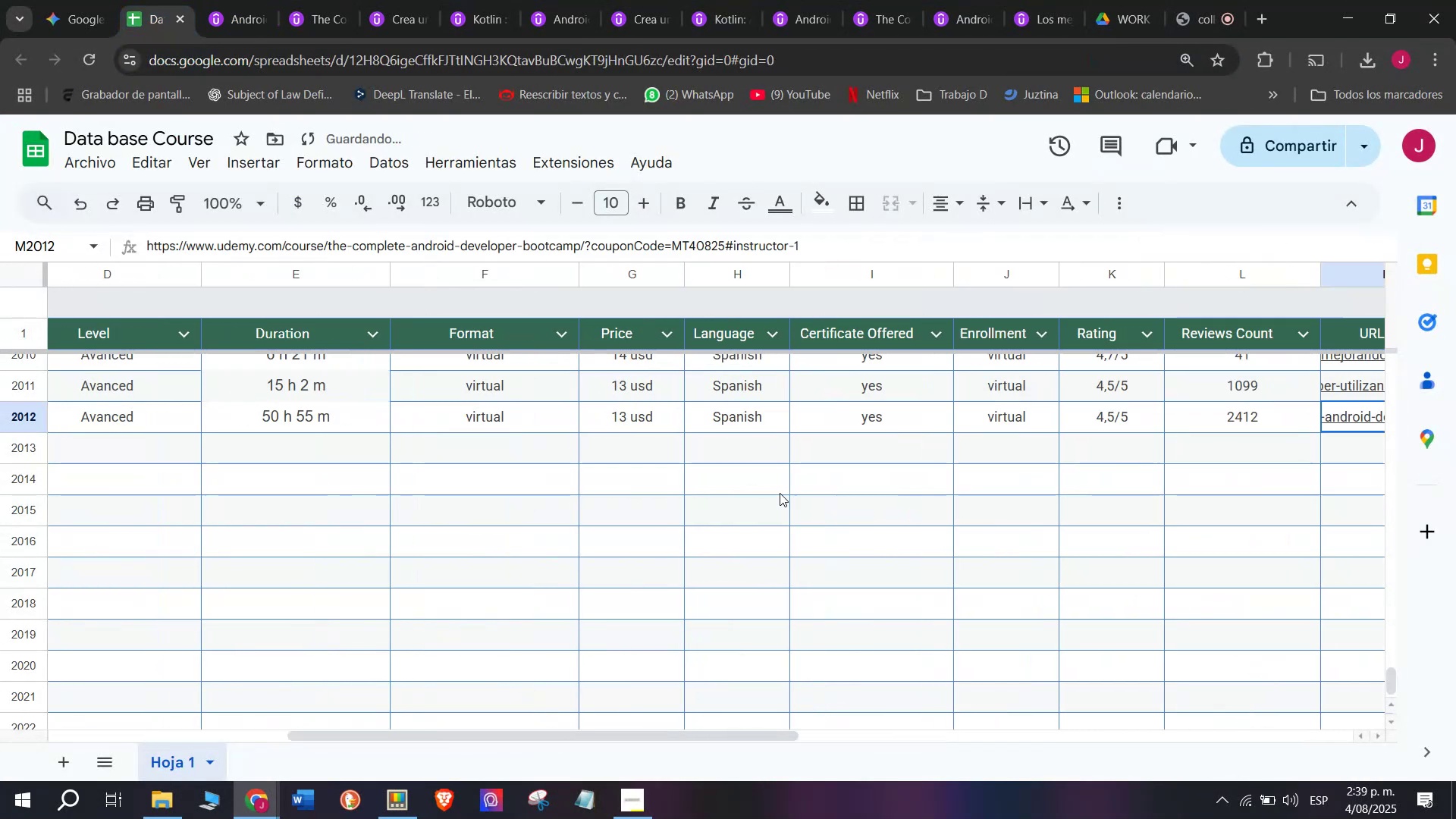 
key(Control+ControlLeft)
 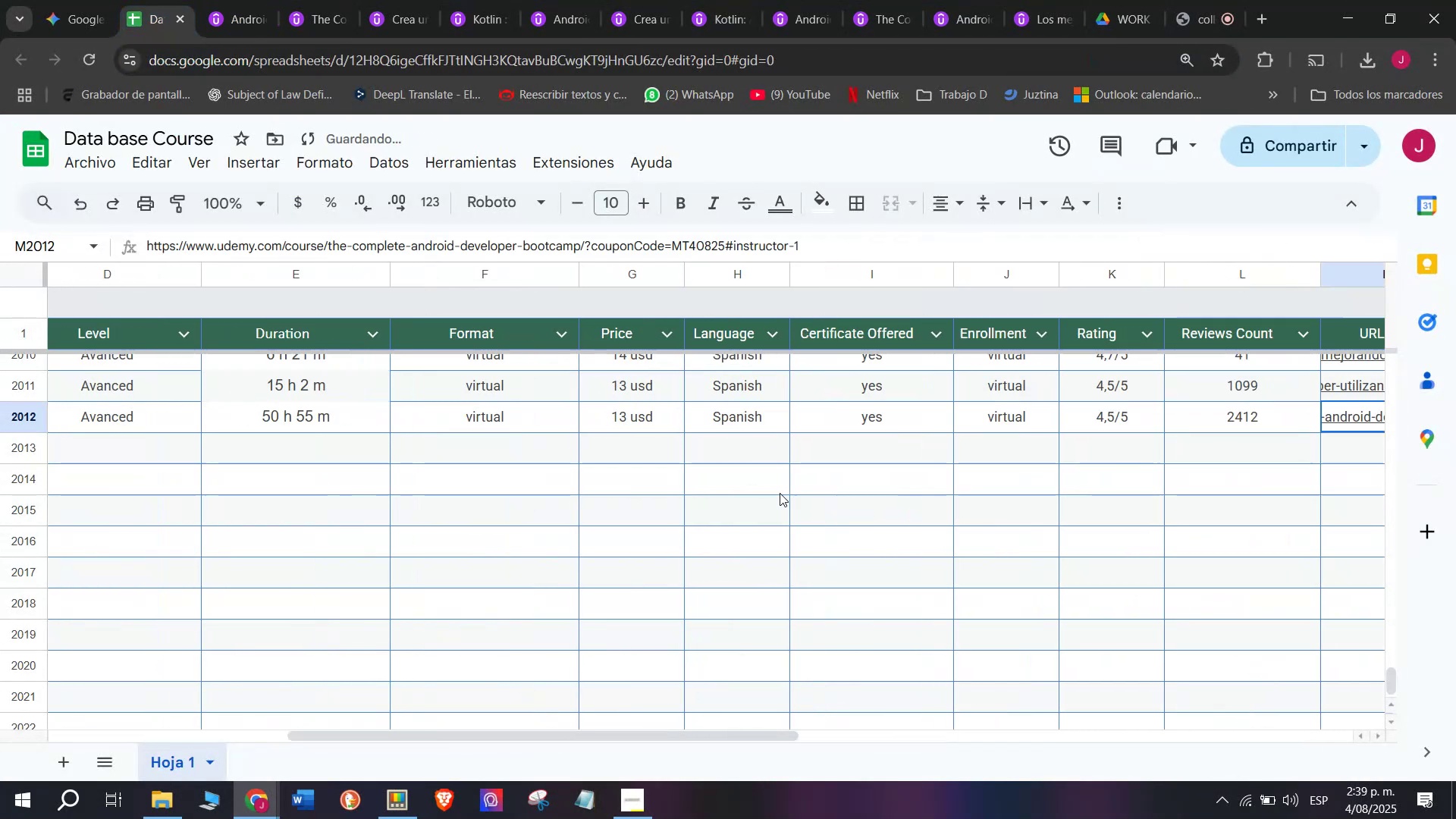 
key(Control+V)
 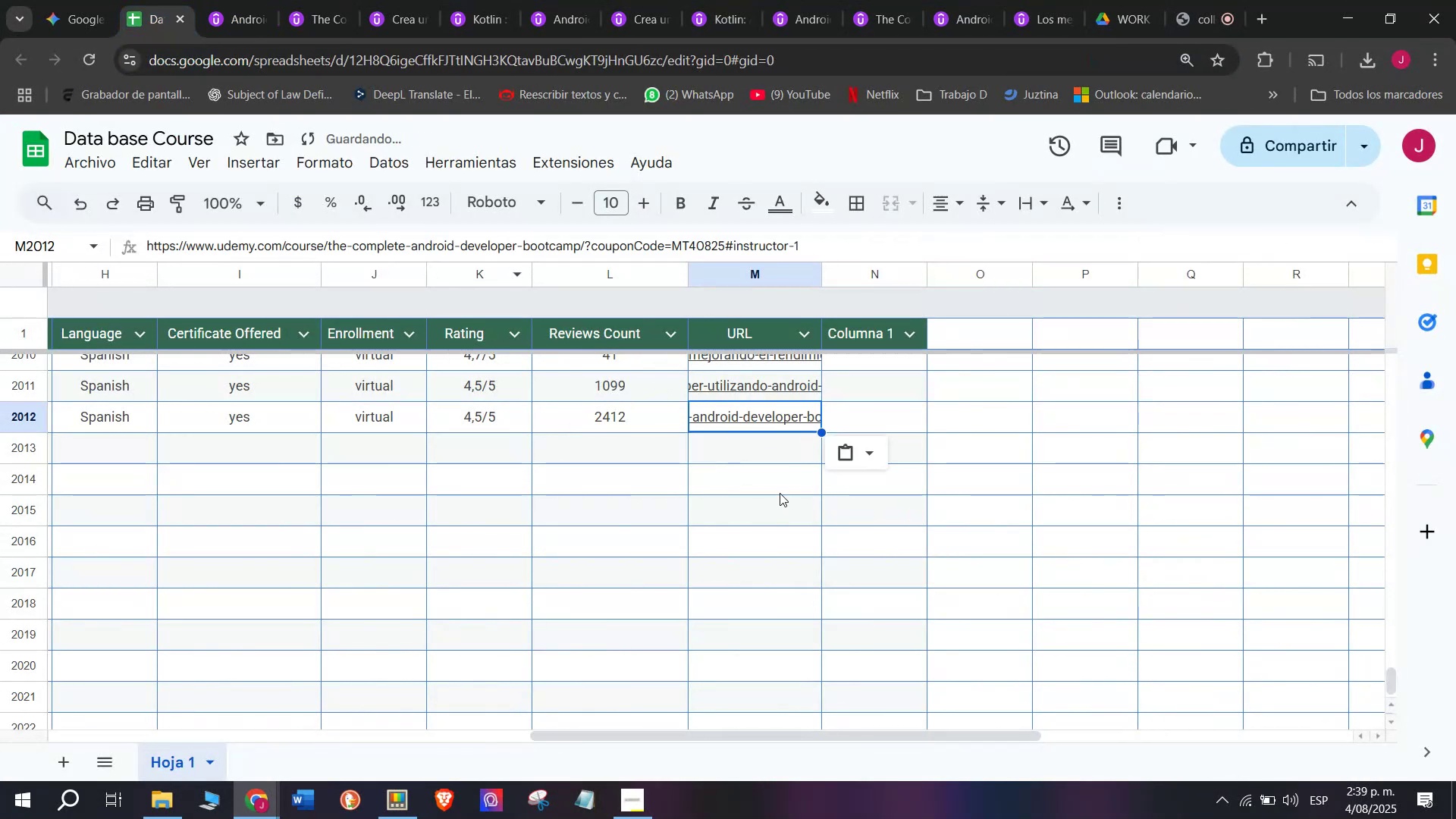 
scroll: coordinate [149, 390], scroll_direction: up, amount: 3.0
 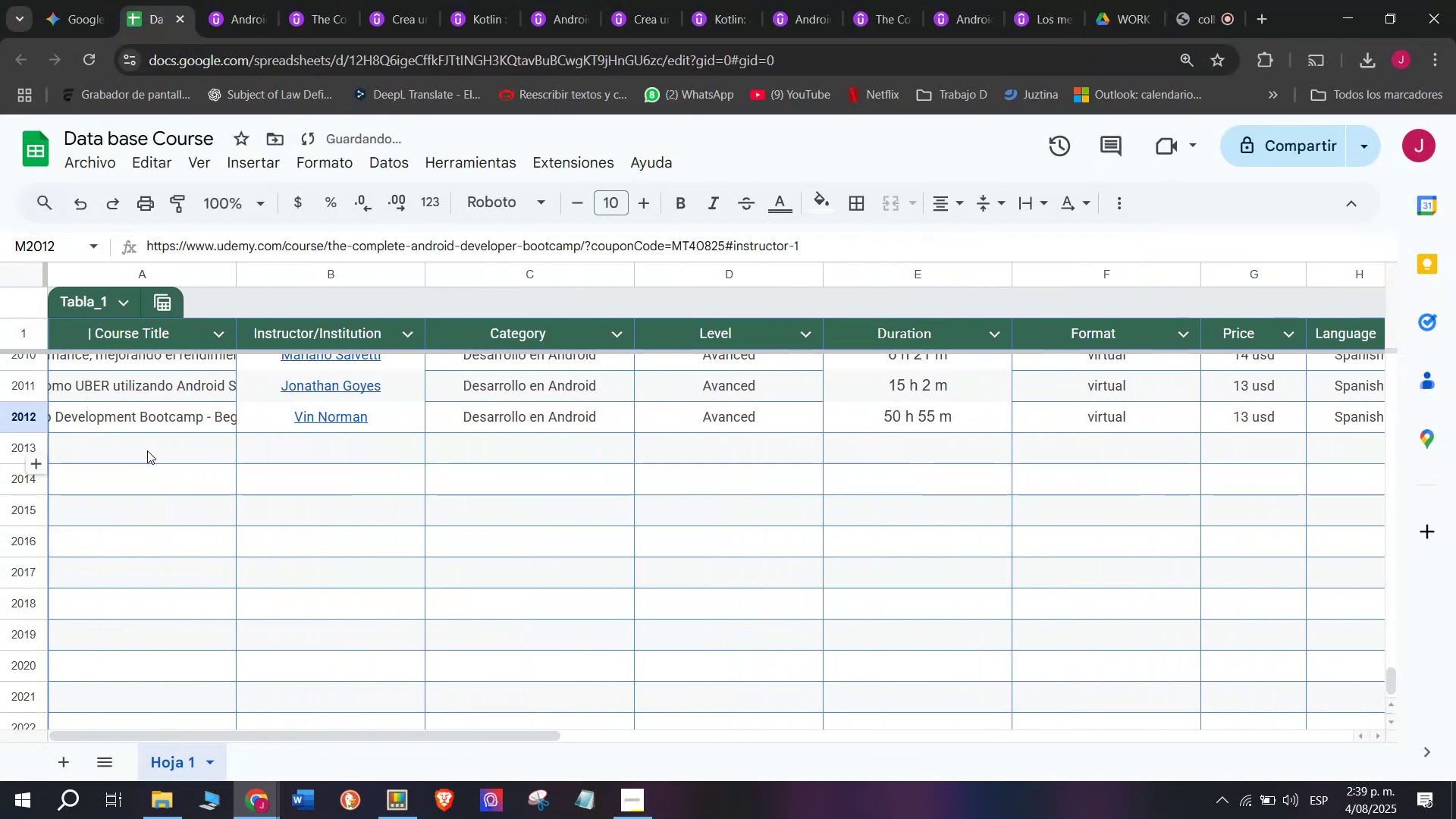 
left_click([147, 450])
 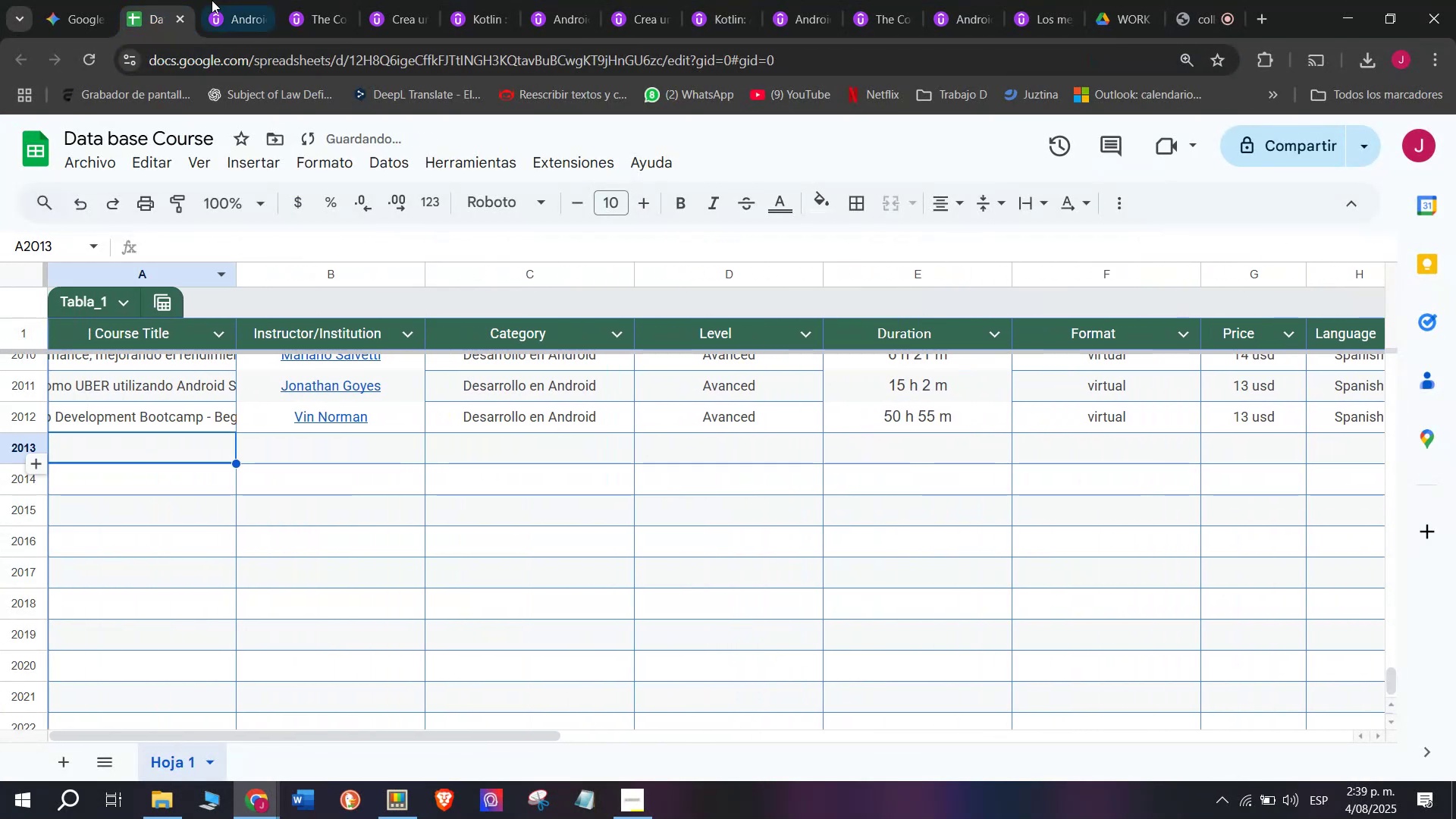 
left_click([217, 0])
 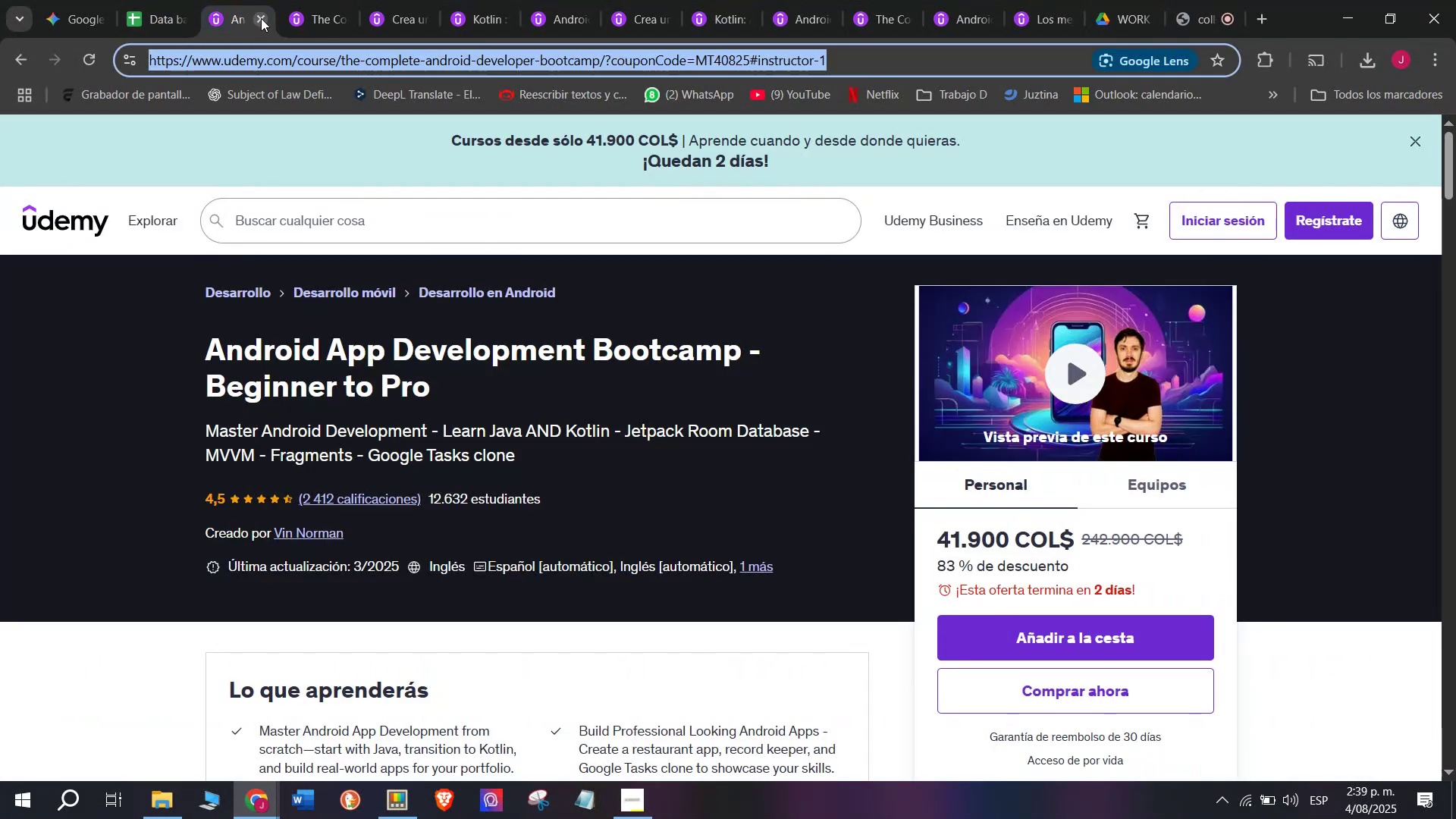 
left_click([262, 20])
 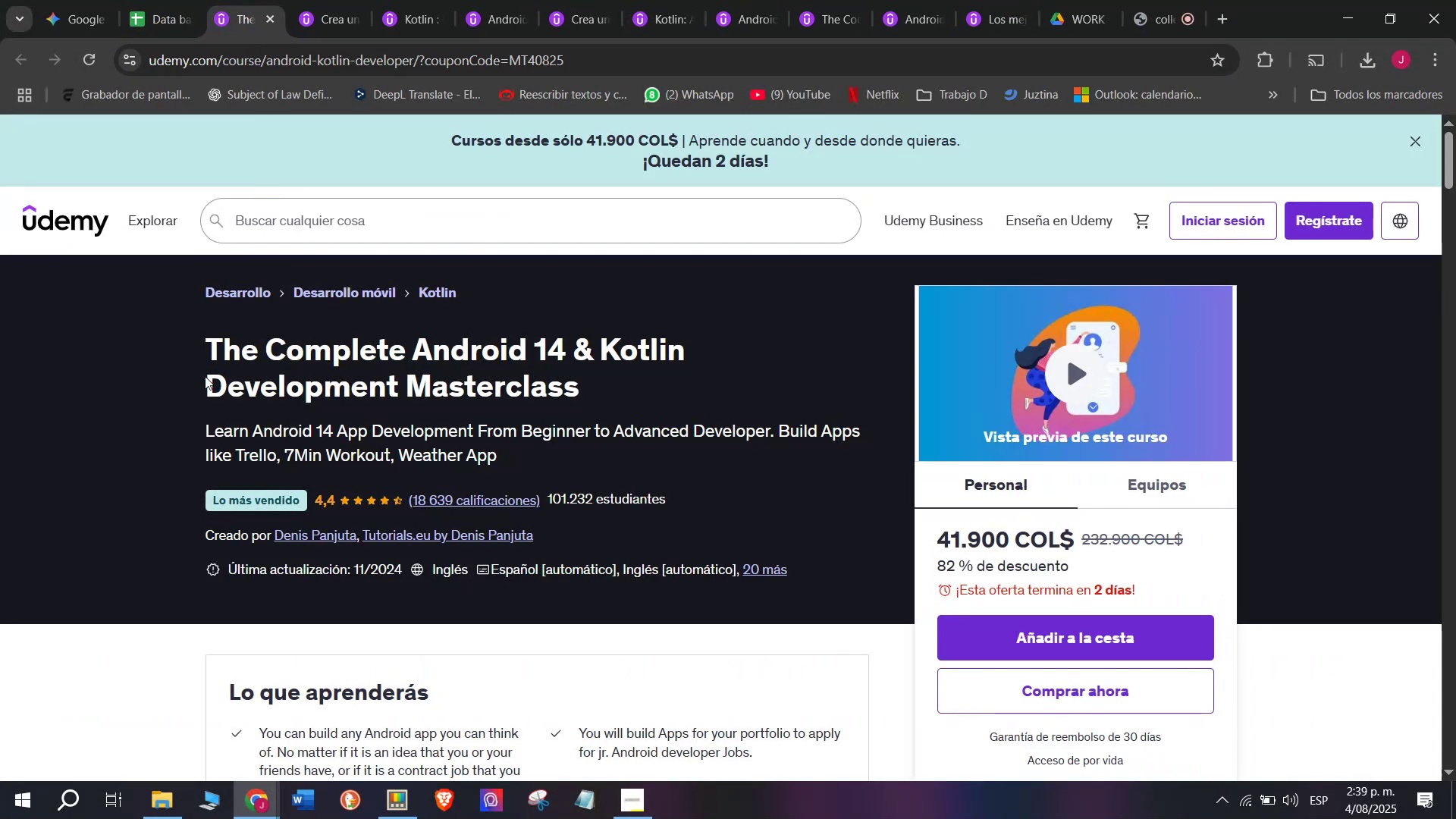 
left_click_drag(start_coordinate=[183, 345], to_coordinate=[640, 384])
 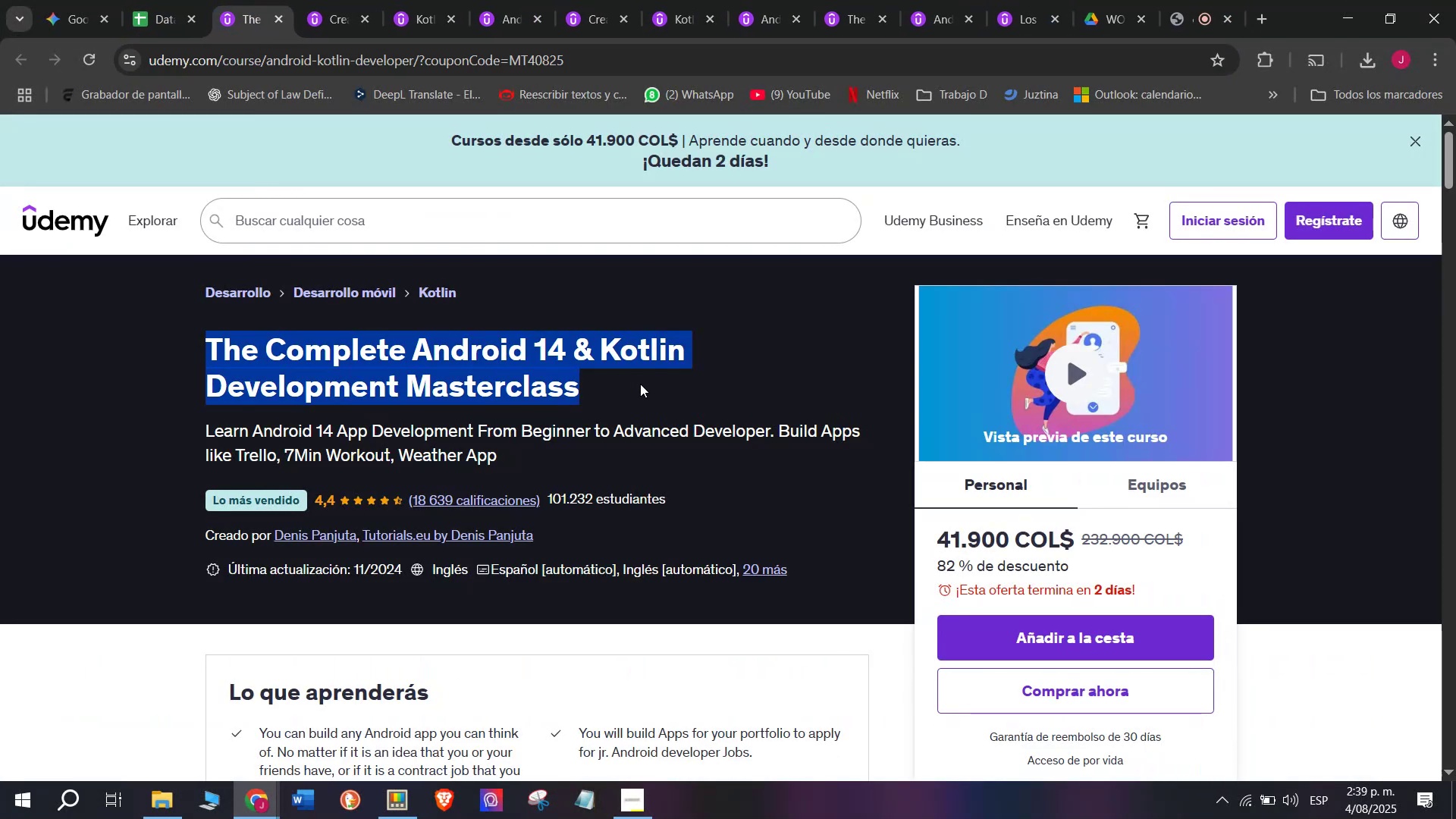 
key(Control+ControlLeft)
 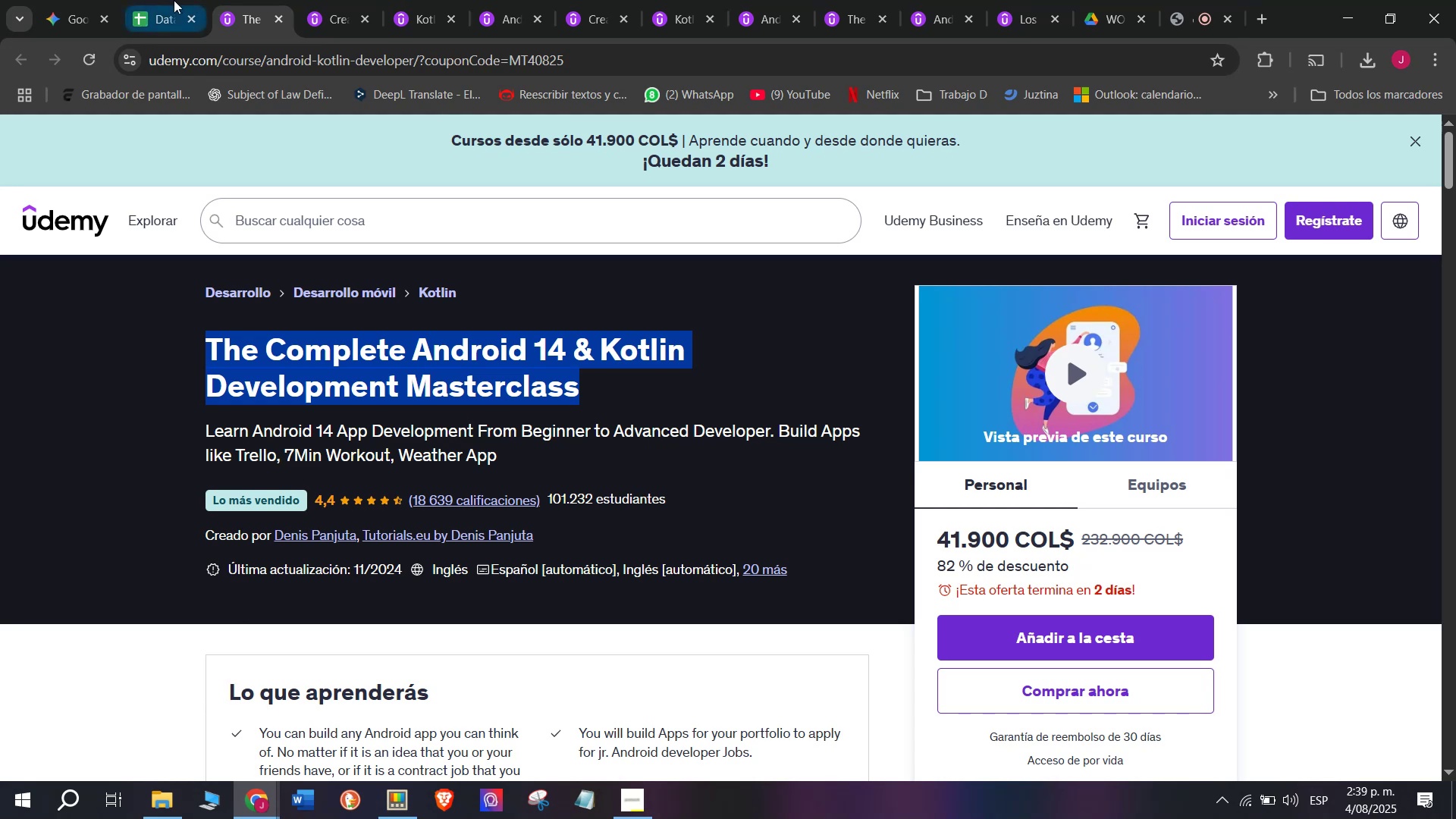 
key(Break)
 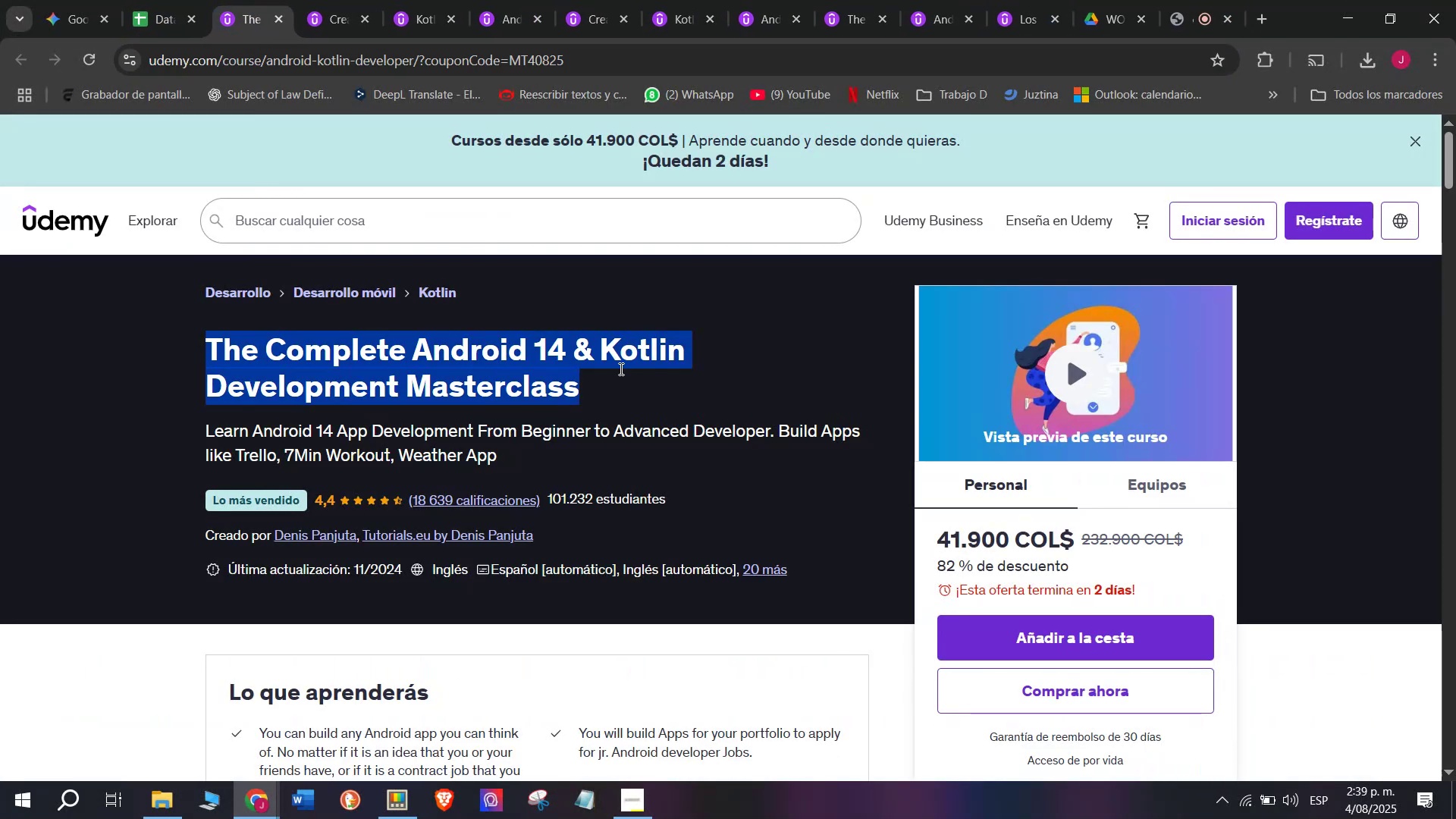 
key(Control+C)
 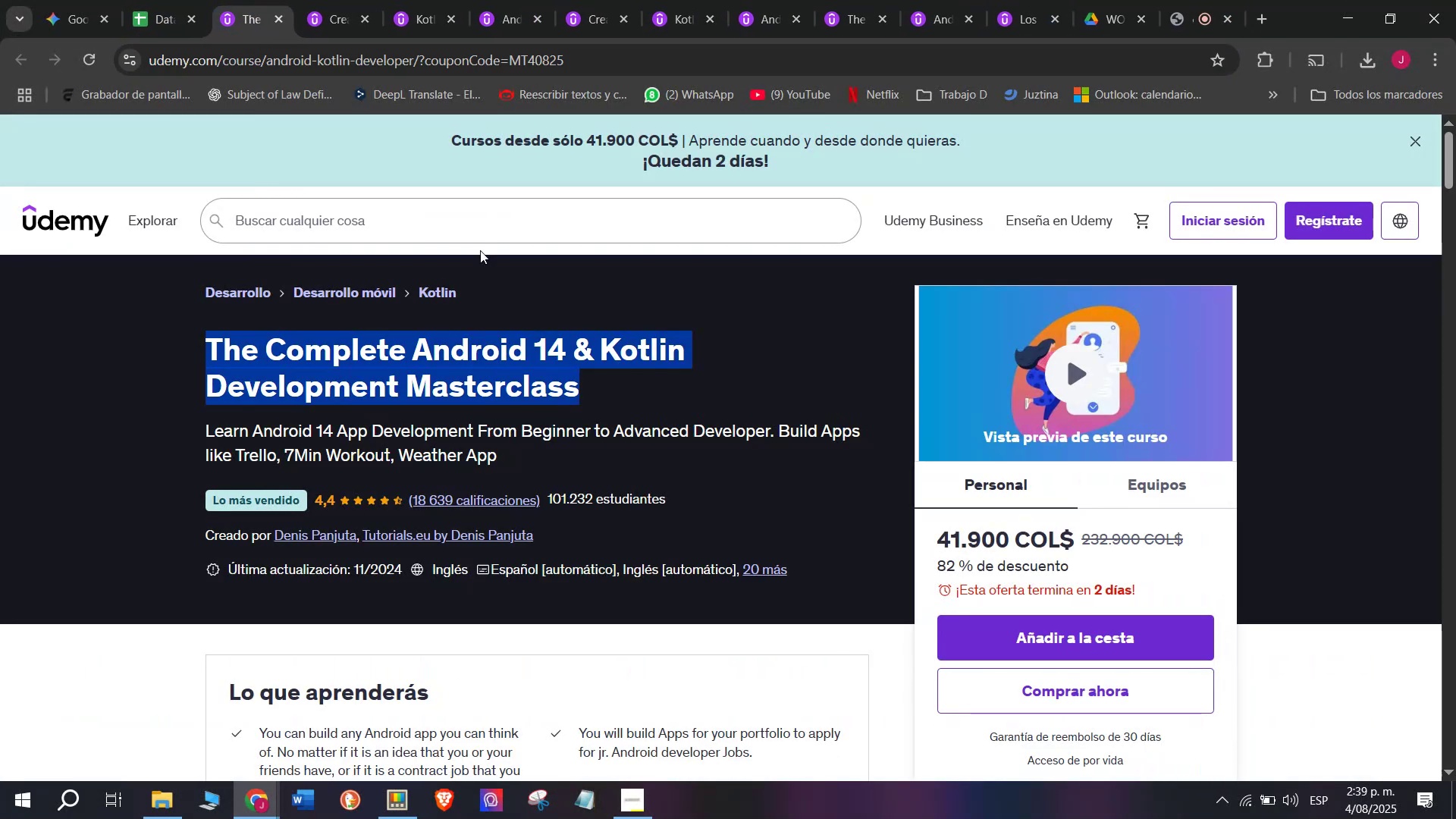 
key(Control+ControlLeft)
 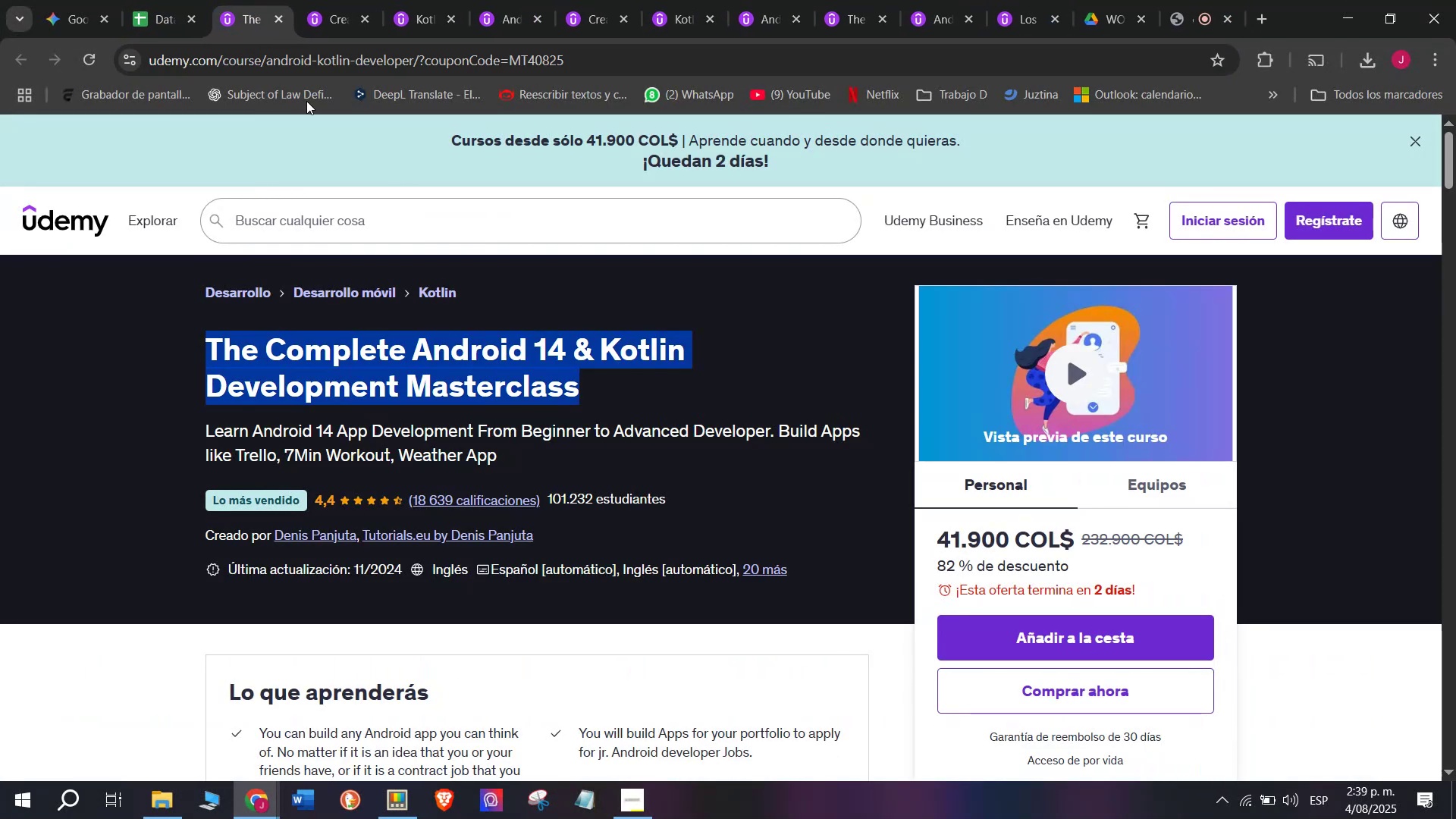 
key(Break)
 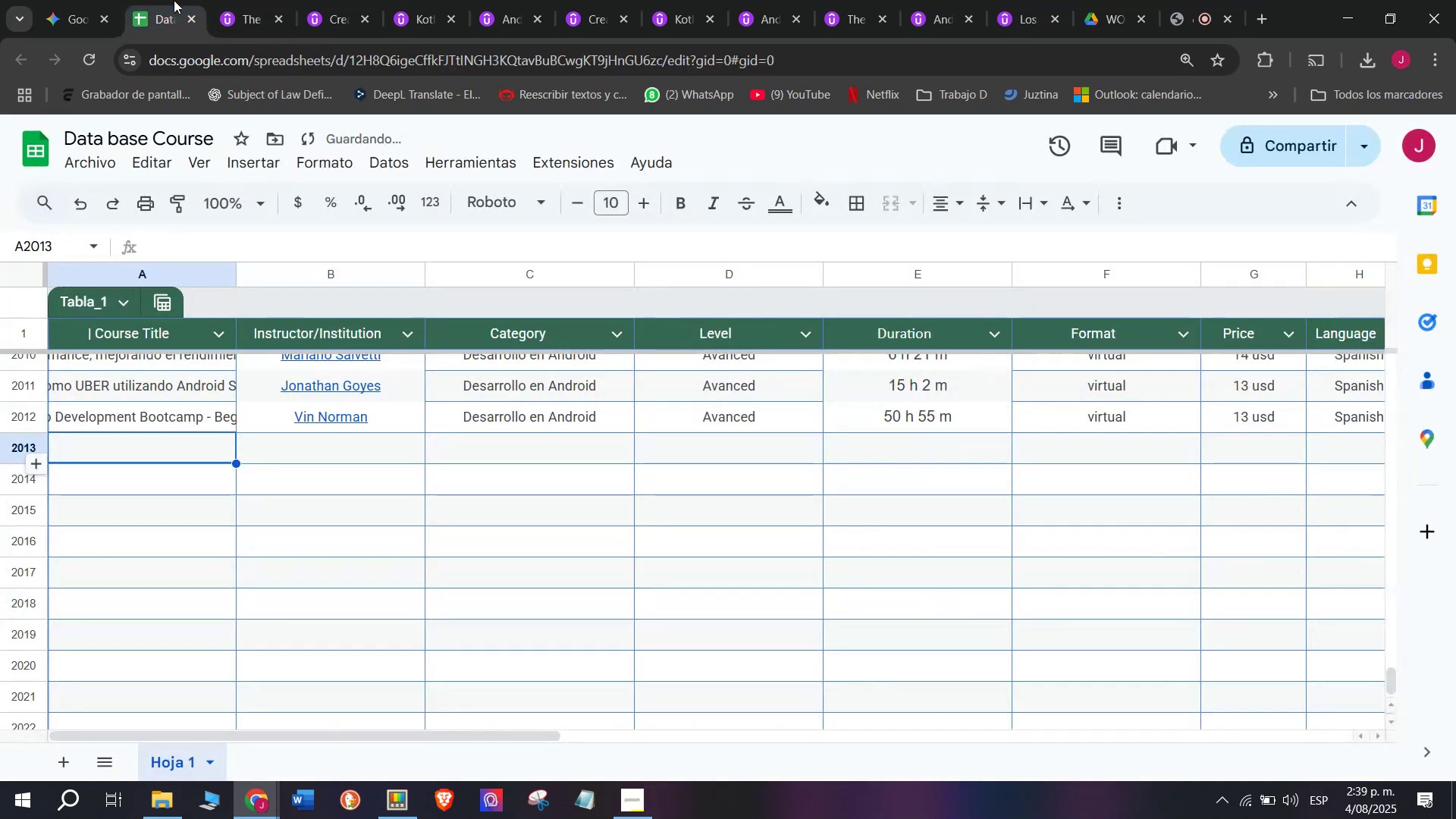 
key(Control+C)
 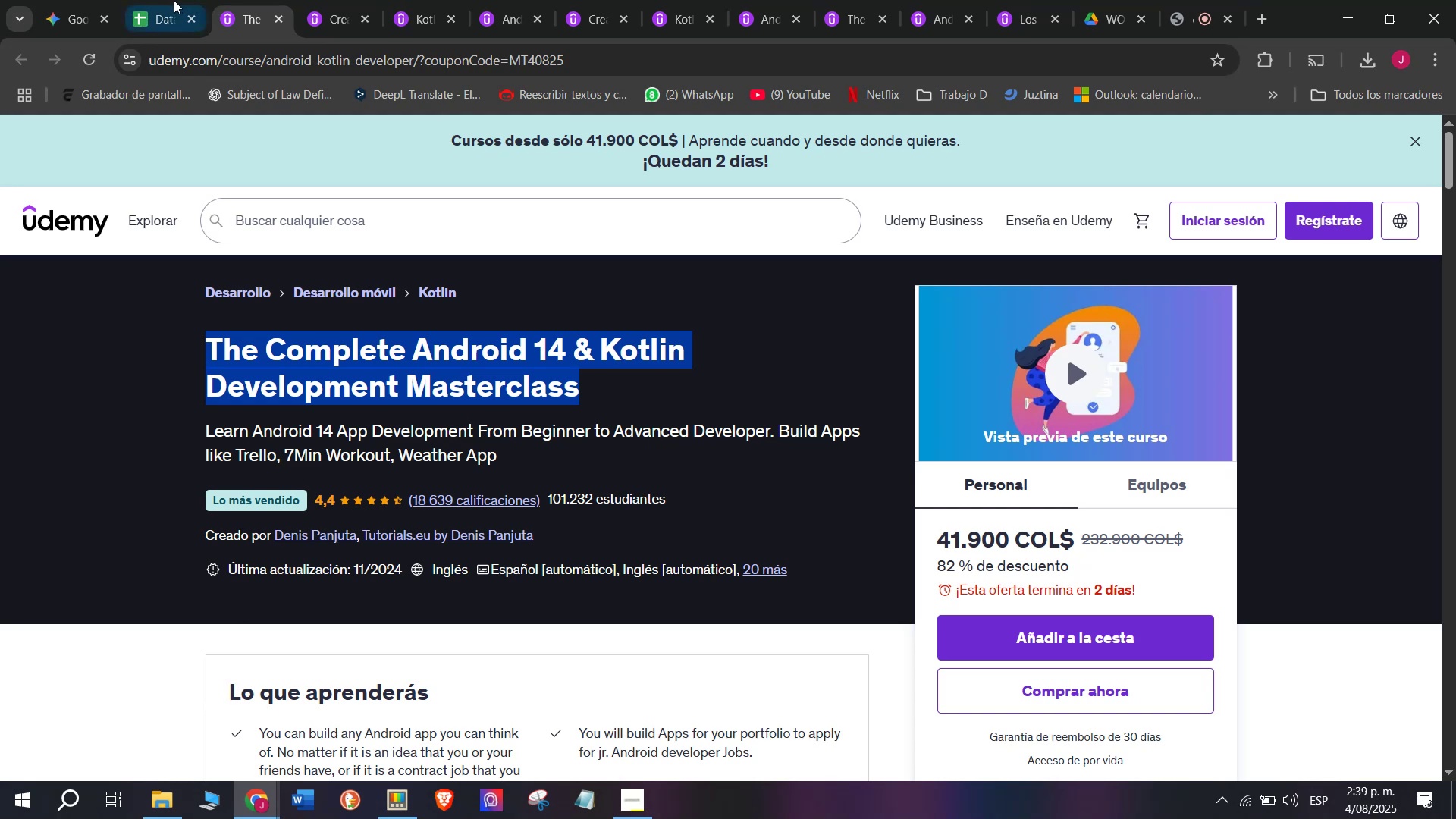 
left_click([174, 0])
 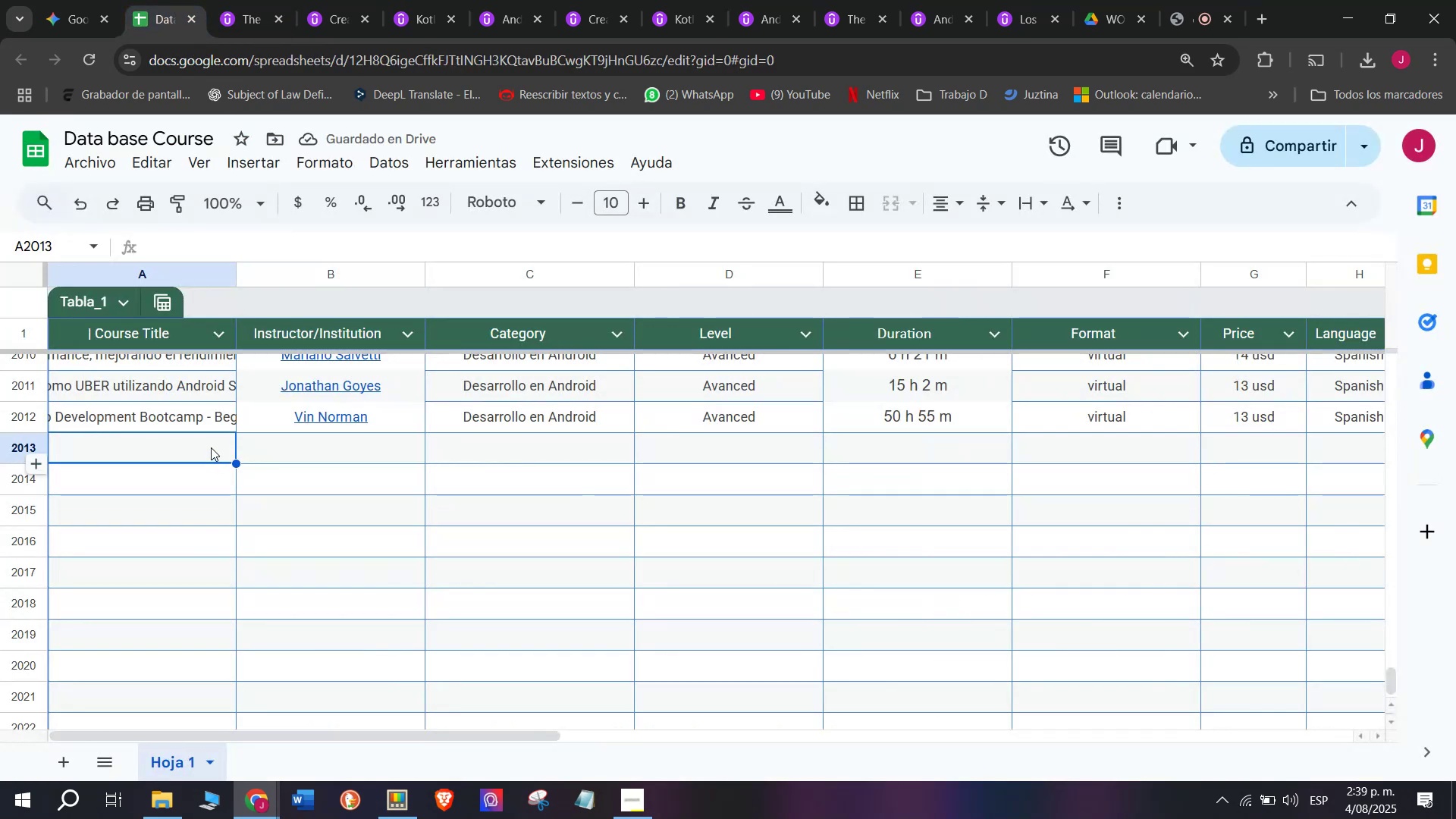 
double_click([211, 447])
 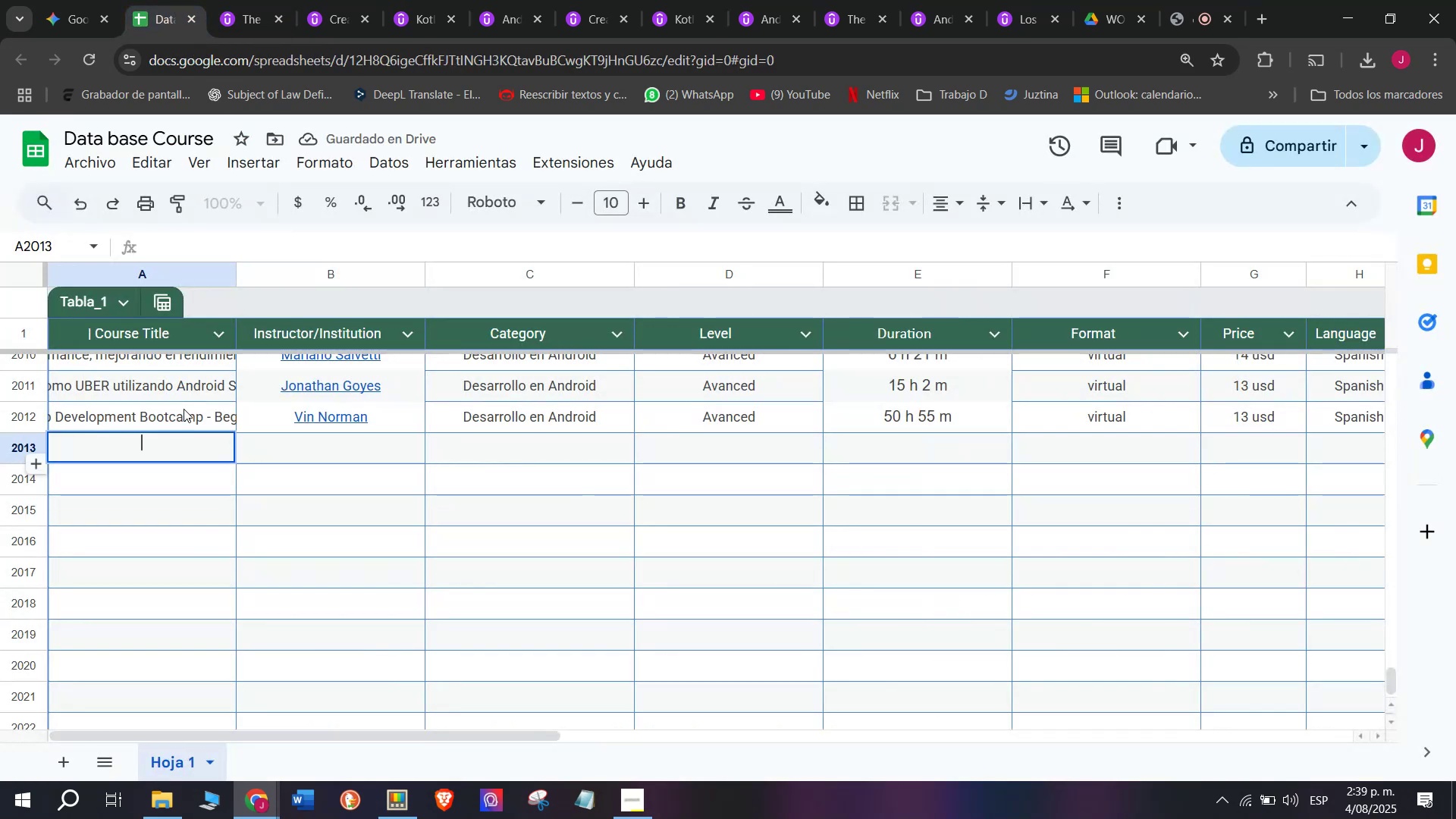 
key(Z)
 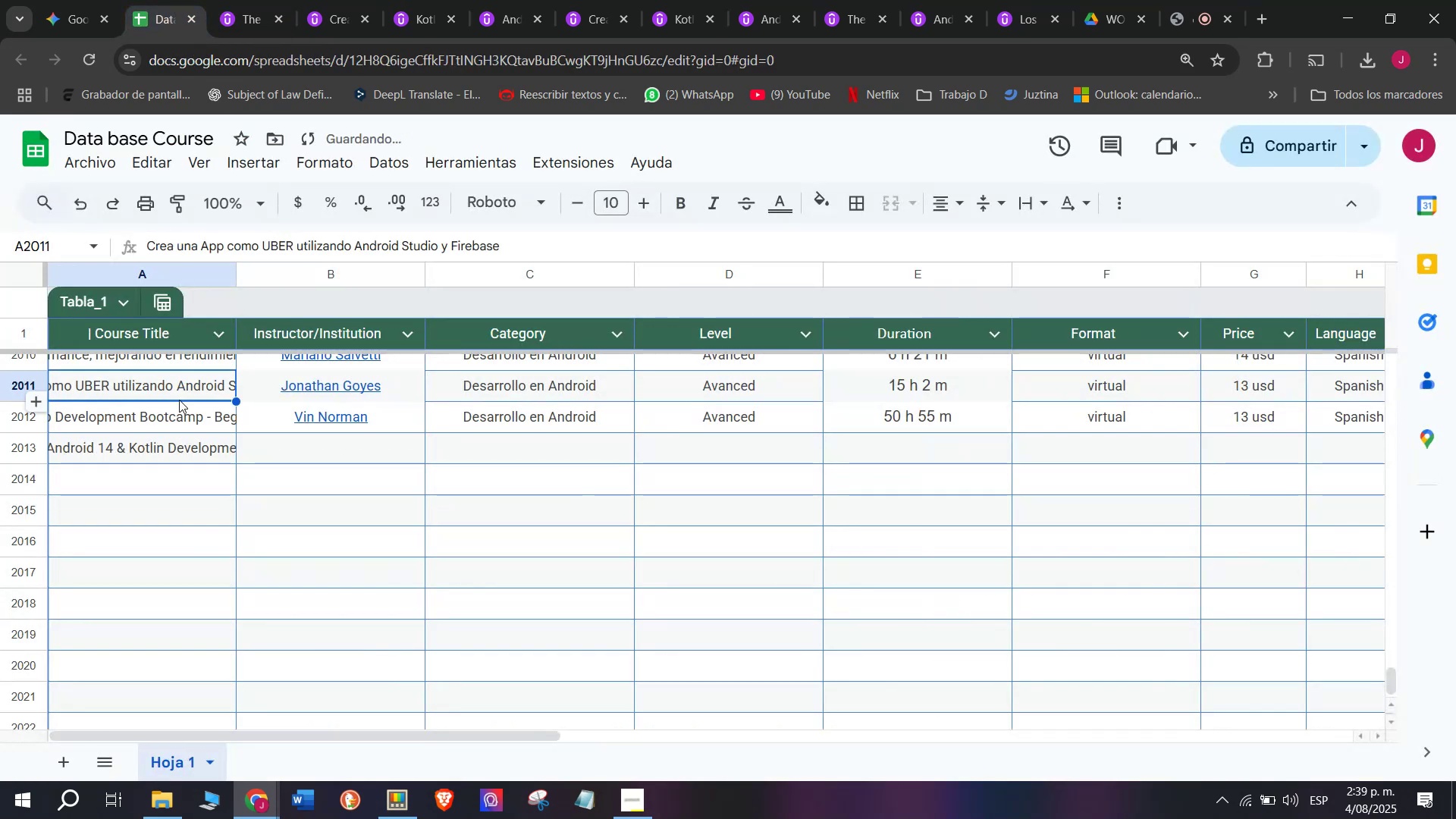 
key(Control+ControlLeft)
 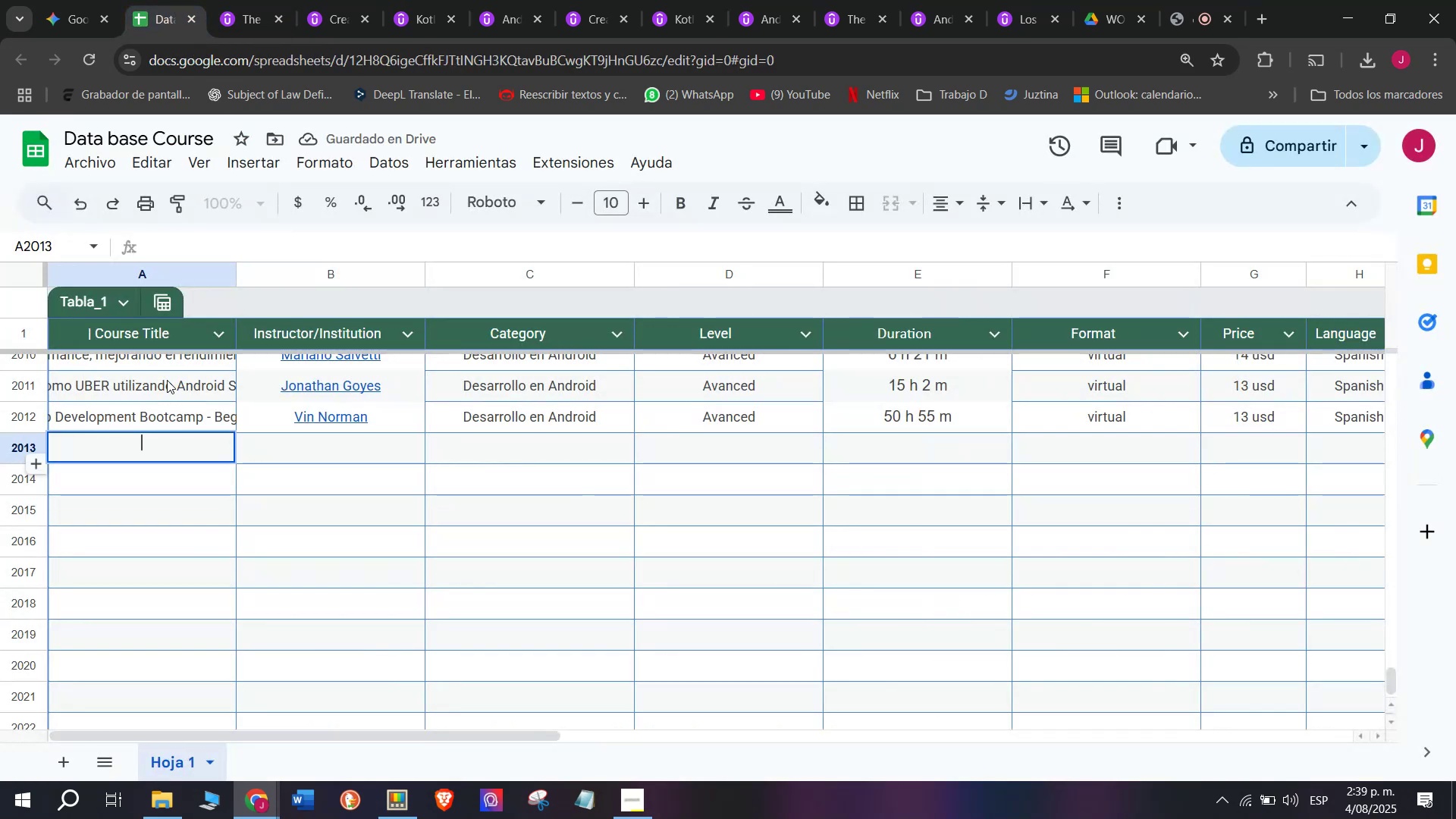 
key(Control+V)
 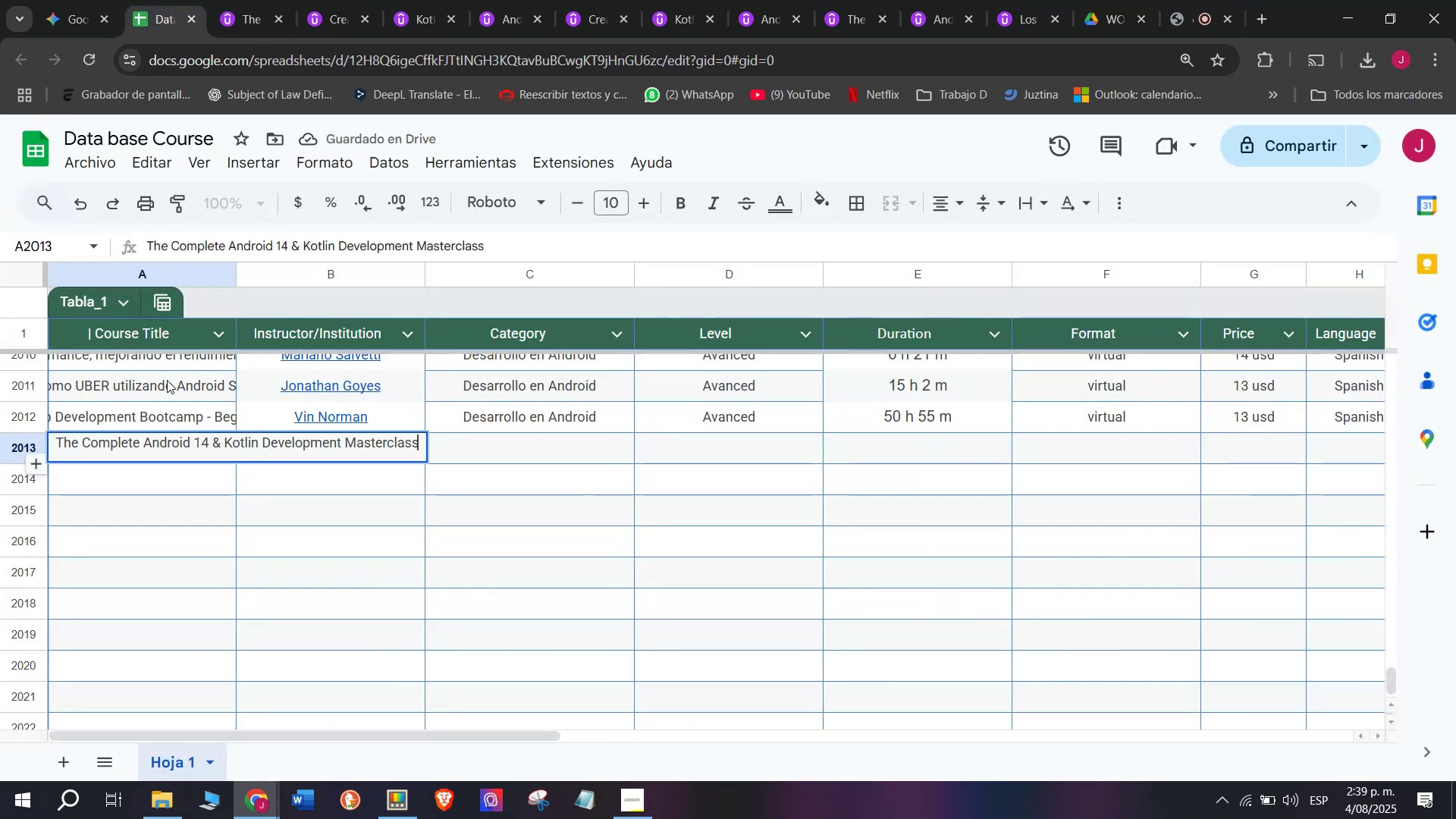 
left_click([167, 380])
 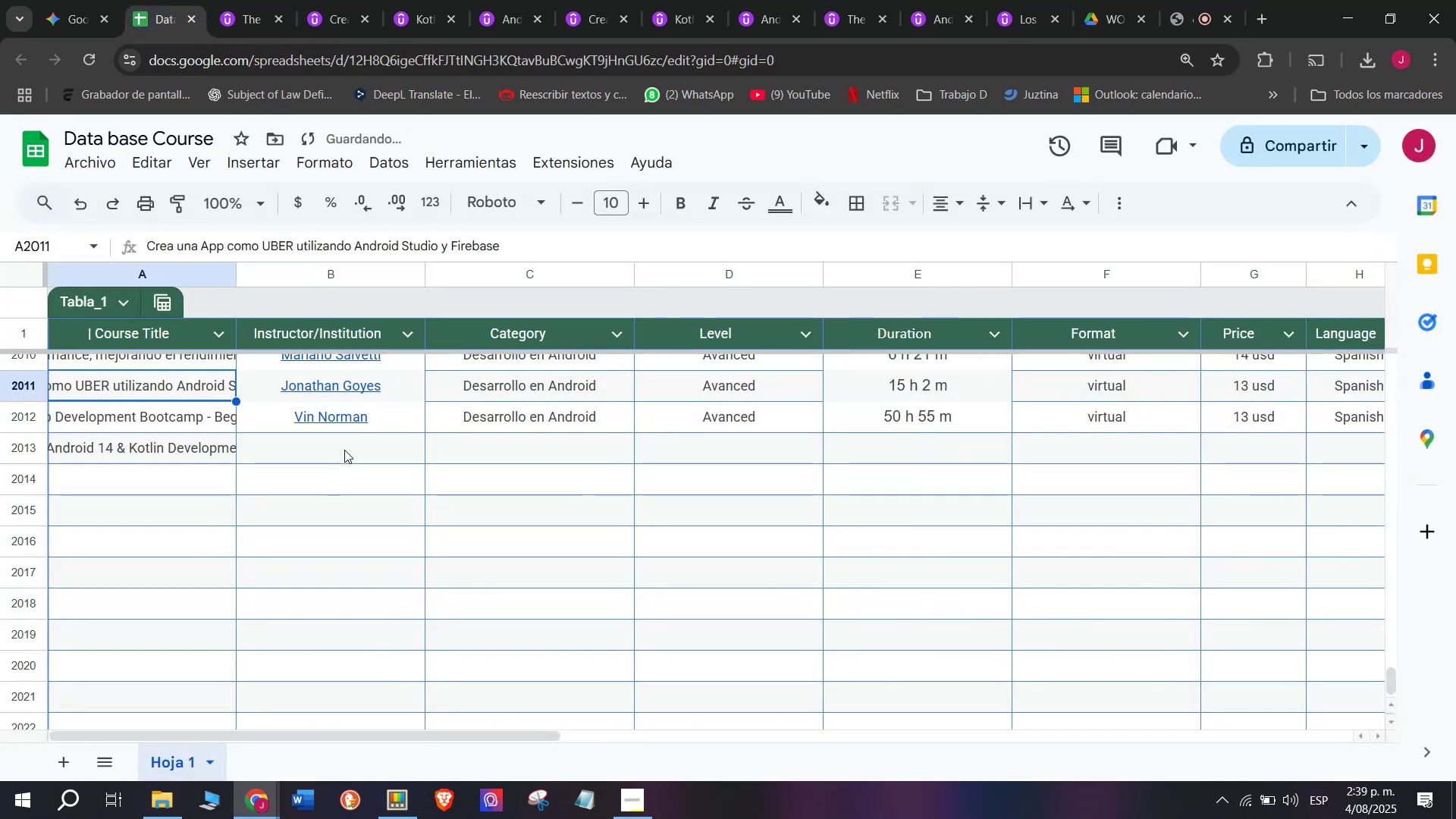 
left_click([344, 449])
 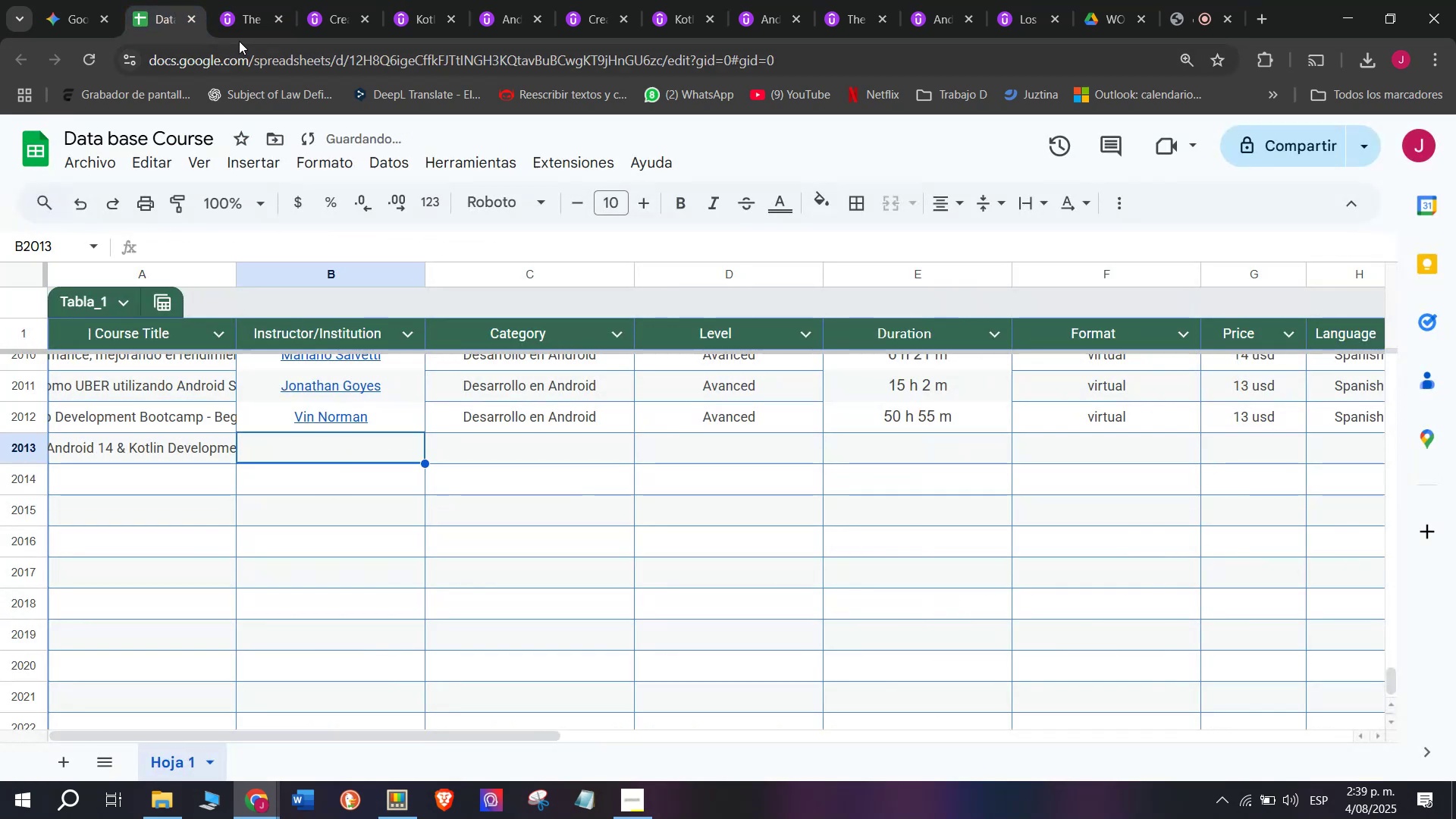 
left_click([242, 30])
 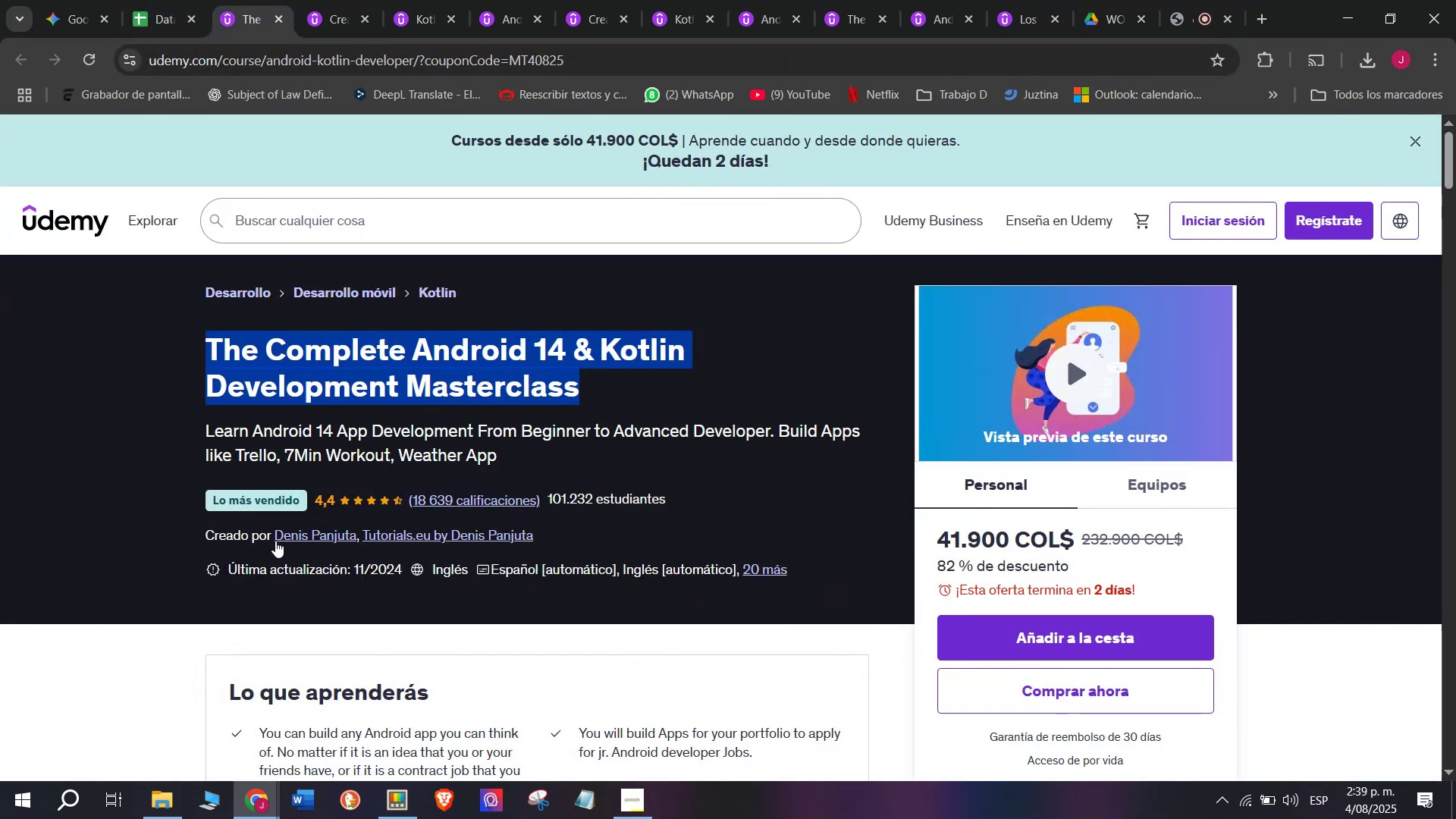 
left_click([305, 544])
 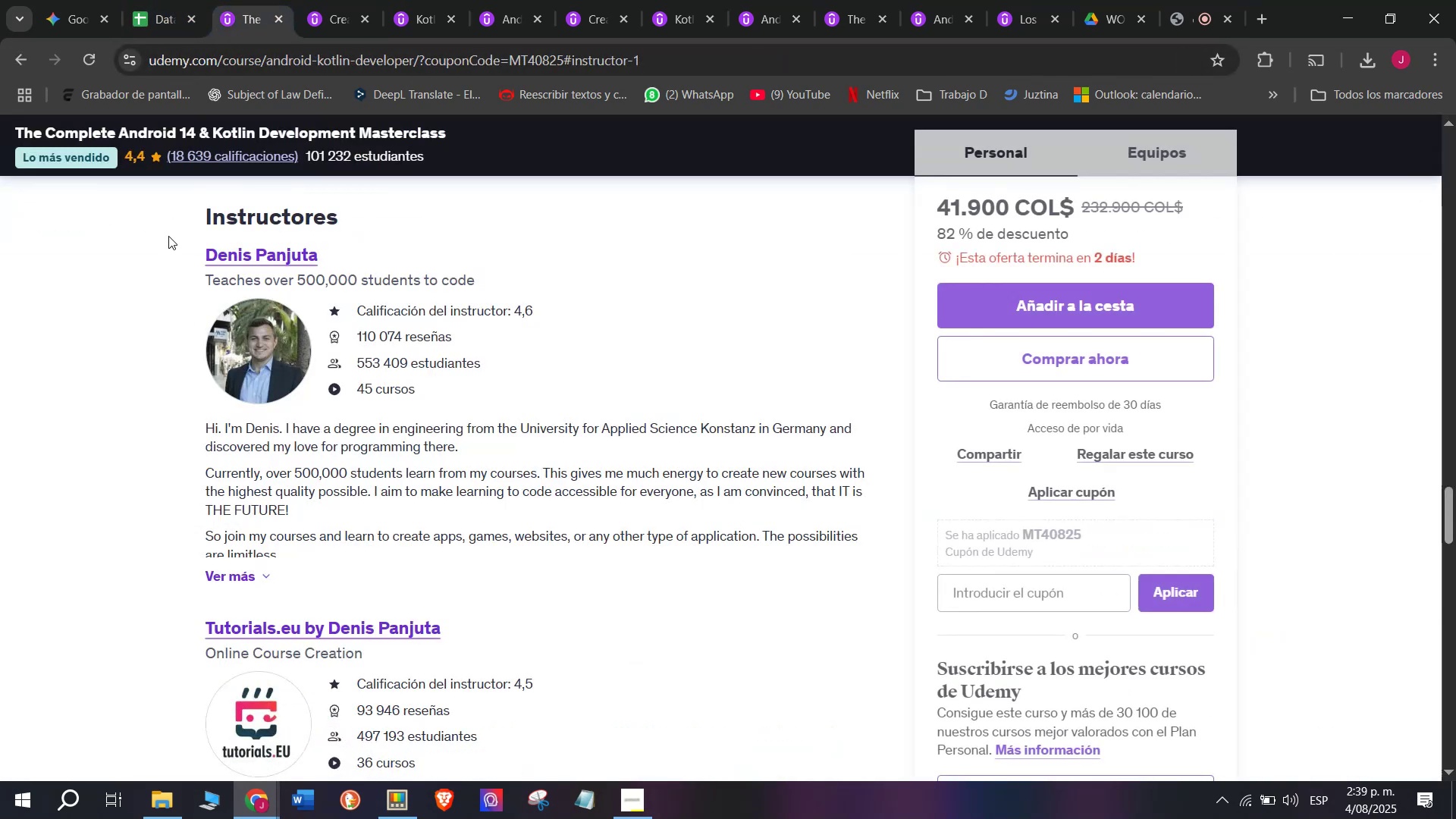 
left_click_drag(start_coordinate=[183, 246], to_coordinate=[383, 248])
 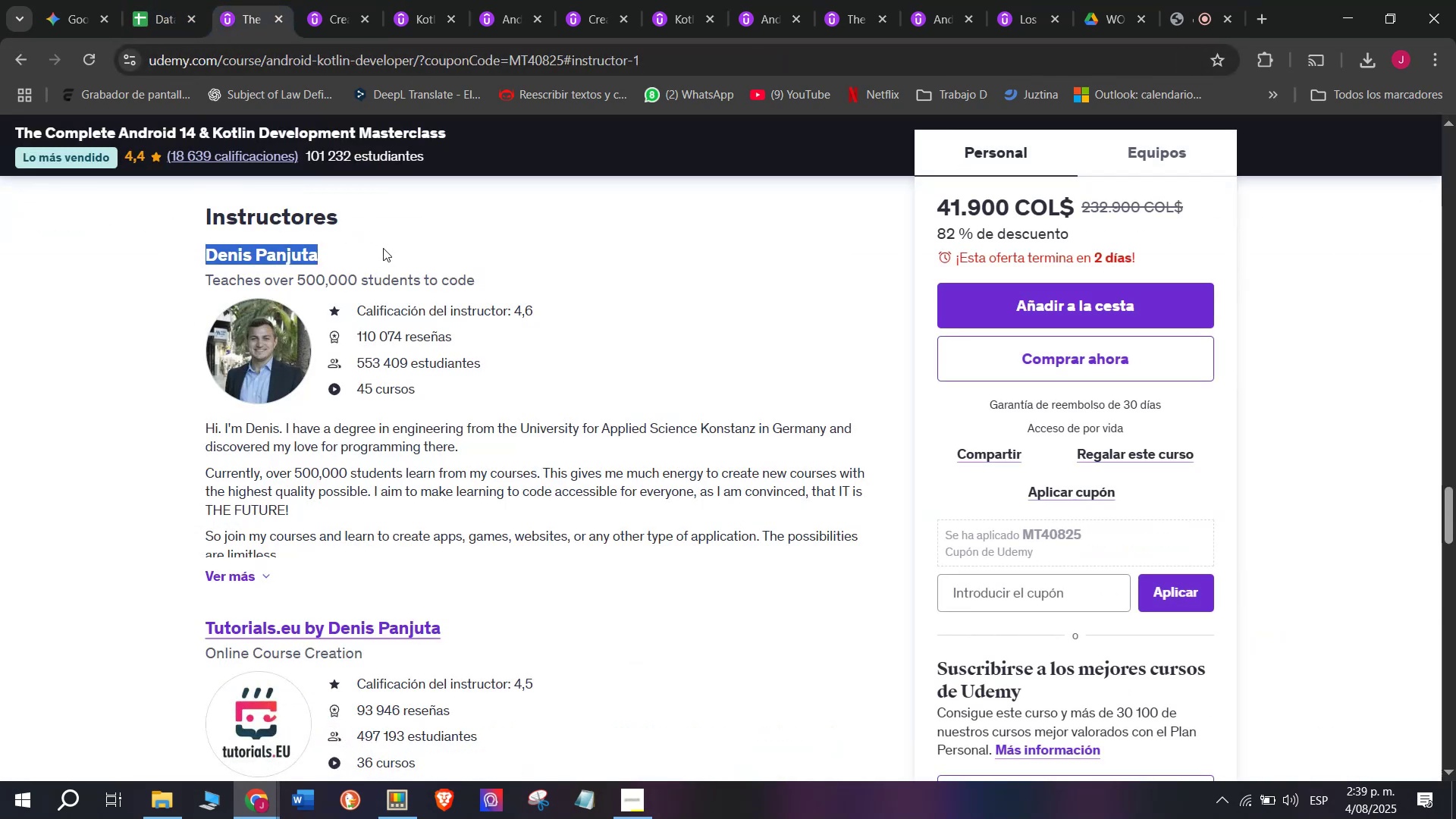 
key(Break)
 